 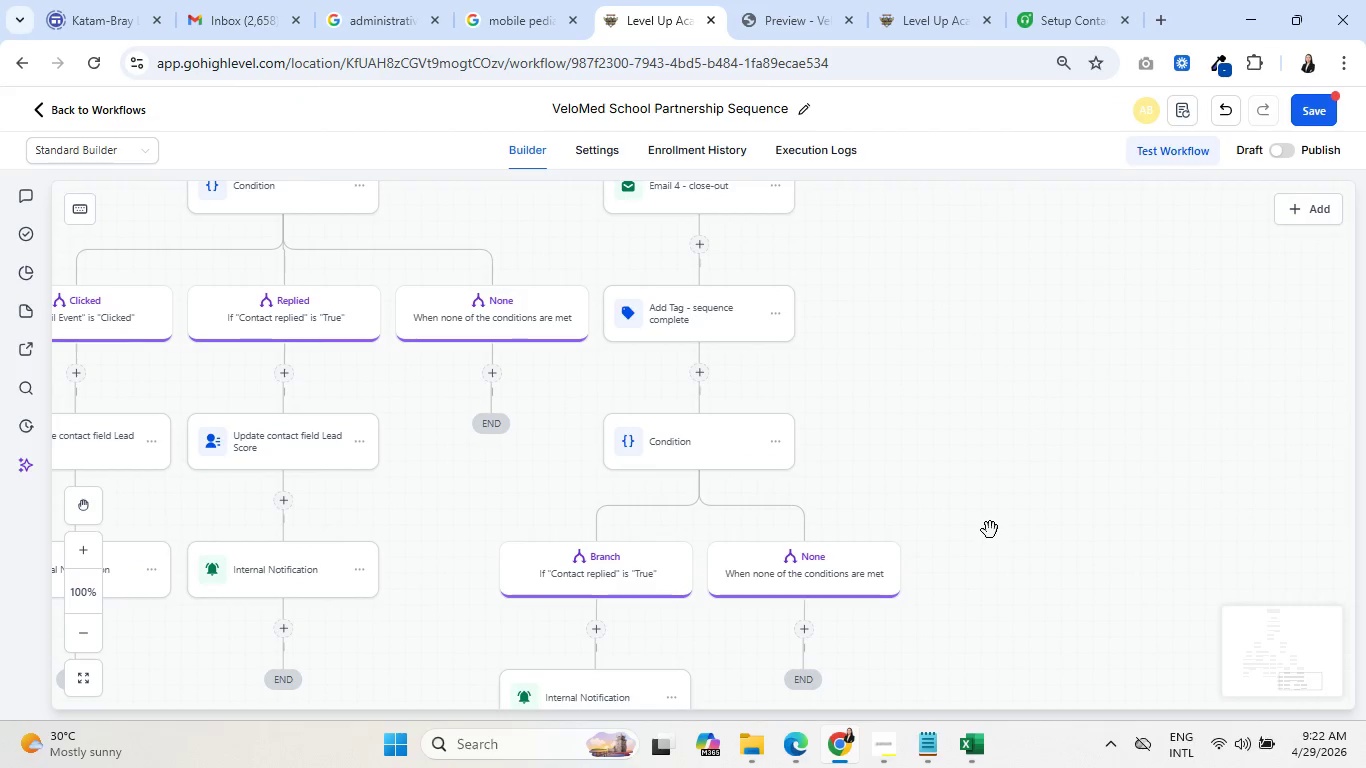 
left_click_drag(start_coordinate=[993, 530], to_coordinate=[1050, 387])
 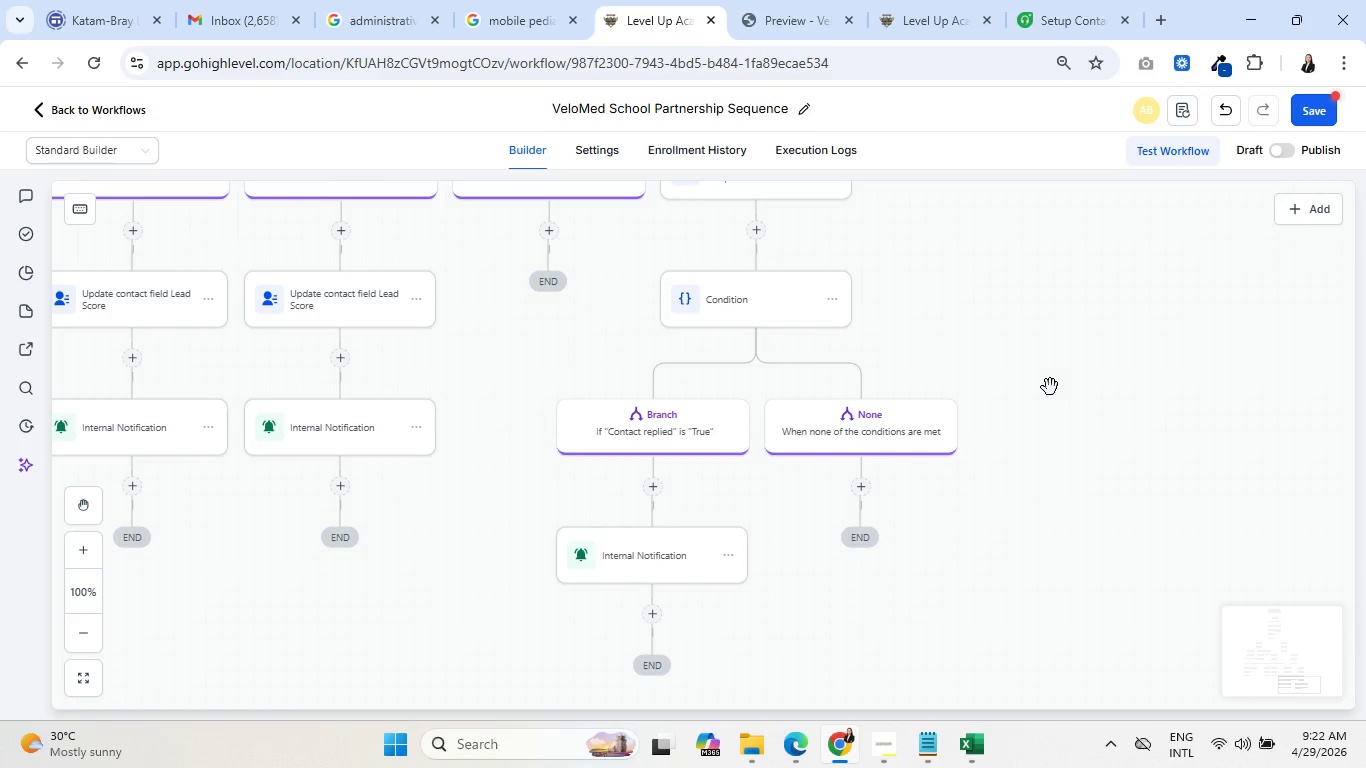 
left_click([415, 297])
 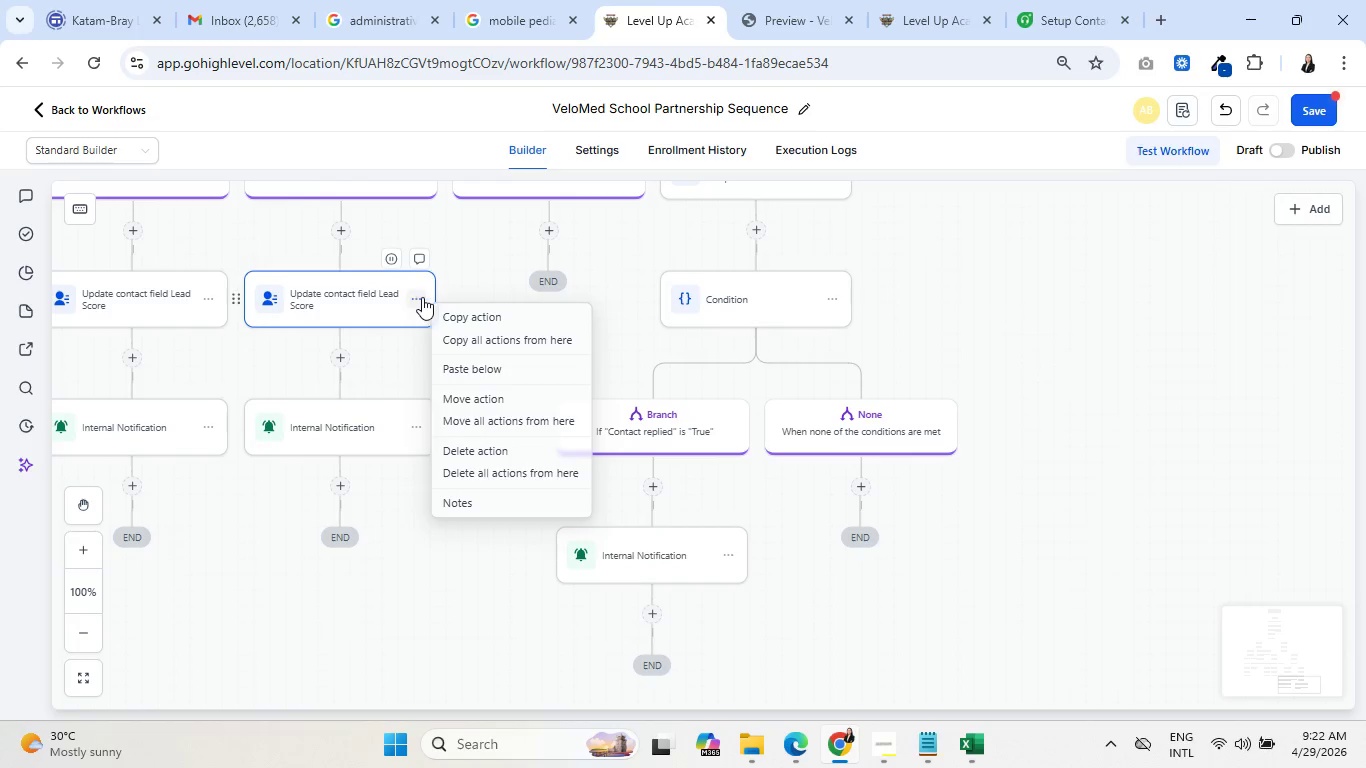 
left_click([461, 315])
 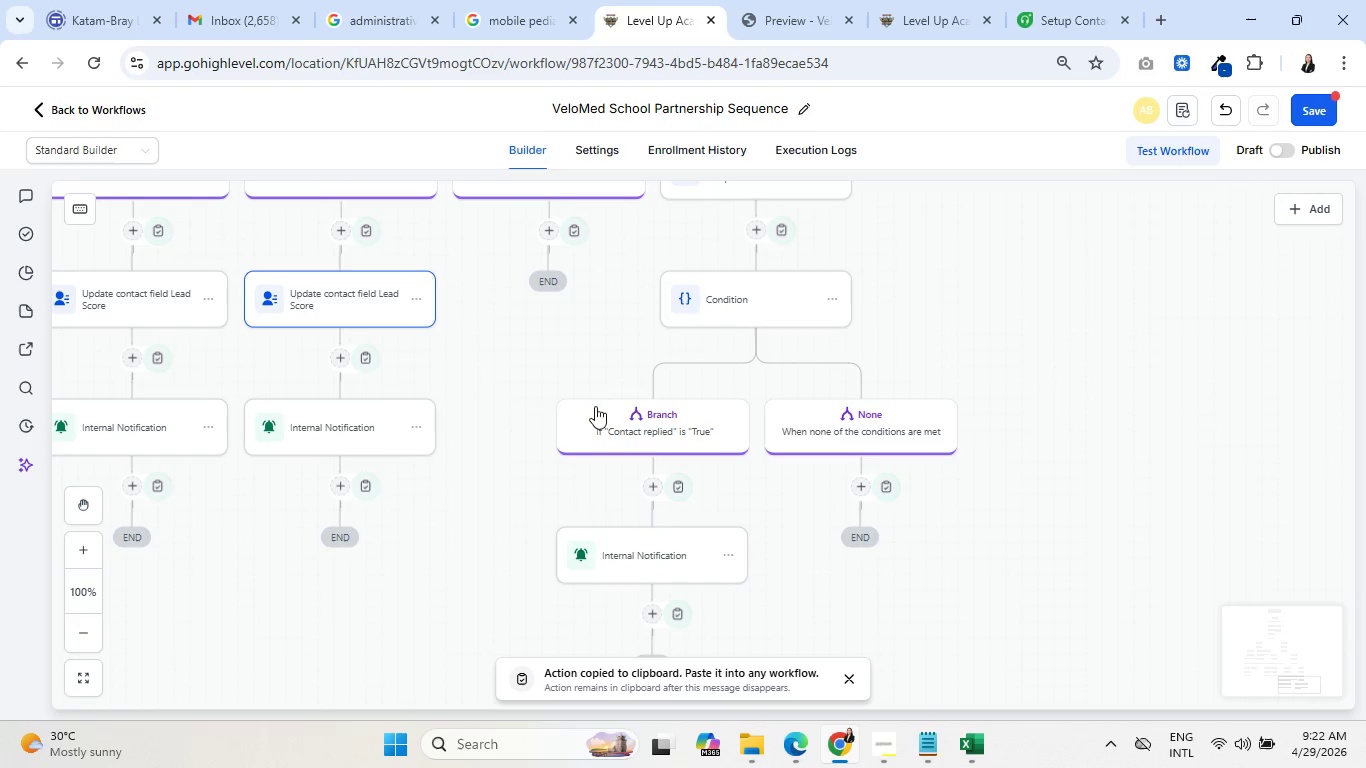 
left_click([655, 419])
 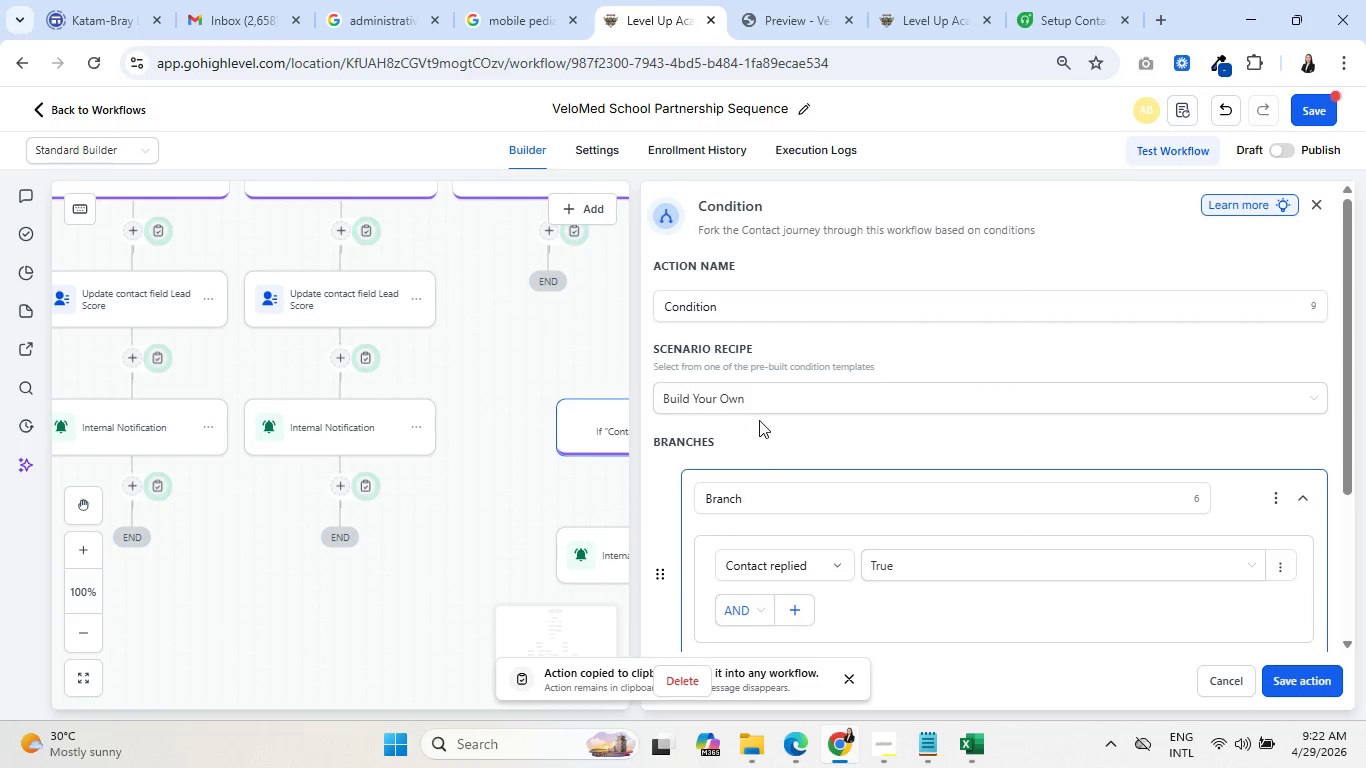 
left_click_drag(start_coordinate=[762, 503], to_coordinate=[647, 502])
 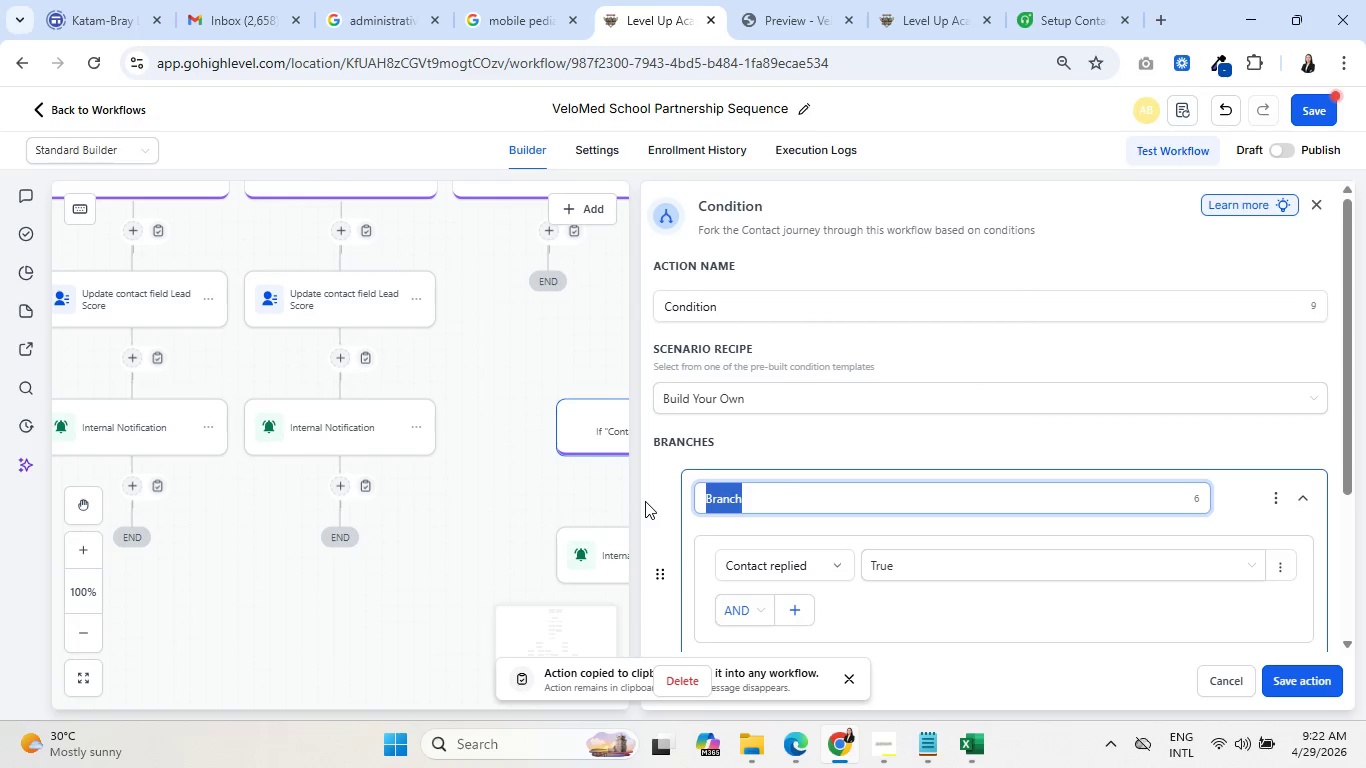 
type(Replied)
 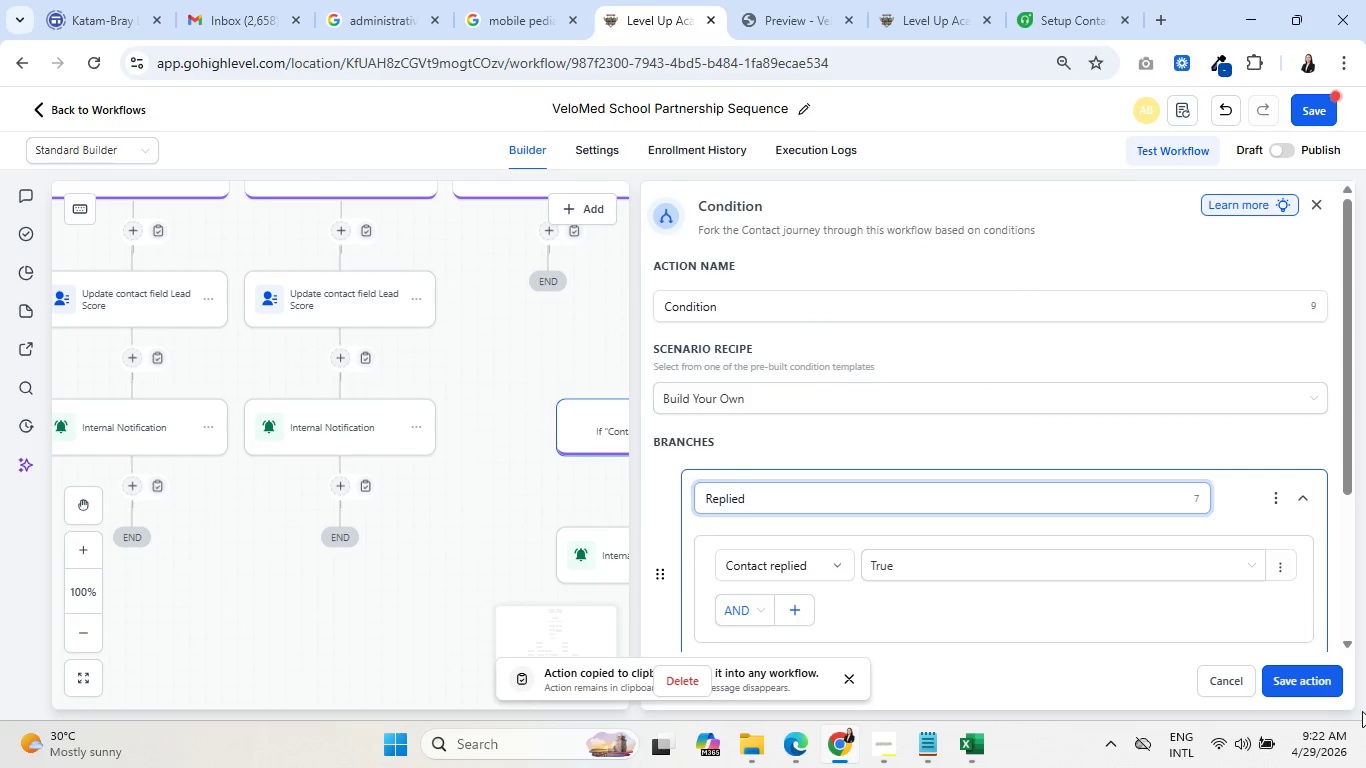 
left_click([1315, 682])
 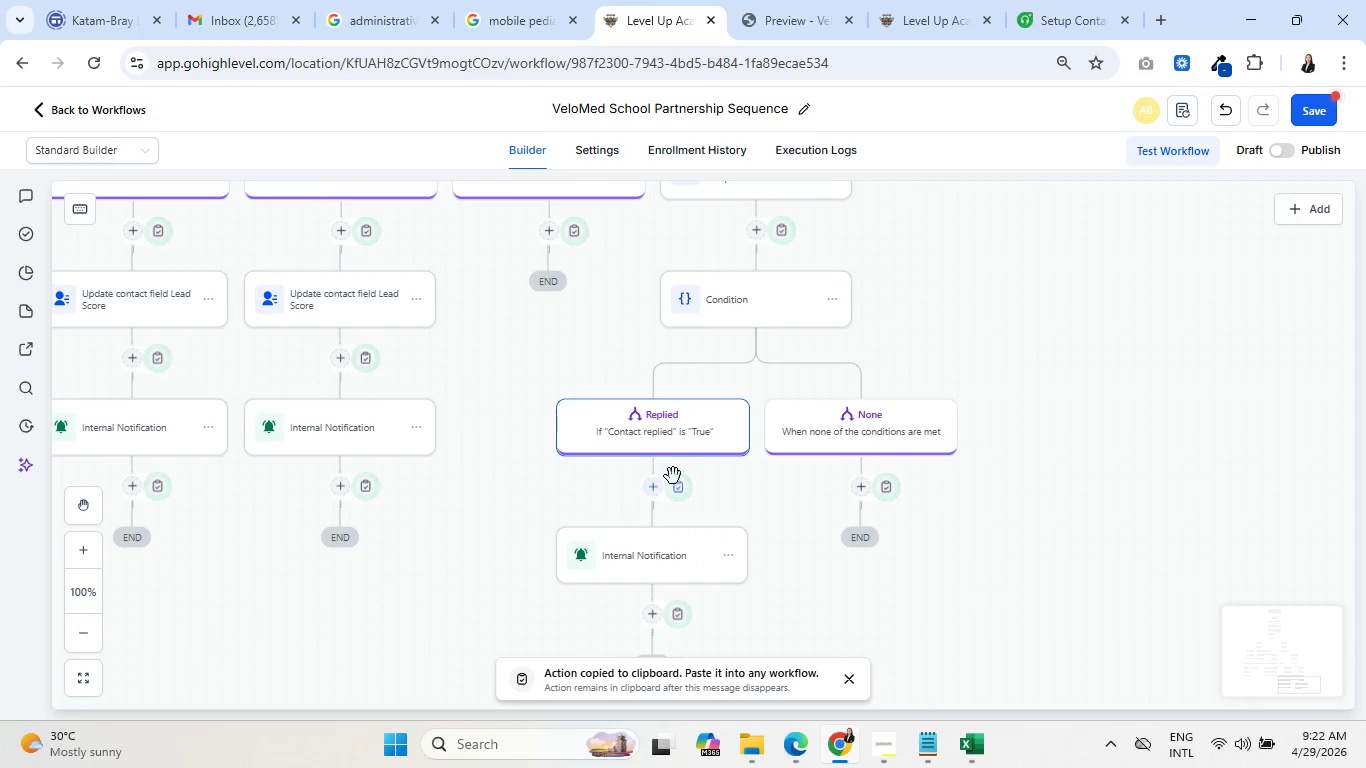 
left_click([678, 489])
 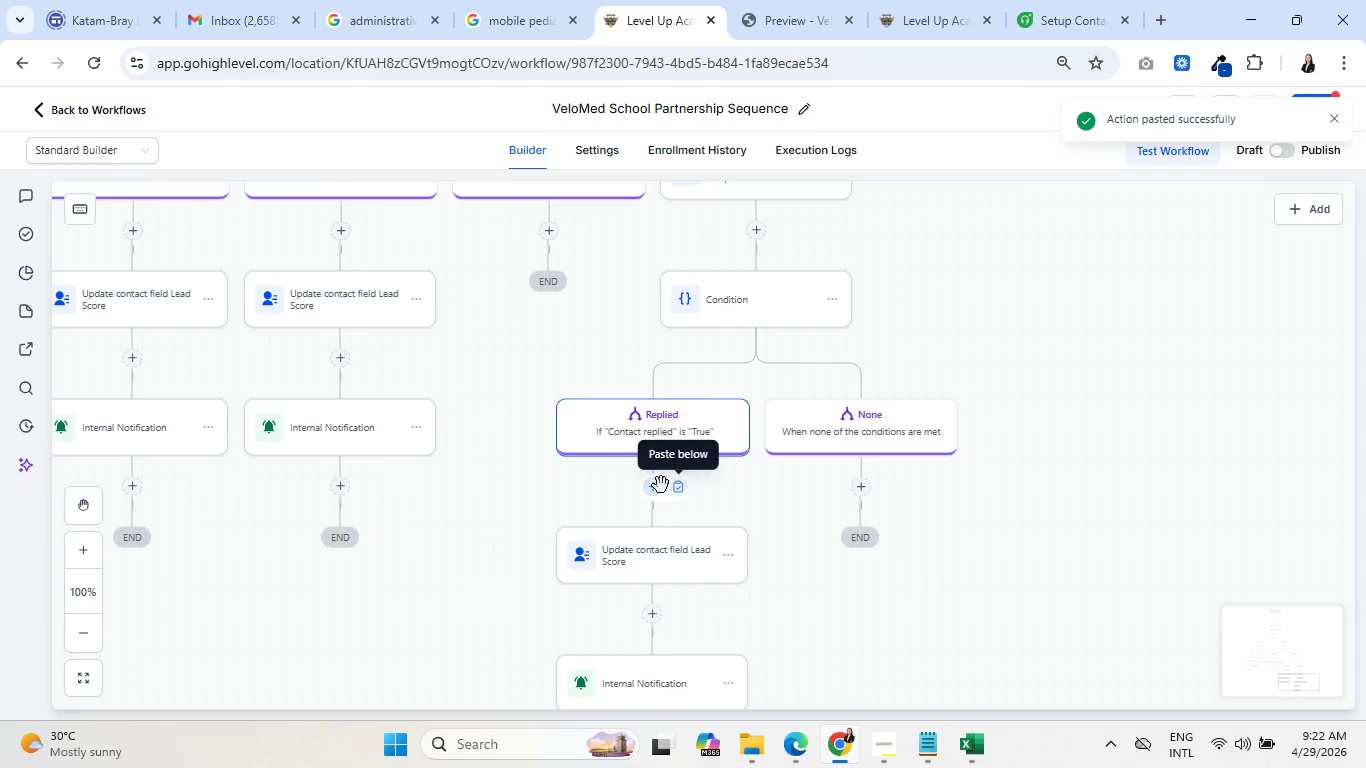 
left_click_drag(start_coordinate=[339, 540], to_coordinate=[791, 642])
 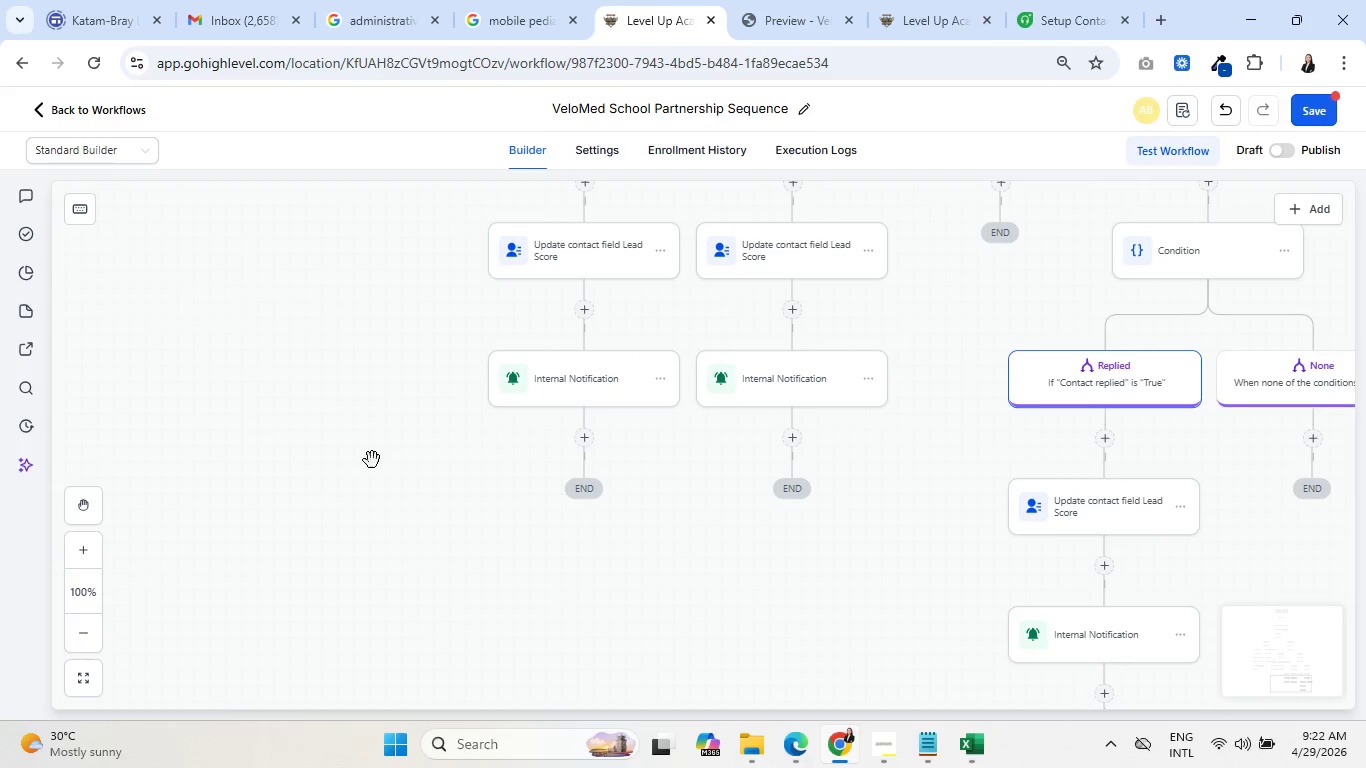 
scroll: coordinate [662, 514], scroll_direction: down, amount: 3.0
 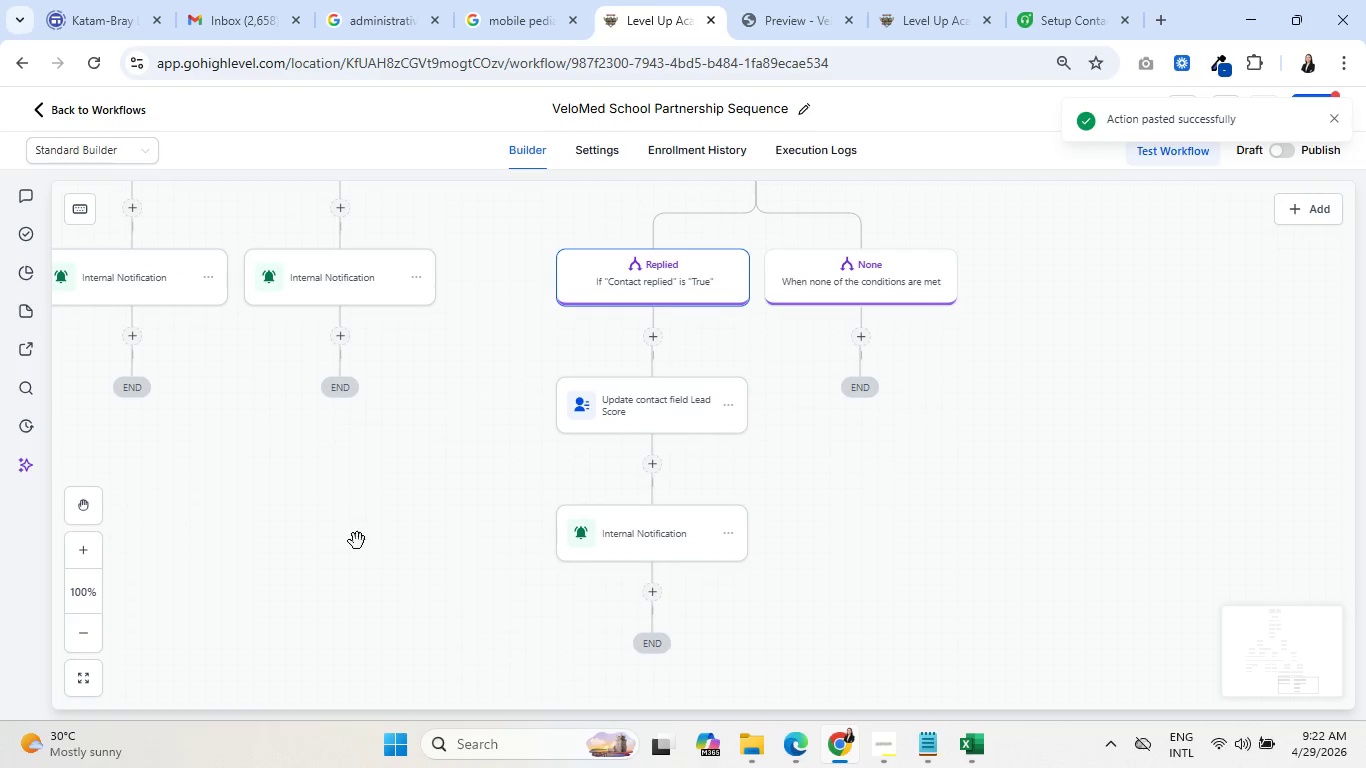 
left_click_drag(start_coordinate=[371, 459], to_coordinate=[307, 660])
 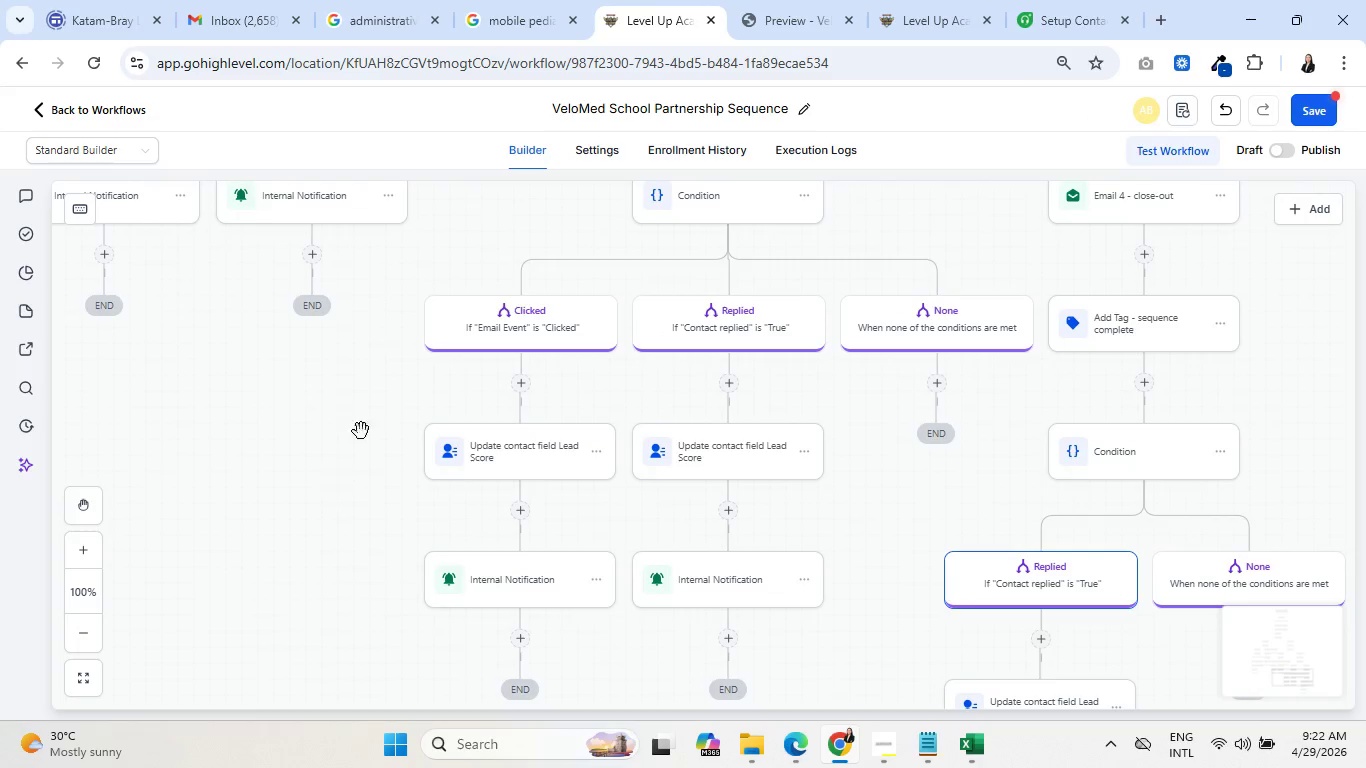 
left_click_drag(start_coordinate=[367, 425], to_coordinate=[278, 622])
 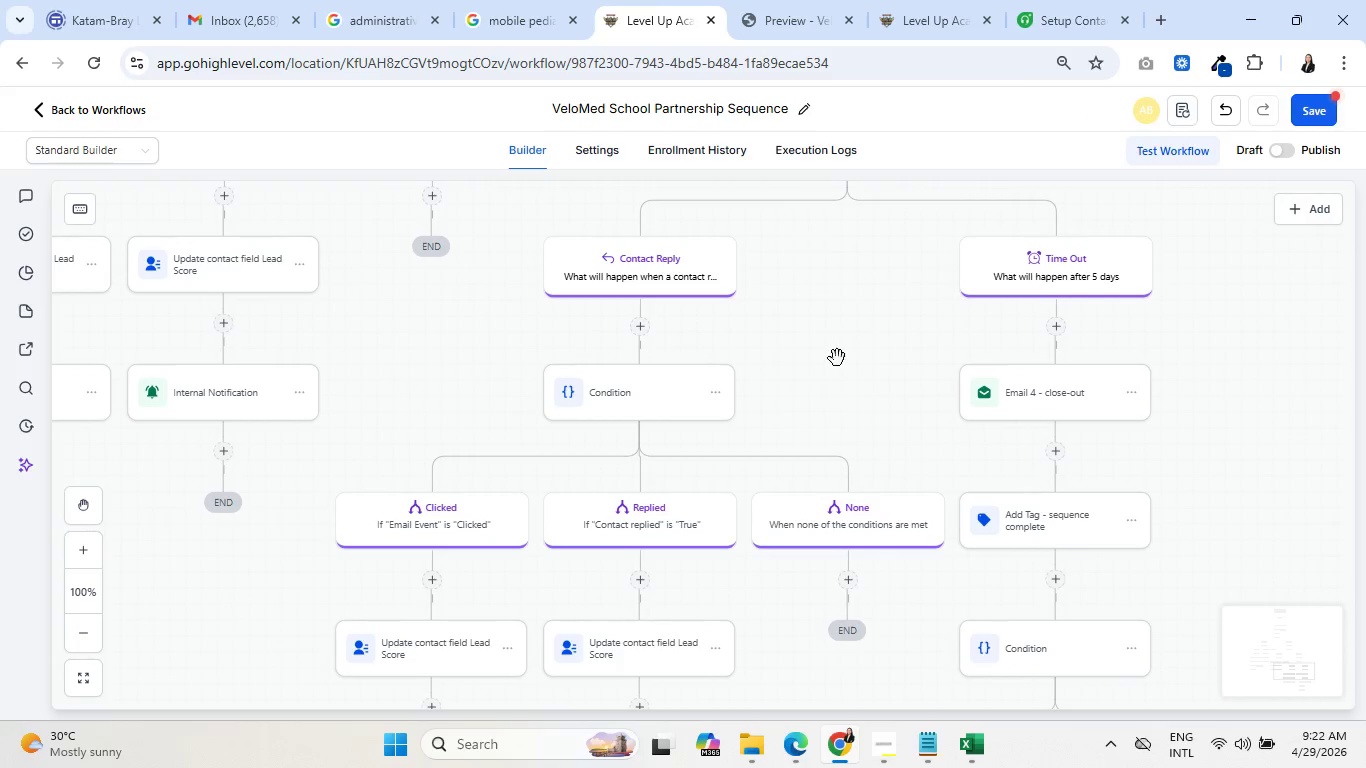 
left_click_drag(start_coordinate=[839, 355], to_coordinate=[703, 466])
 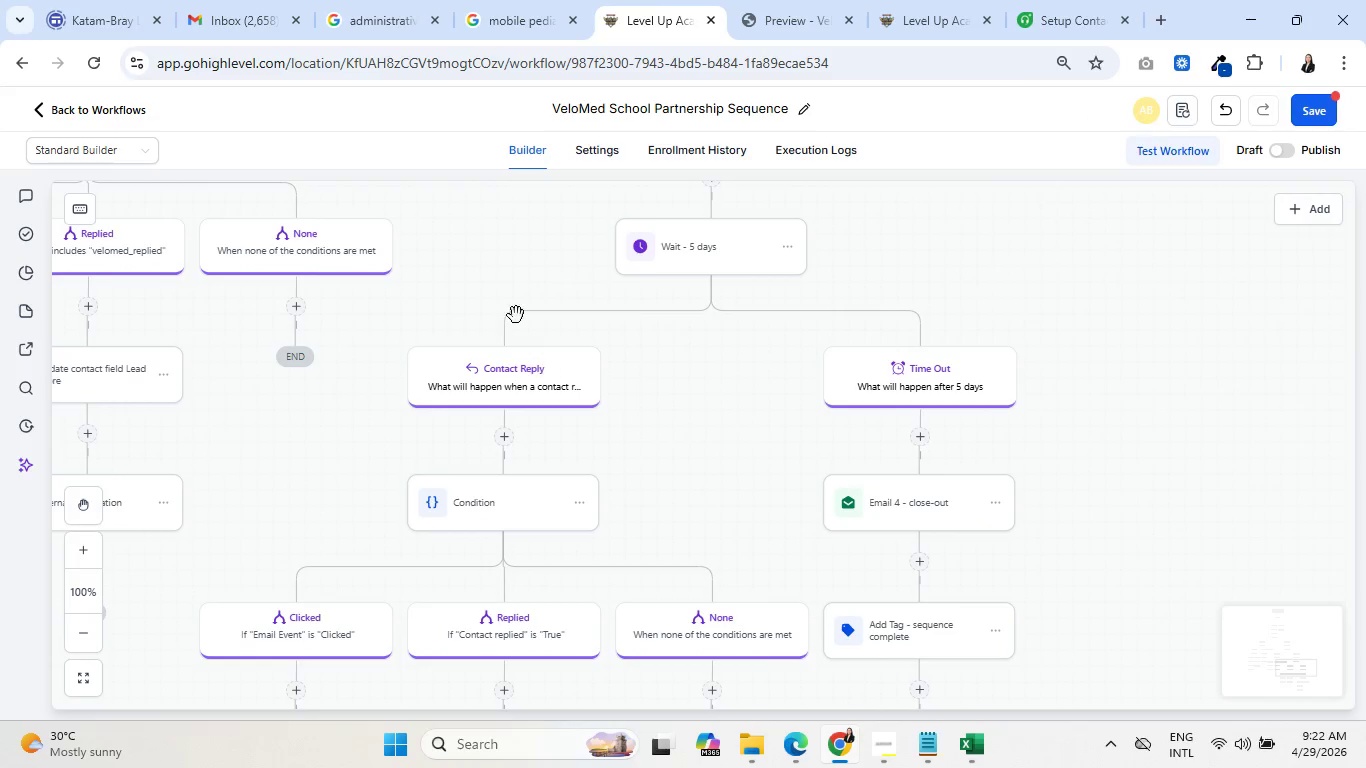 
left_click_drag(start_coordinate=[498, 275], to_coordinate=[743, 500])
 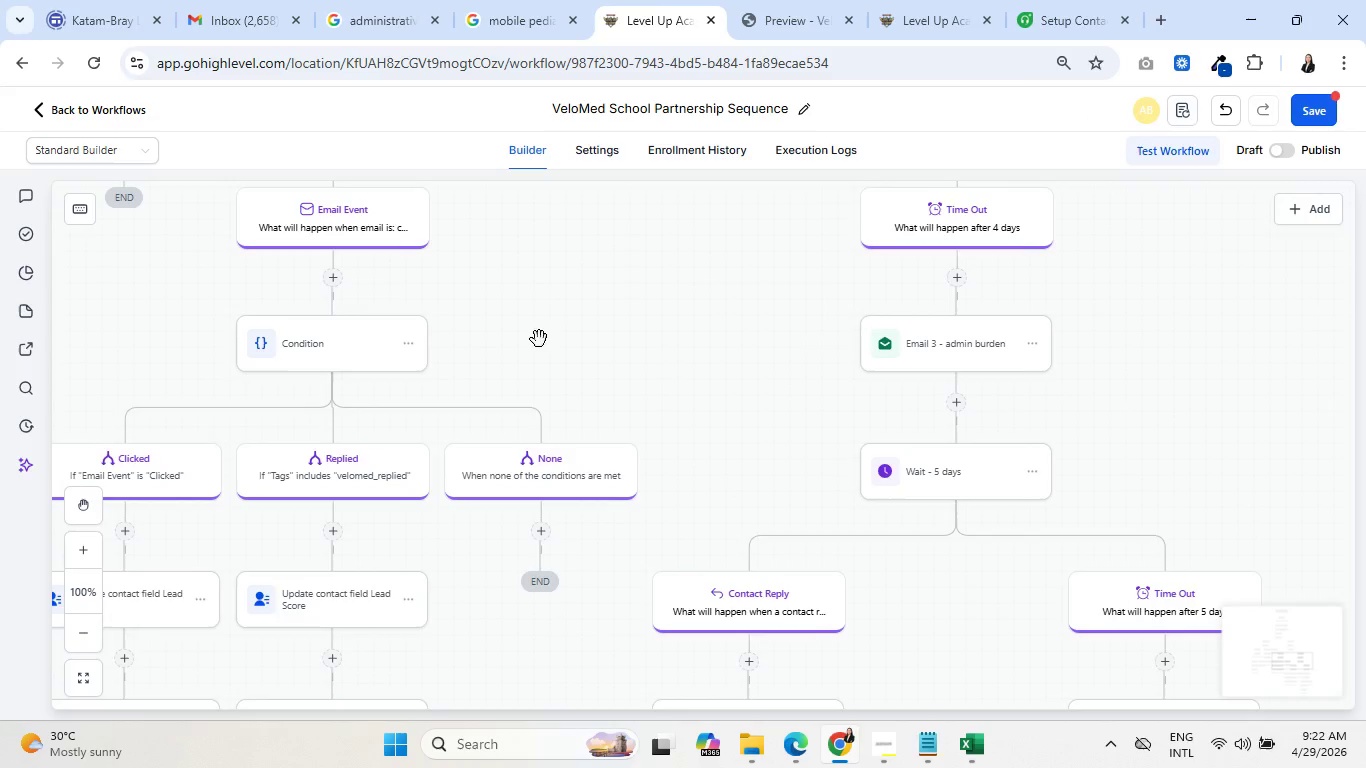 
left_click_drag(start_coordinate=[539, 339], to_coordinate=[703, 543])
 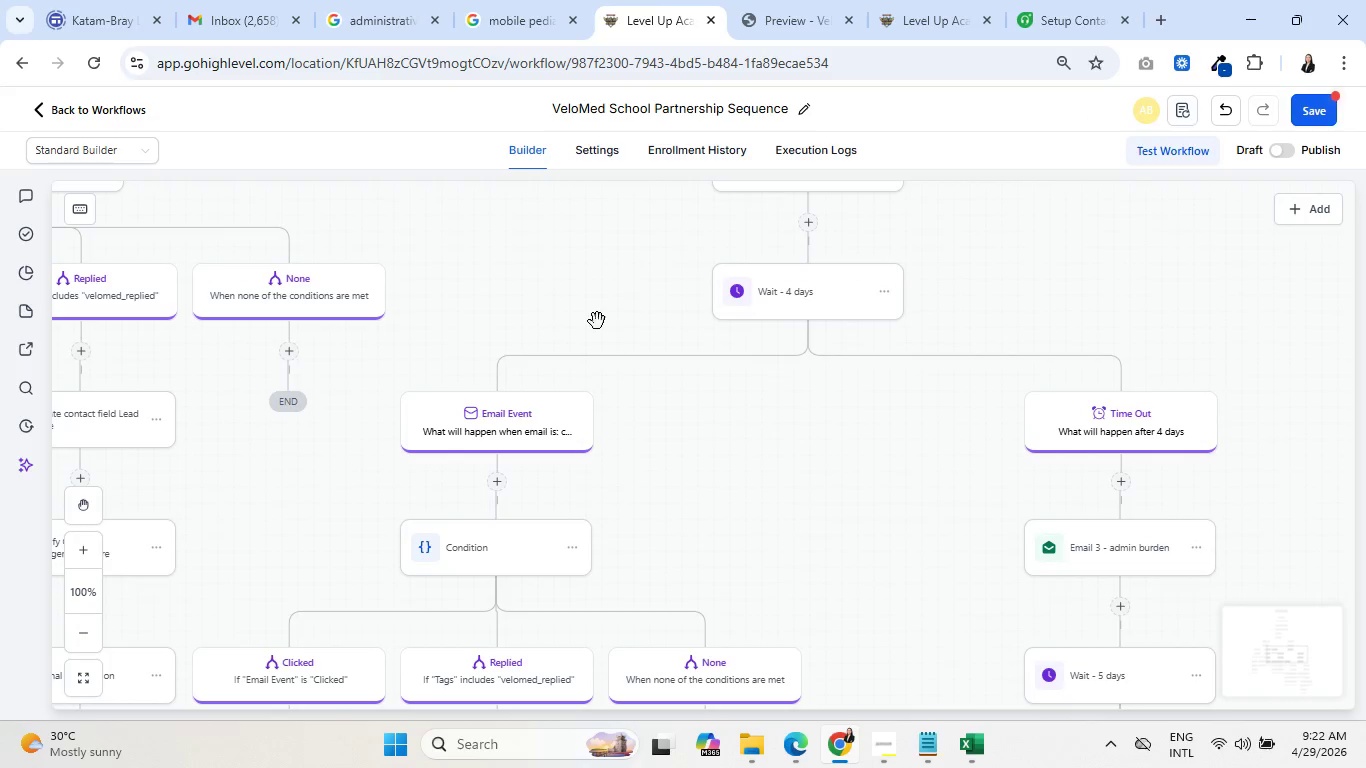 
left_click_drag(start_coordinate=[596, 321], to_coordinate=[829, 591])
 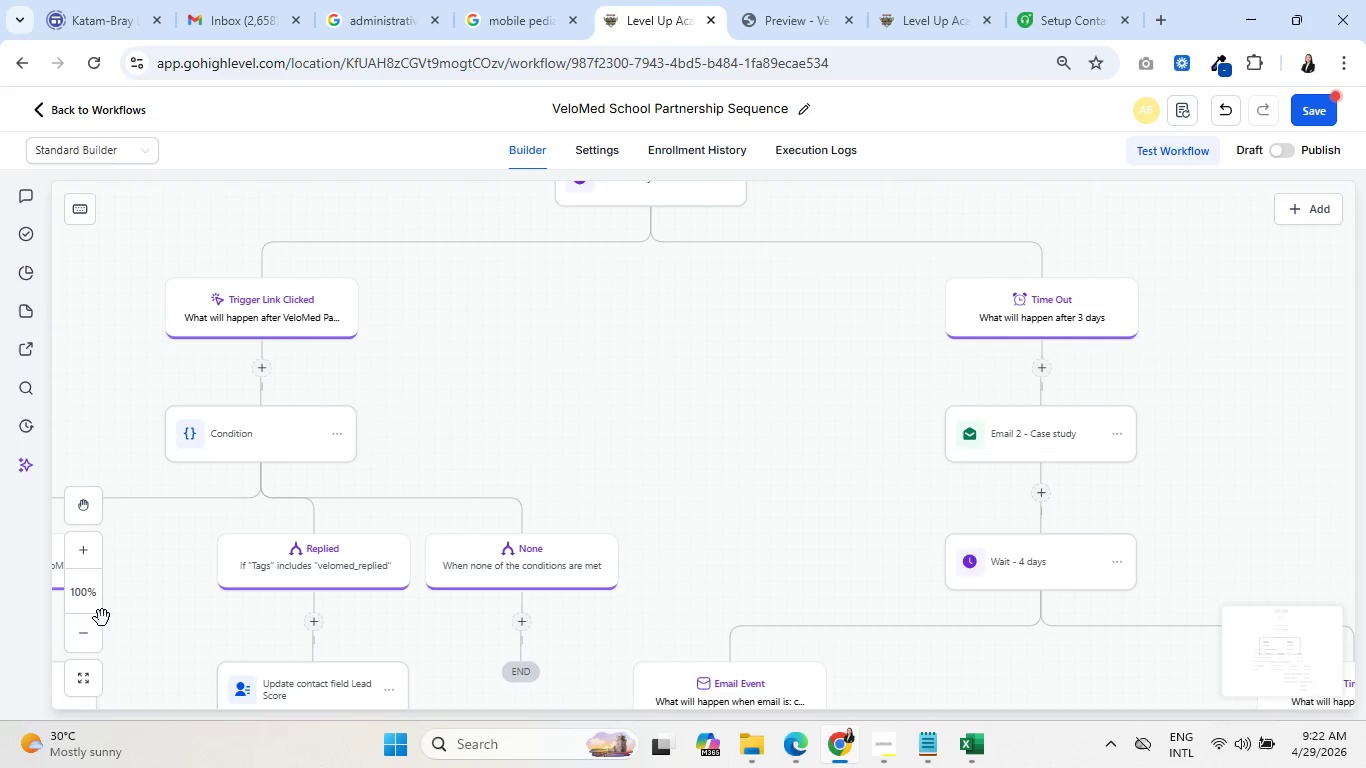 
left_click([84, 676])
 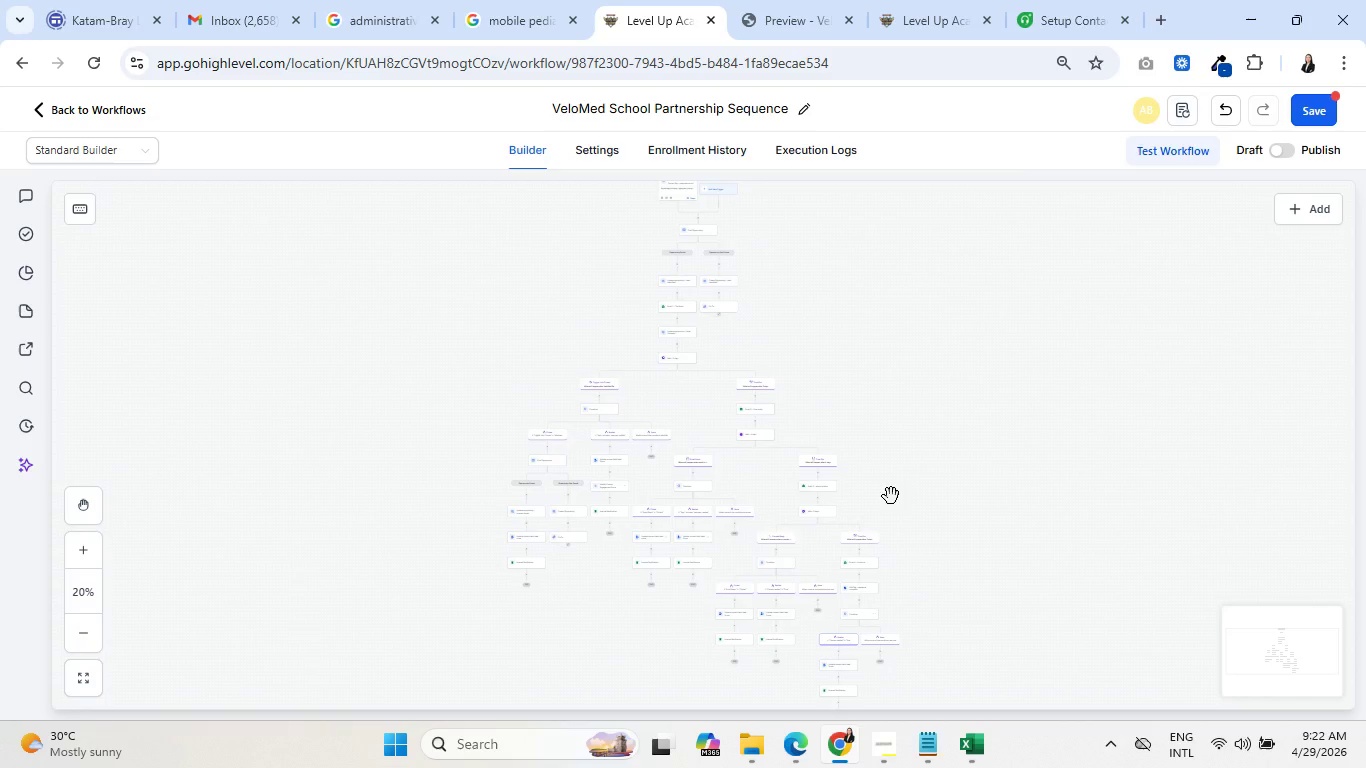 
scroll: coordinate [761, 471], scroll_direction: up, amount: 5.0
 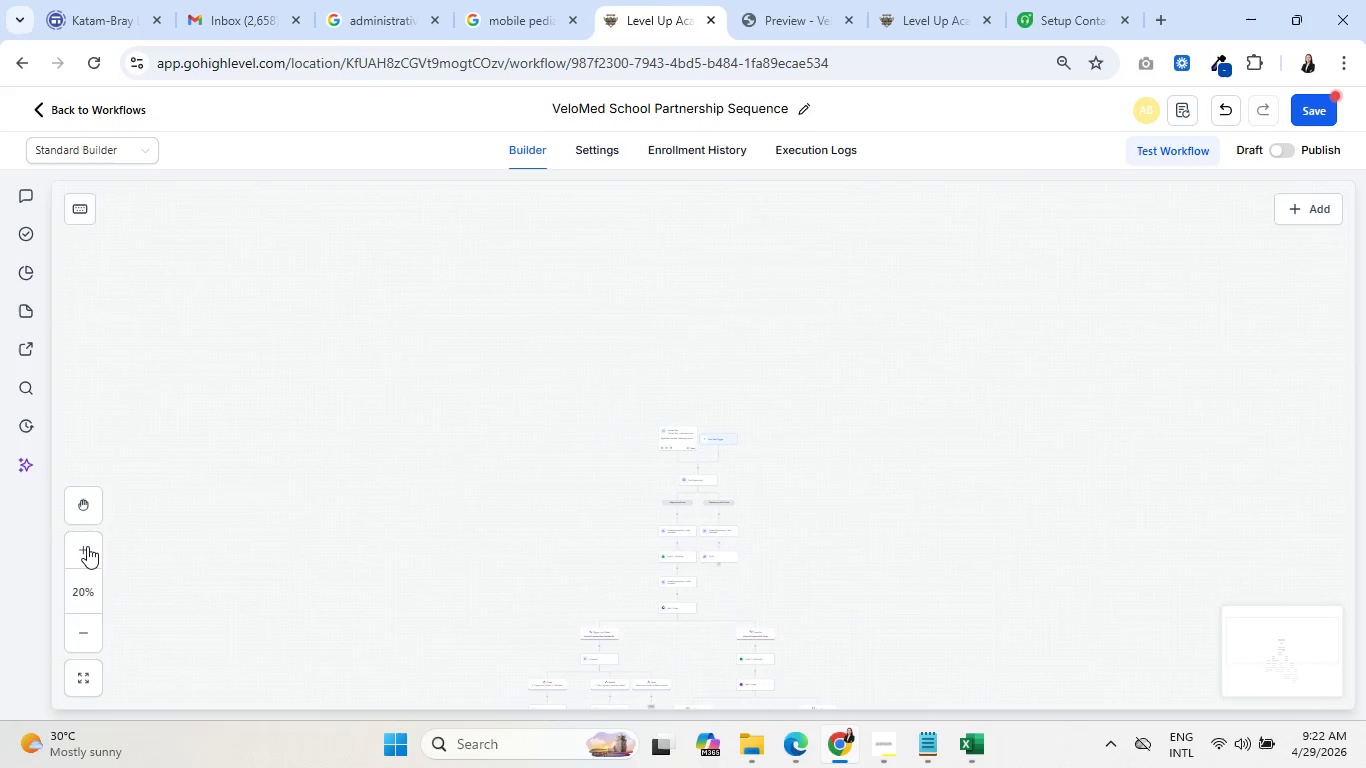 
double_click([83, 557])
 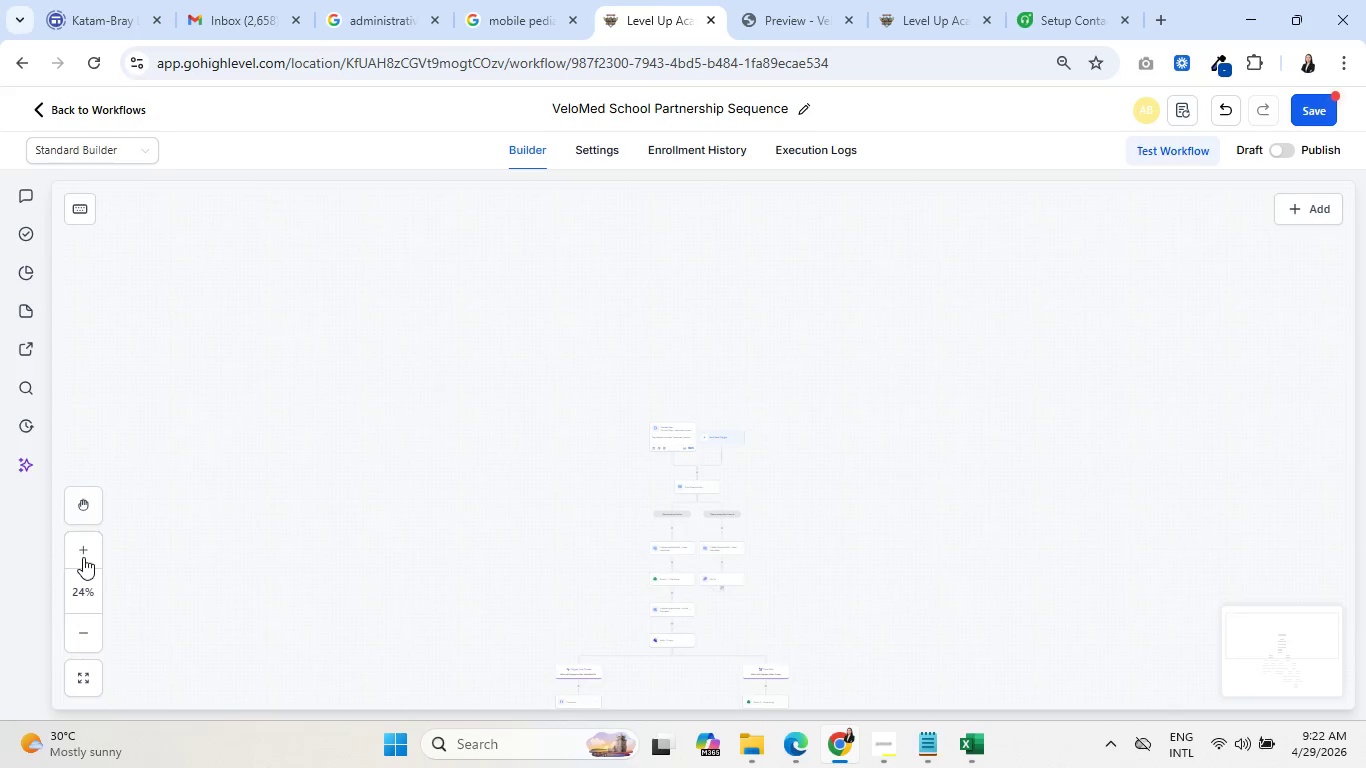 
triple_click([83, 557])
 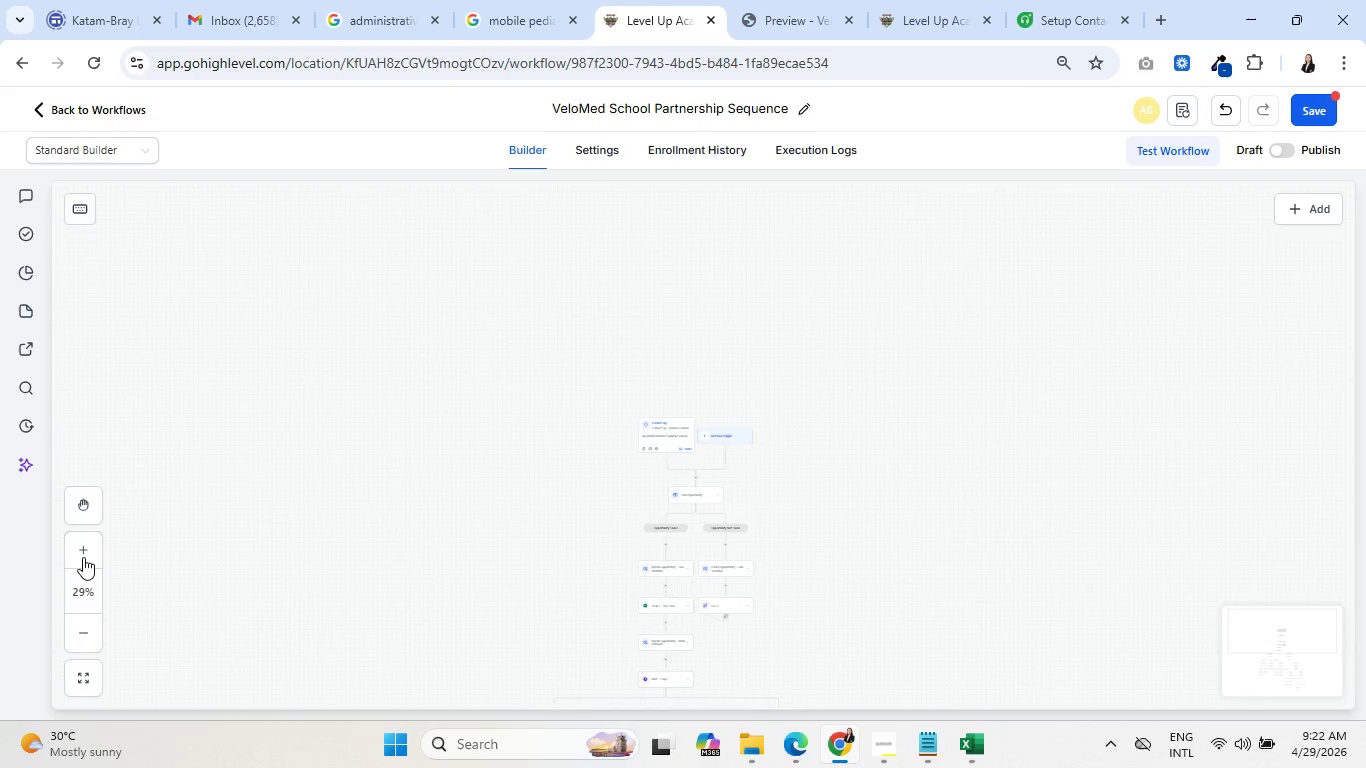 
triple_click([83, 557])
 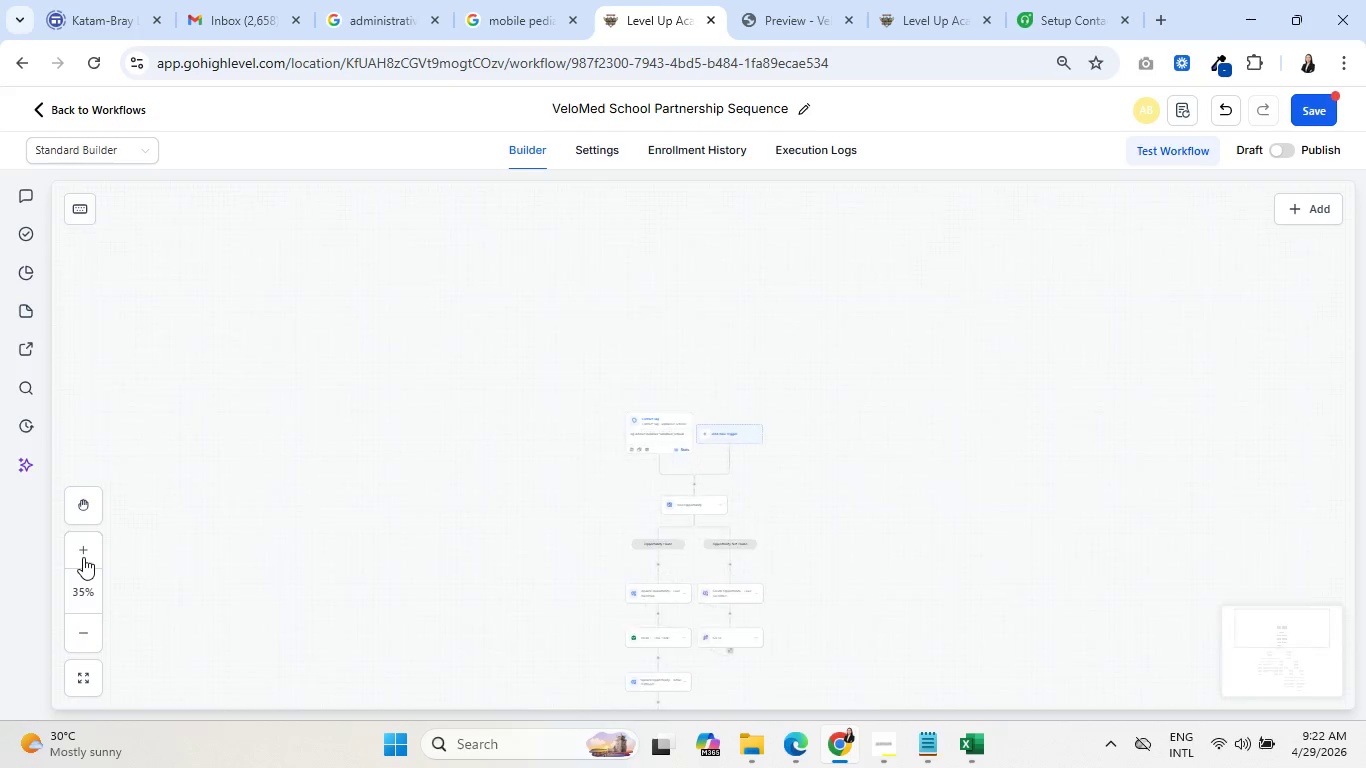 
triple_click([83, 557])
 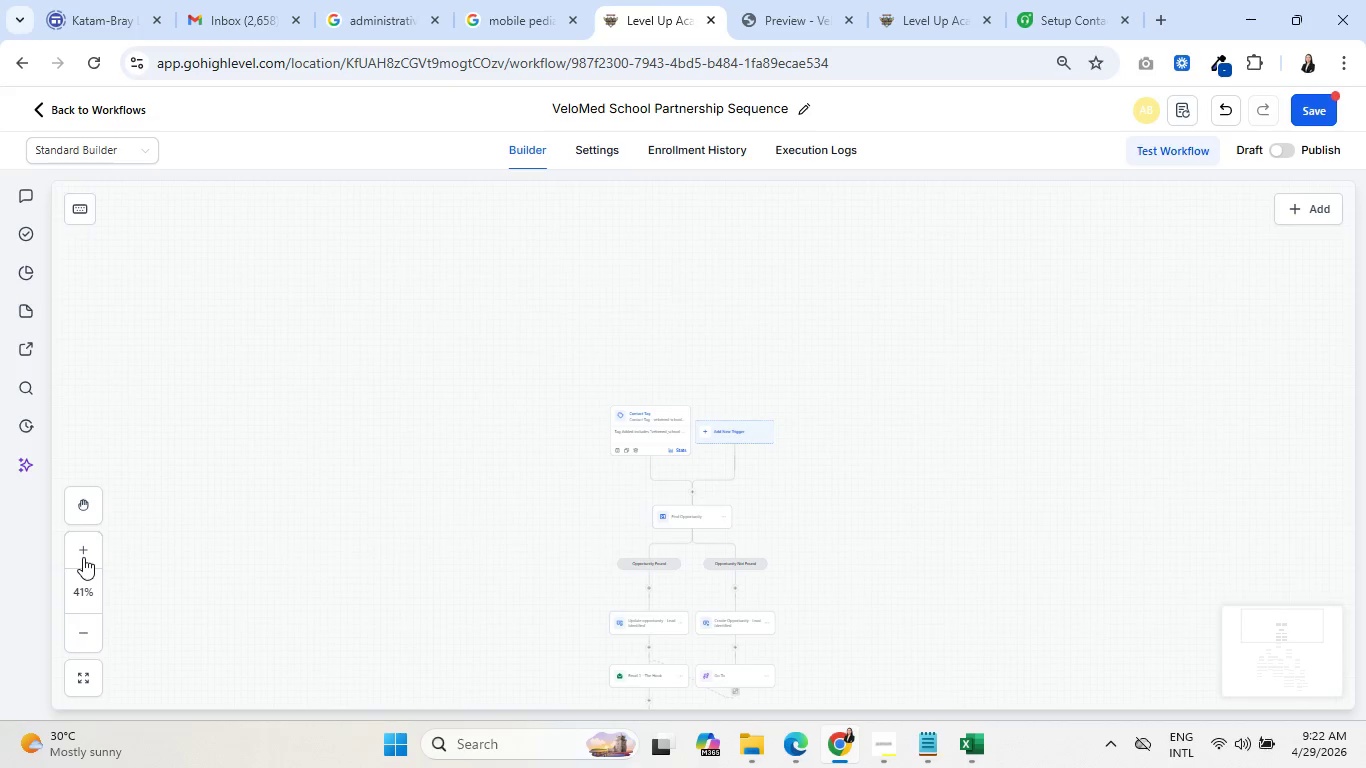 
triple_click([83, 557])
 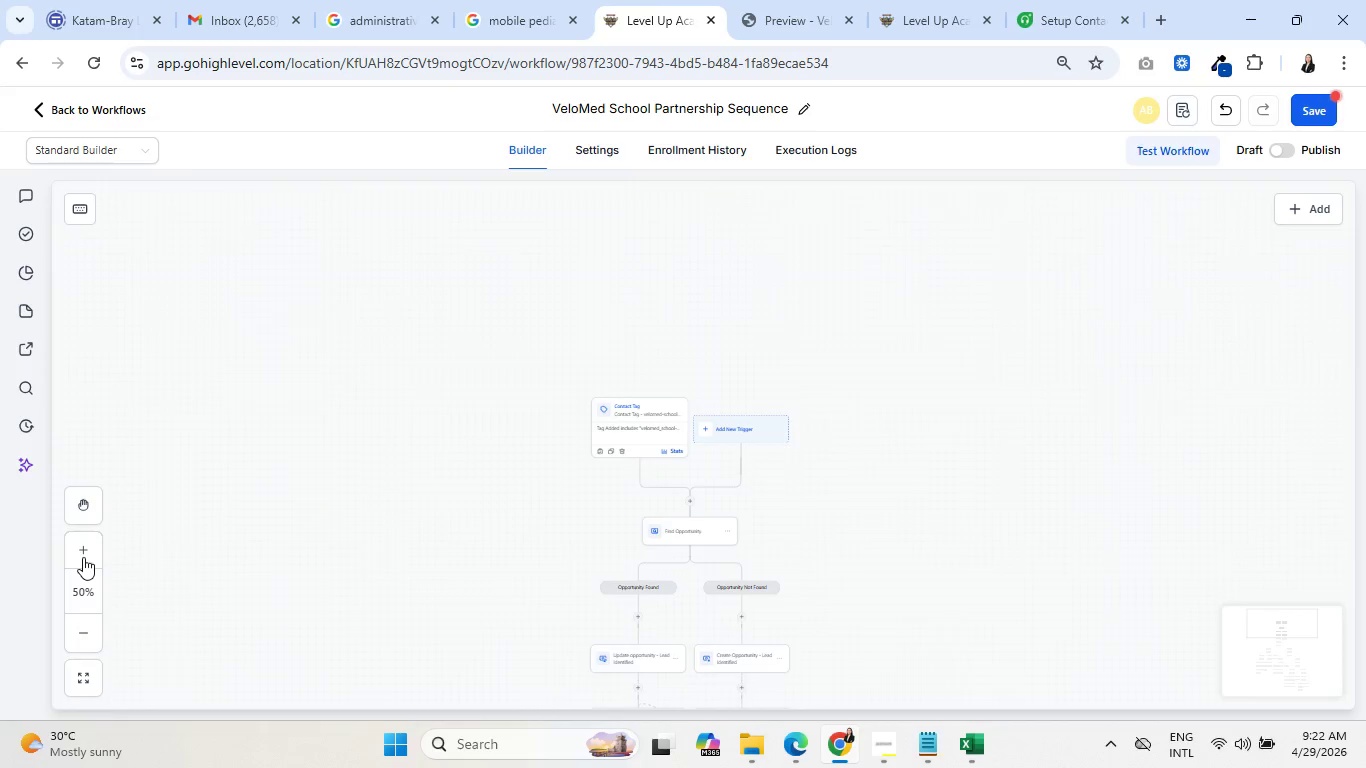 
triple_click([83, 557])
 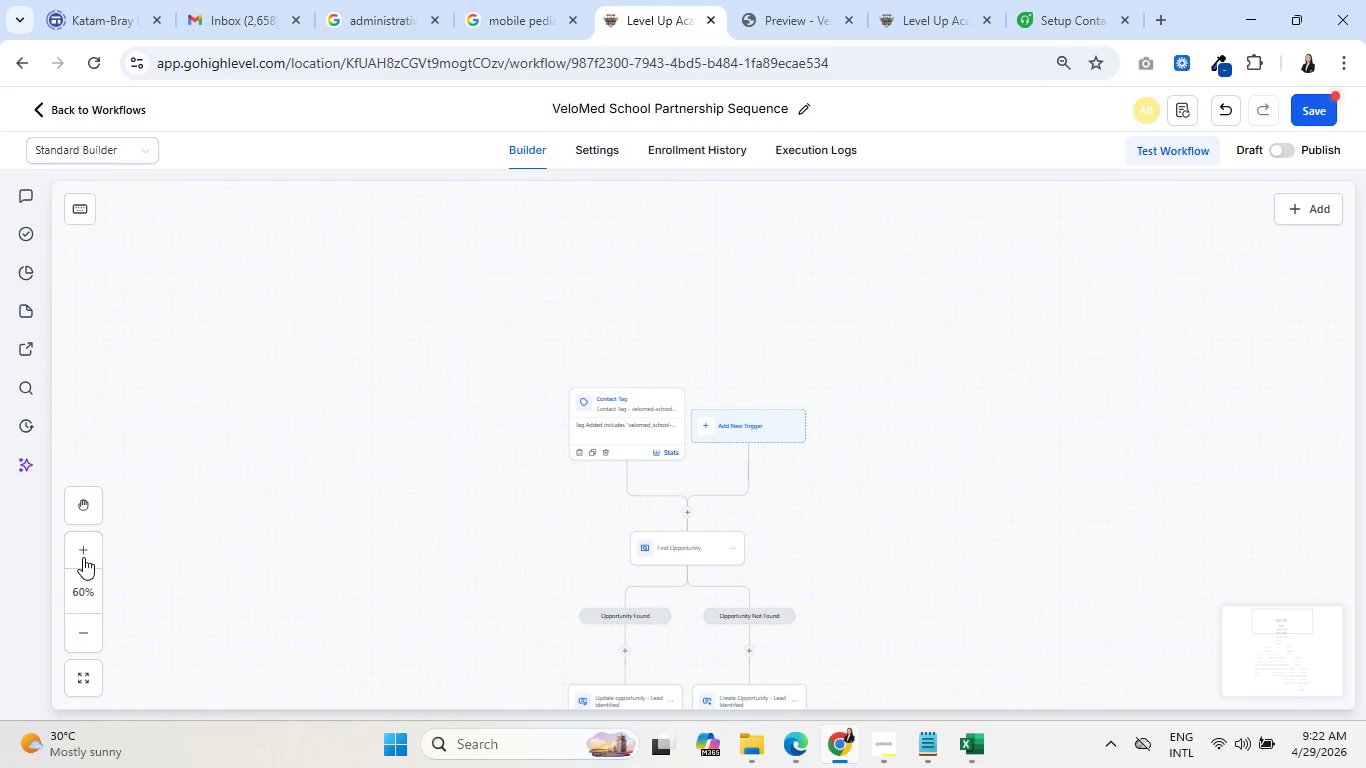 
triple_click([83, 557])
 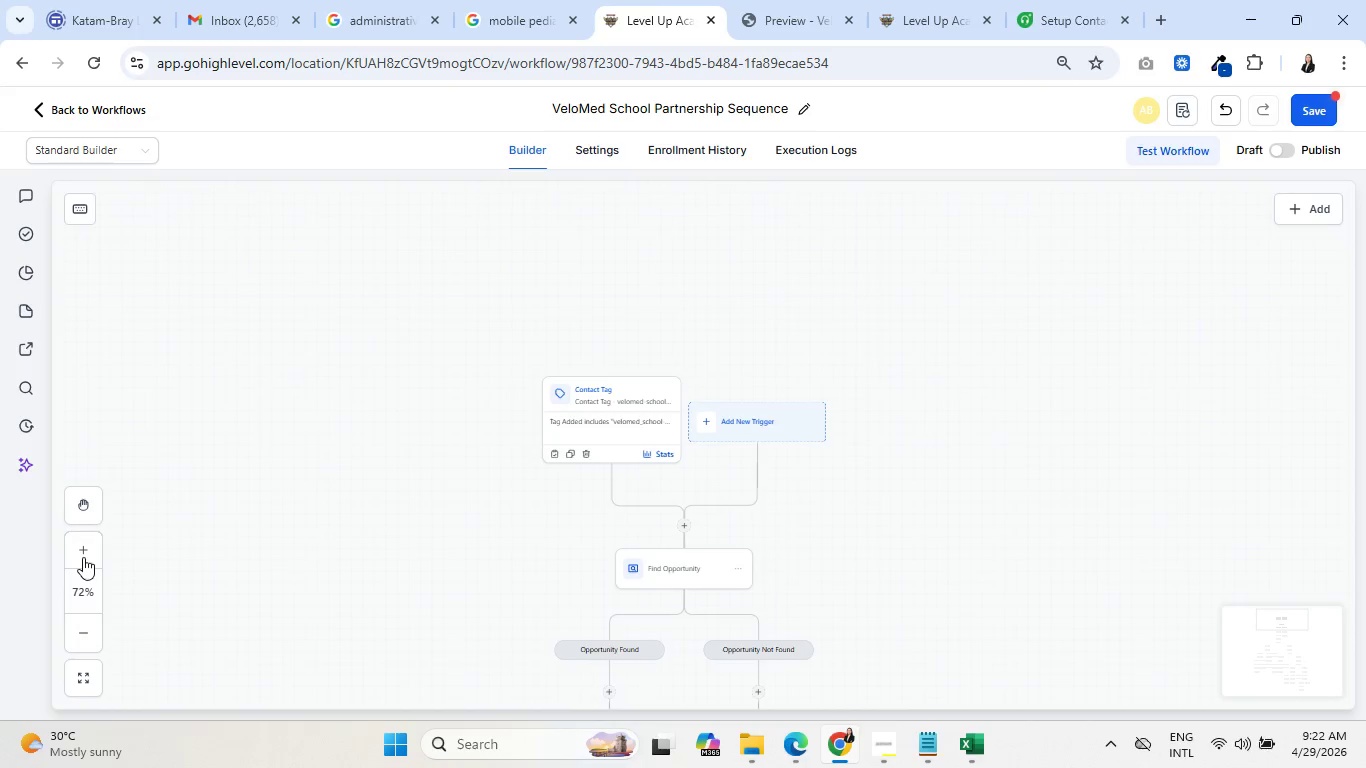 
triple_click([83, 557])
 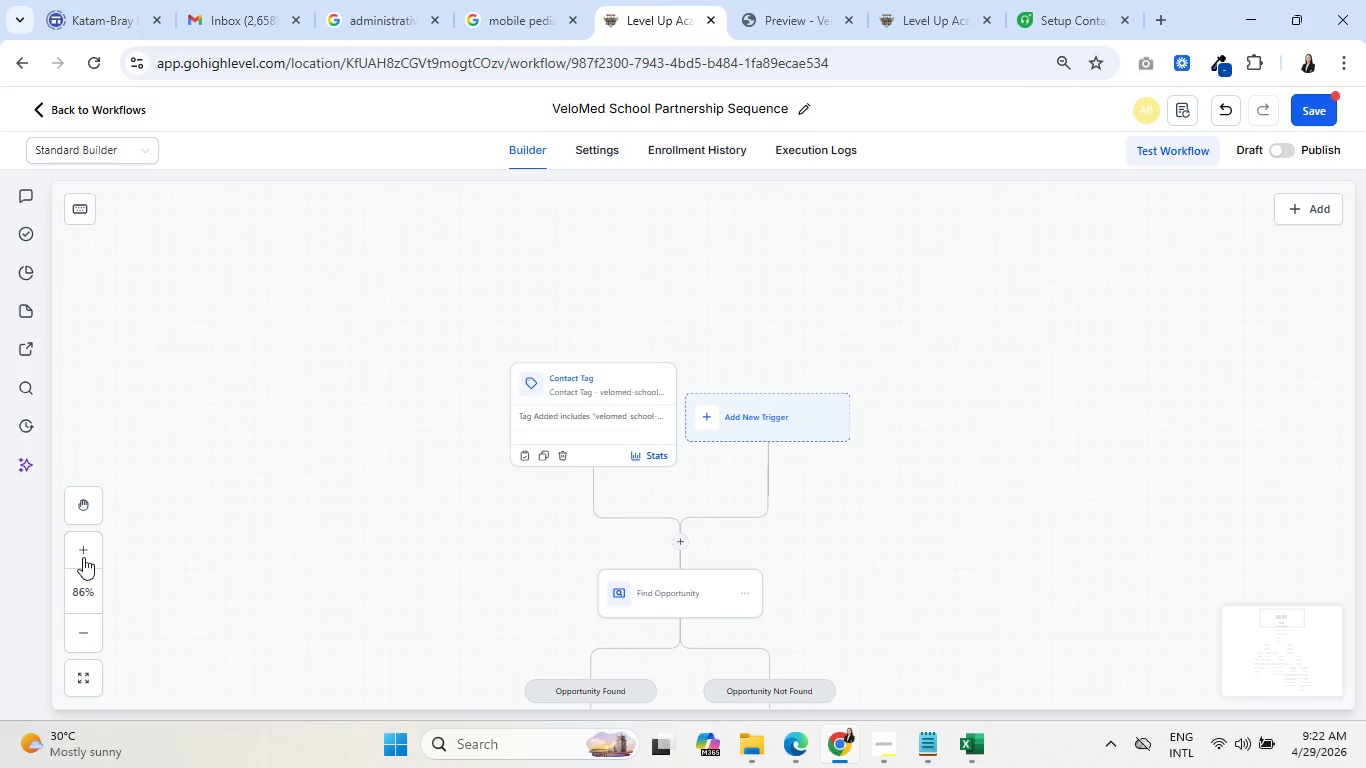 
triple_click([83, 557])
 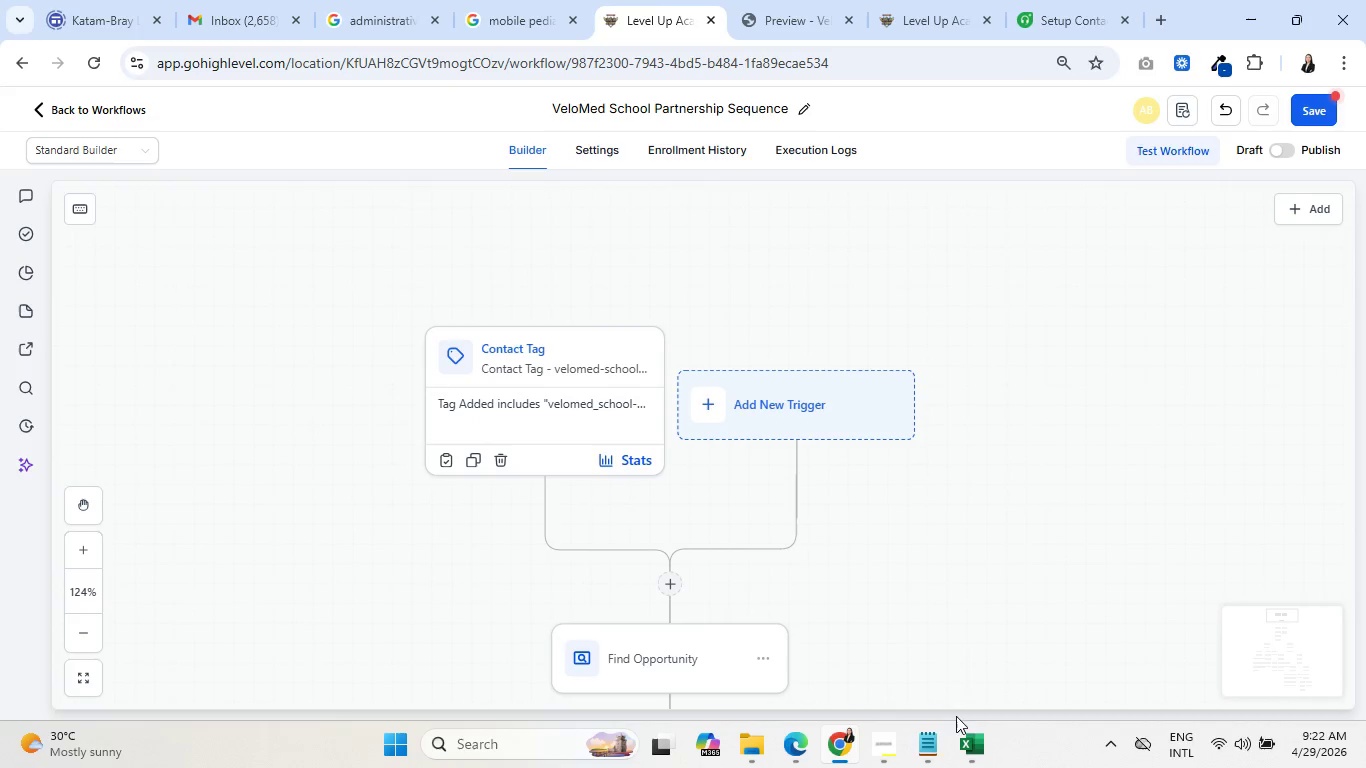 
left_click_drag(start_coordinate=[958, 689], to_coordinate=[959, 450])
 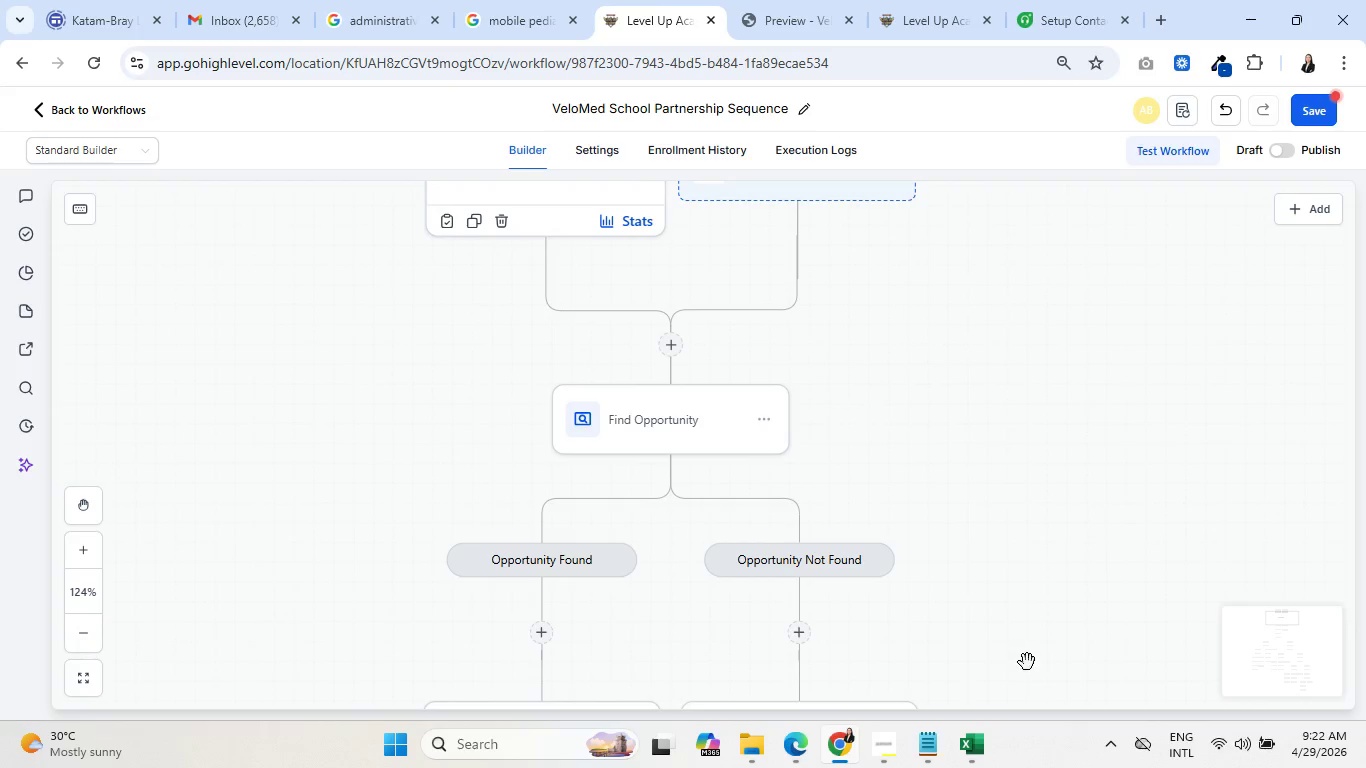 
left_click_drag(start_coordinate=[1027, 662], to_coordinate=[1013, 407])
 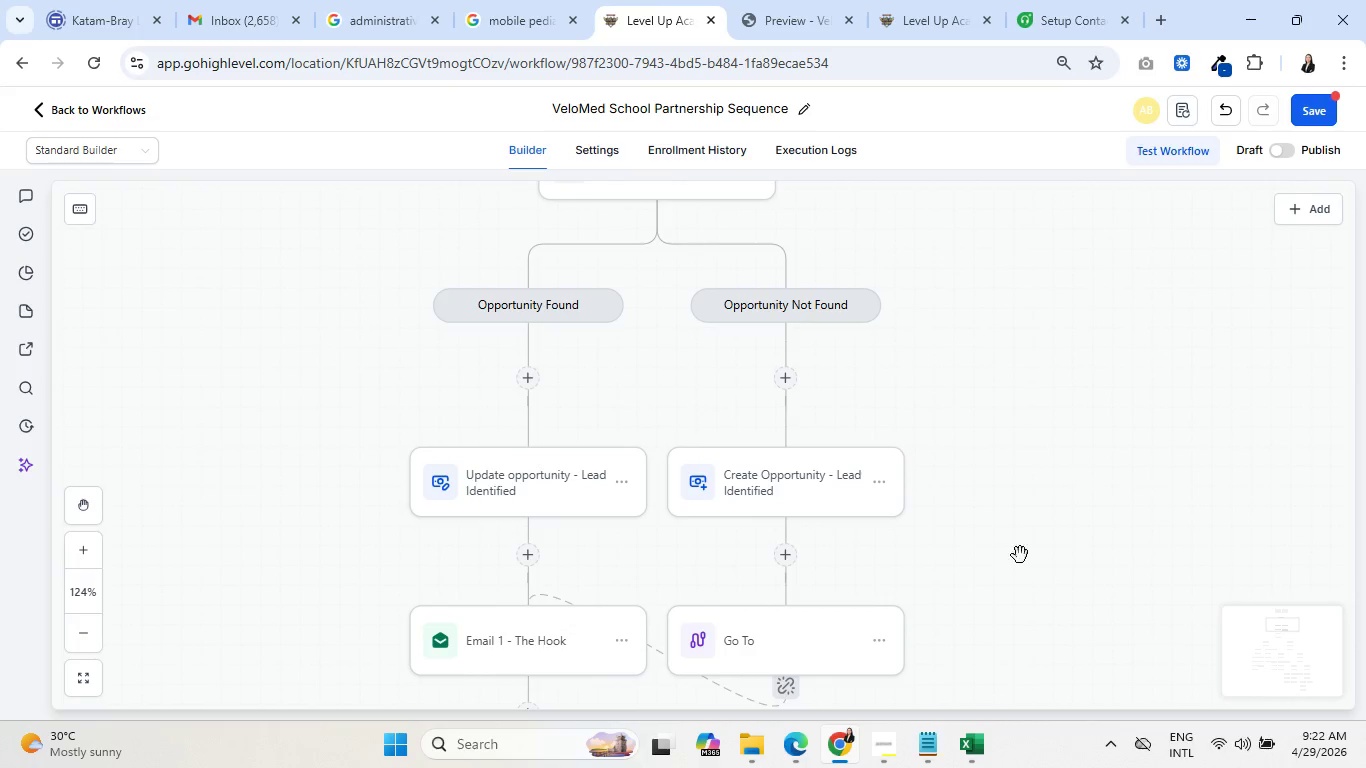 
left_click_drag(start_coordinate=[1026, 564], to_coordinate=[1053, 397])
 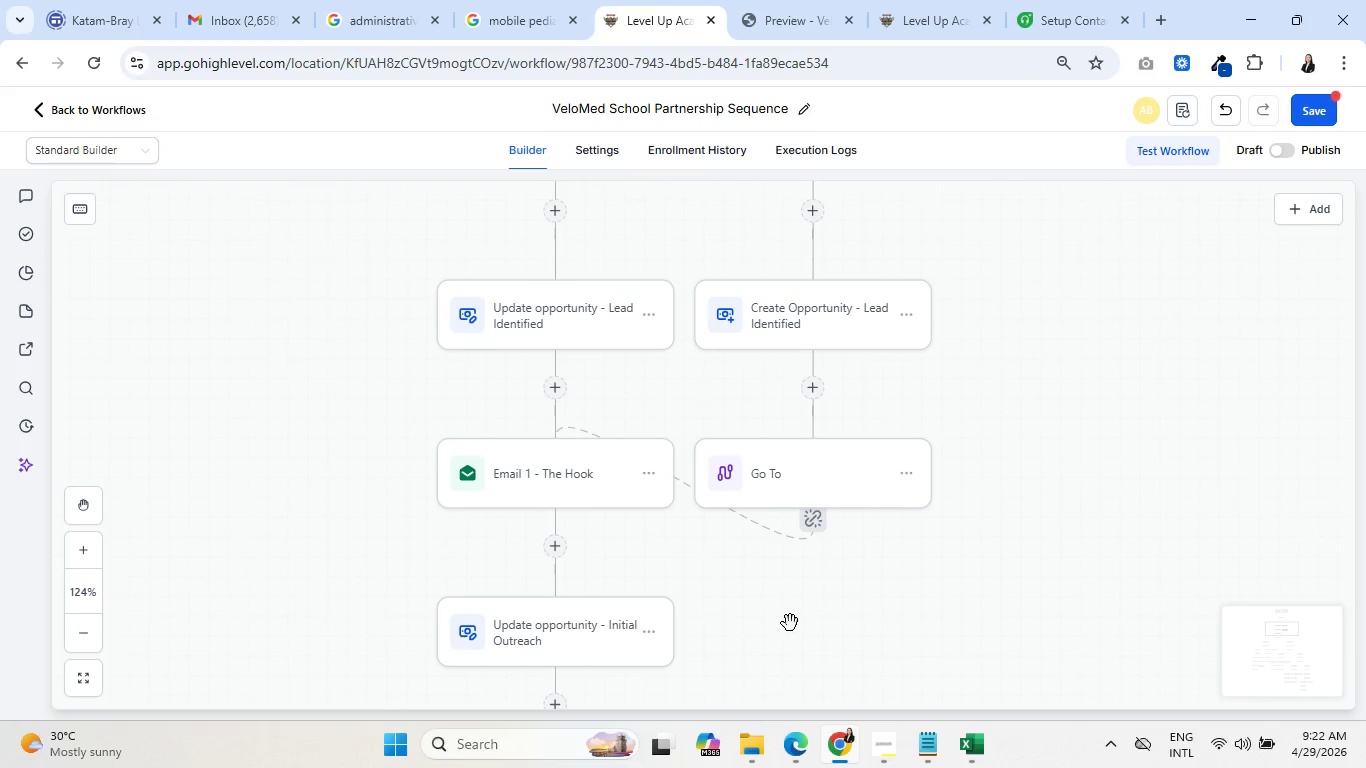 
left_click_drag(start_coordinate=[790, 623], to_coordinate=[817, 479])
 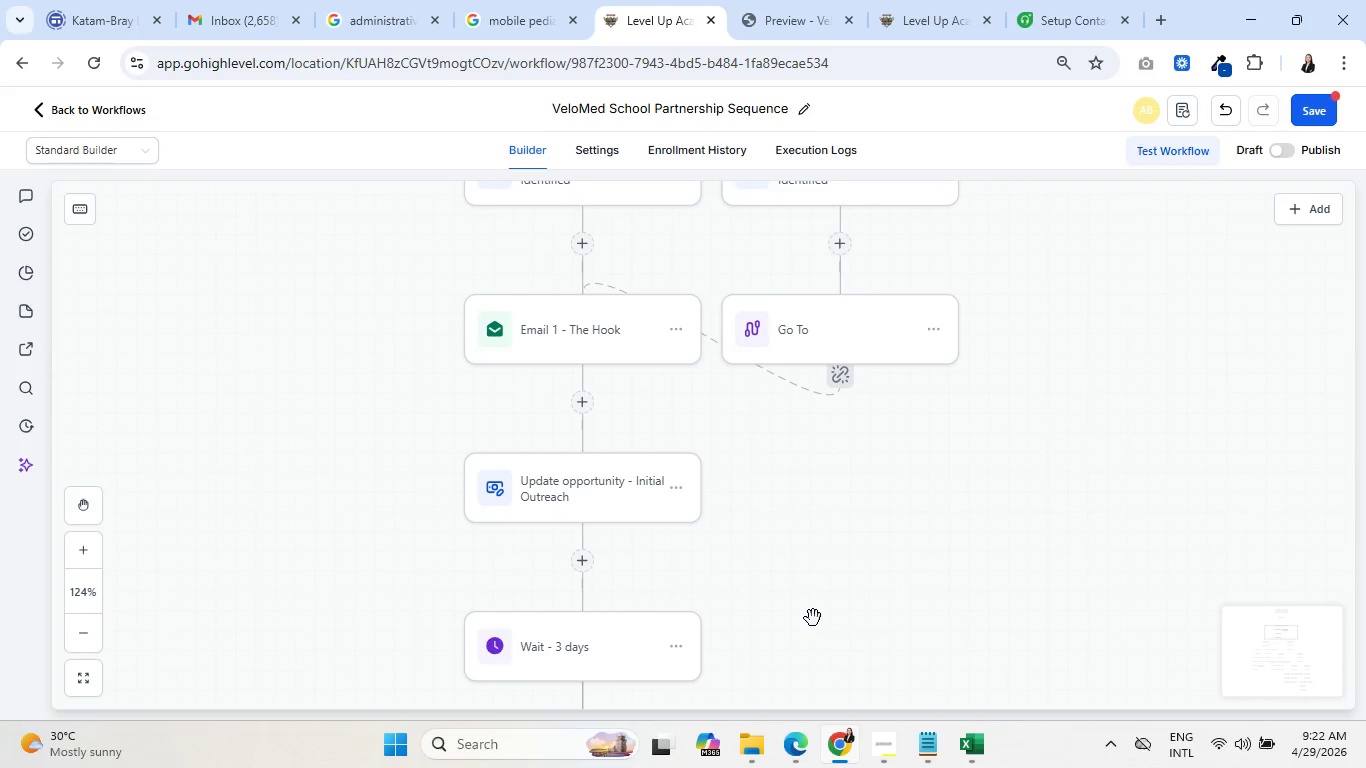 
left_click_drag(start_coordinate=[813, 618], to_coordinate=[796, 470])
 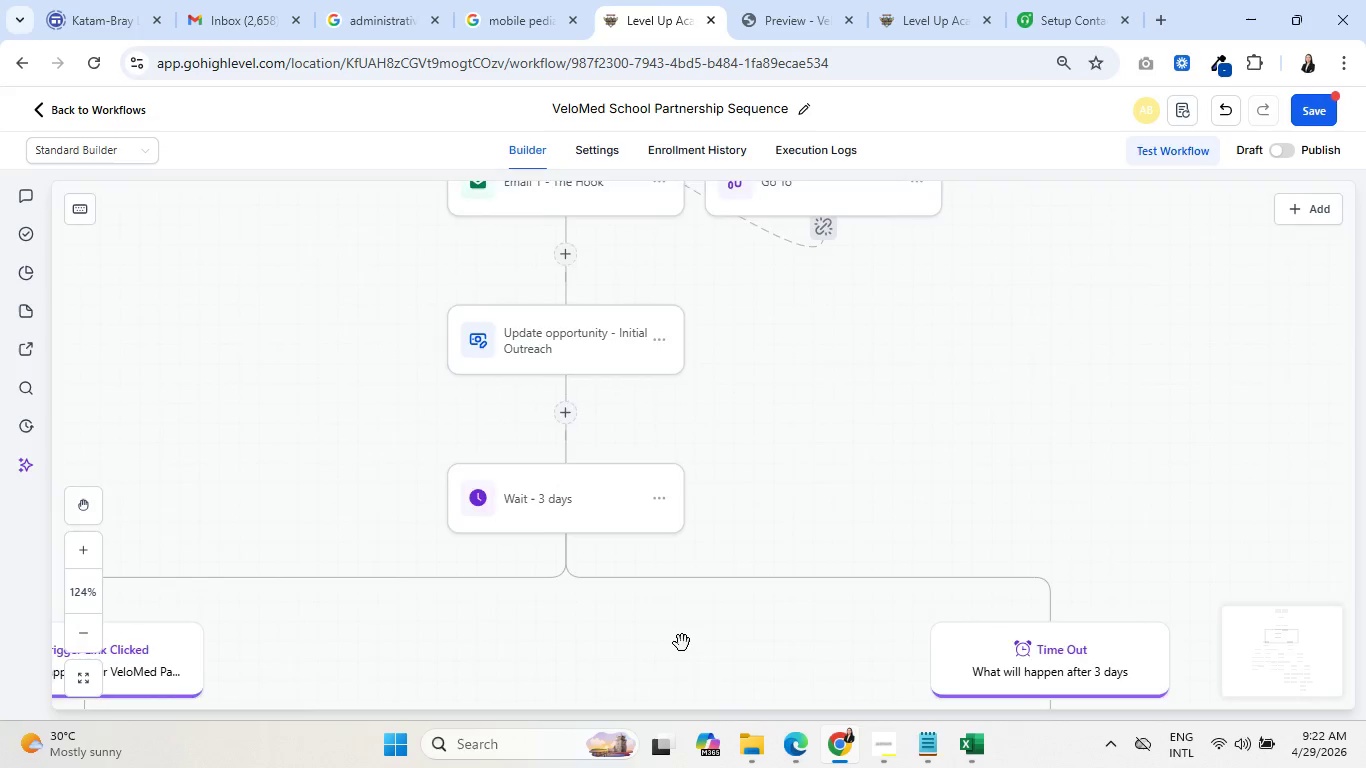 
left_click_drag(start_coordinate=[682, 643], to_coordinate=[888, 373])
 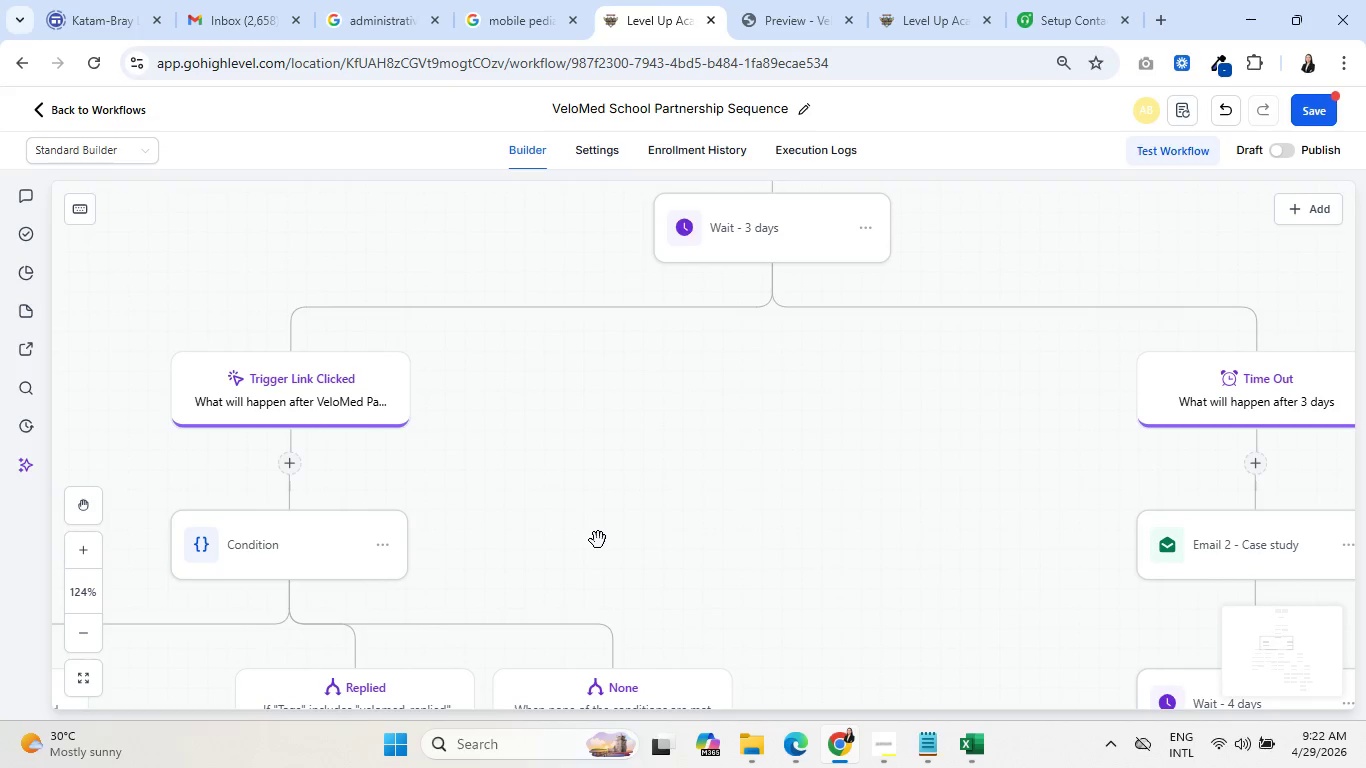 
left_click_drag(start_coordinate=[599, 540], to_coordinate=[737, 427])
 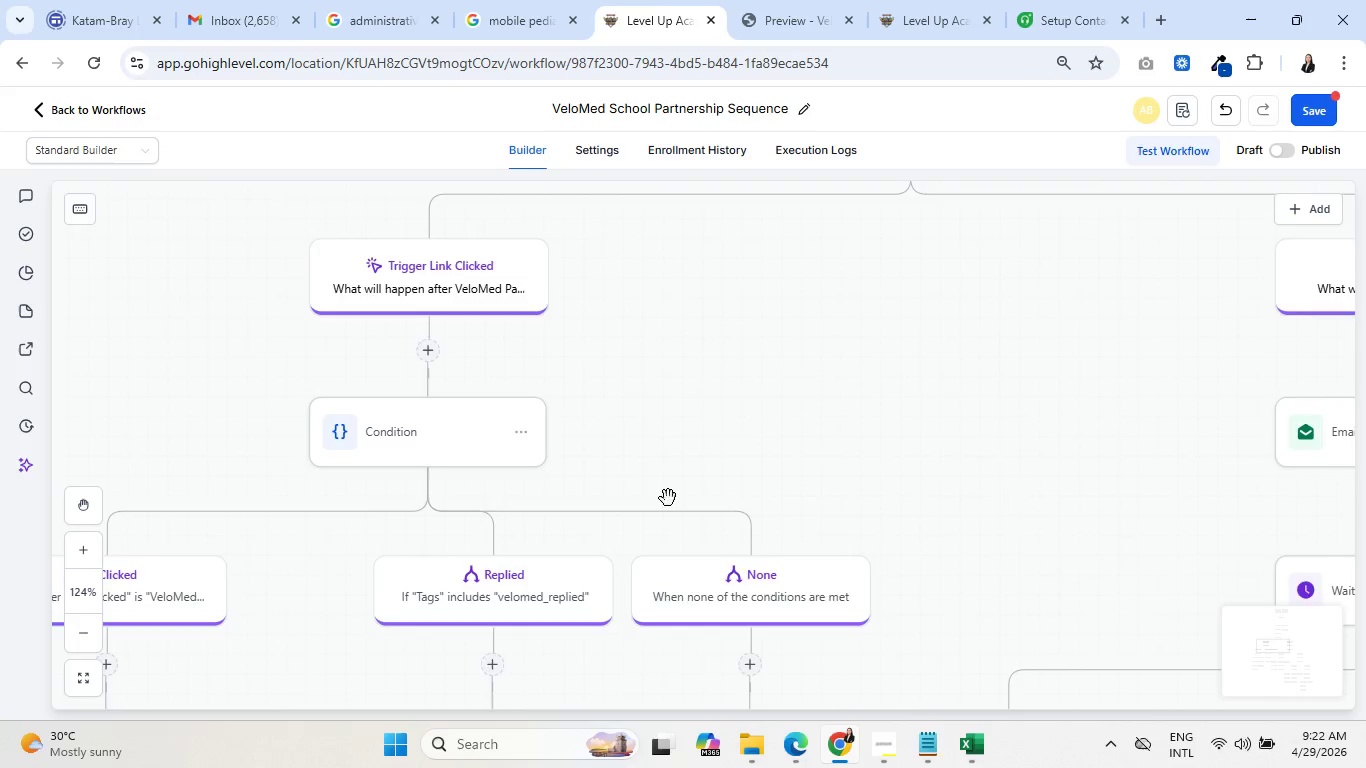 
left_click_drag(start_coordinate=[668, 498], to_coordinate=[777, 341])
 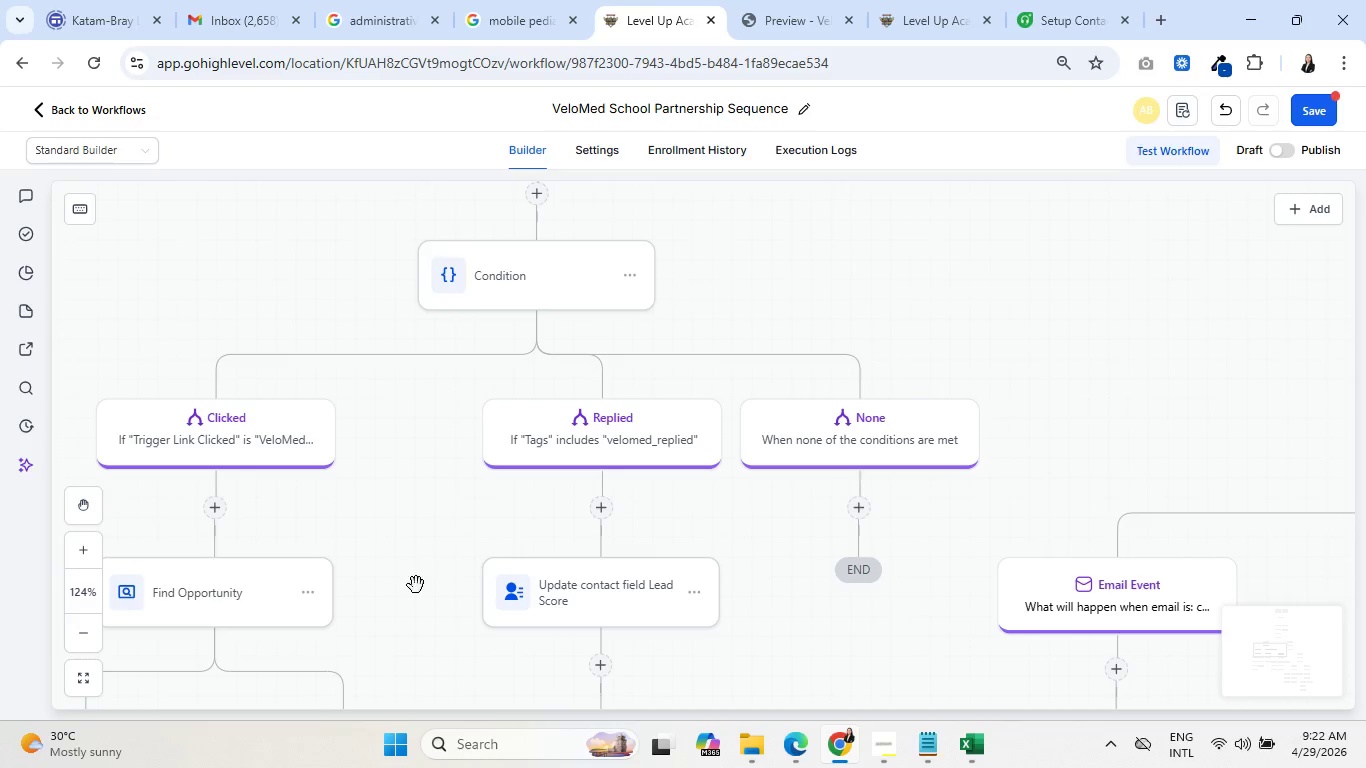 
left_click_drag(start_coordinate=[417, 584], to_coordinate=[538, 432])
 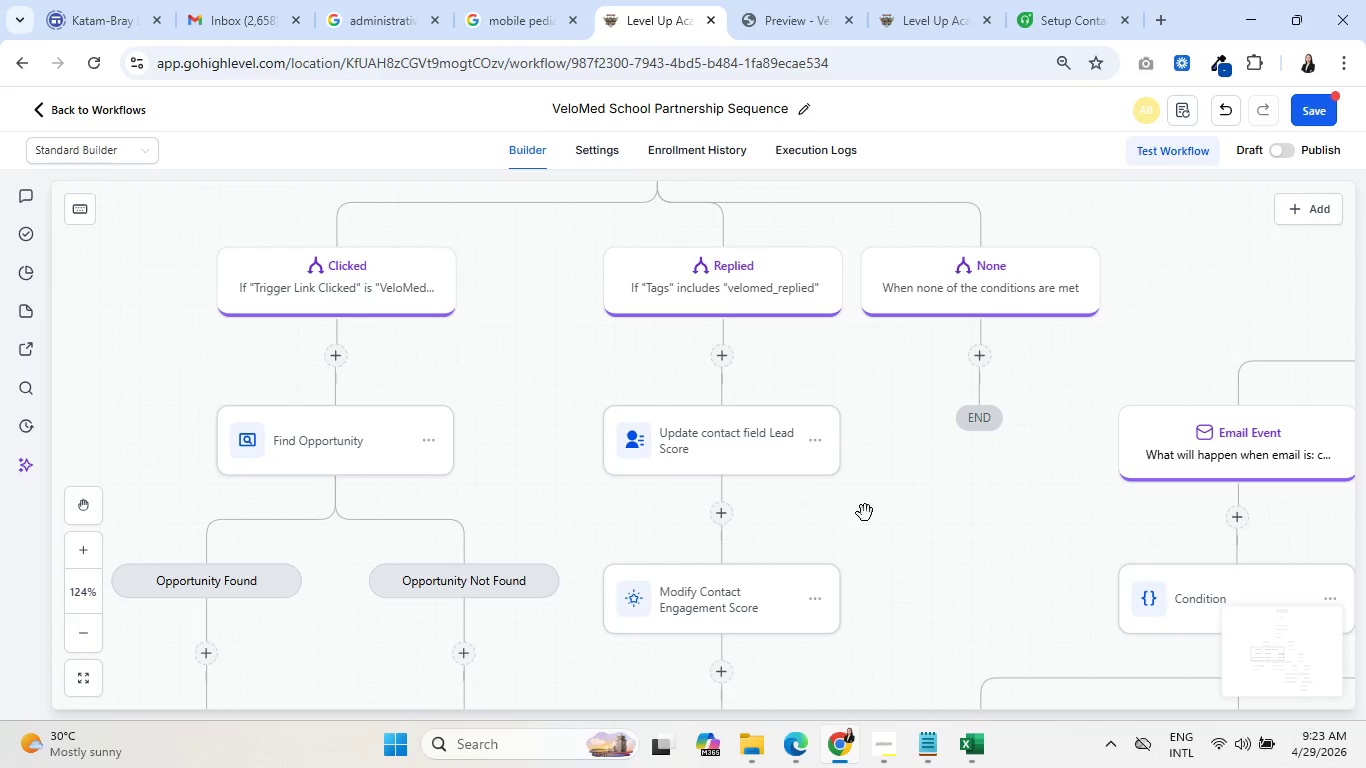 
left_click_drag(start_coordinate=[932, 549], to_coordinate=[849, 415])
 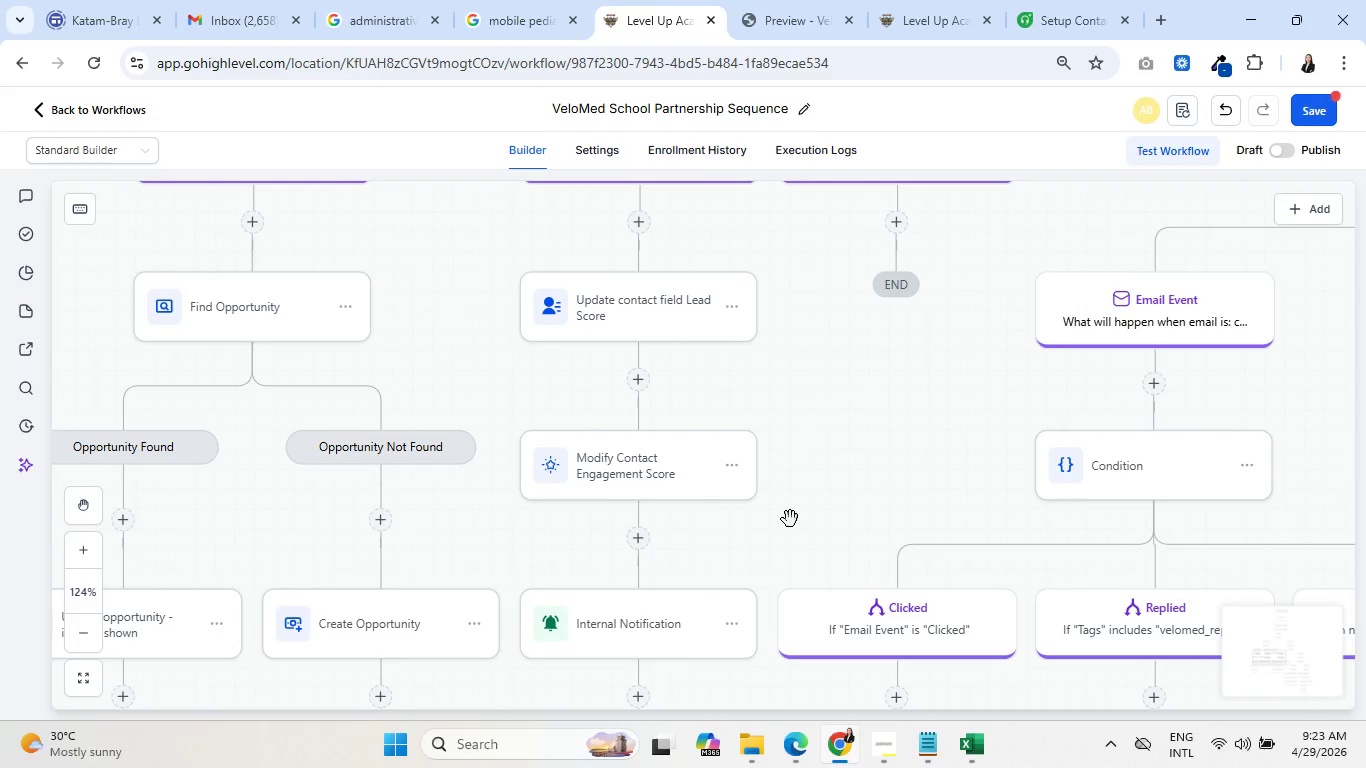 
left_click_drag(start_coordinate=[833, 390], to_coordinate=[836, 496])
 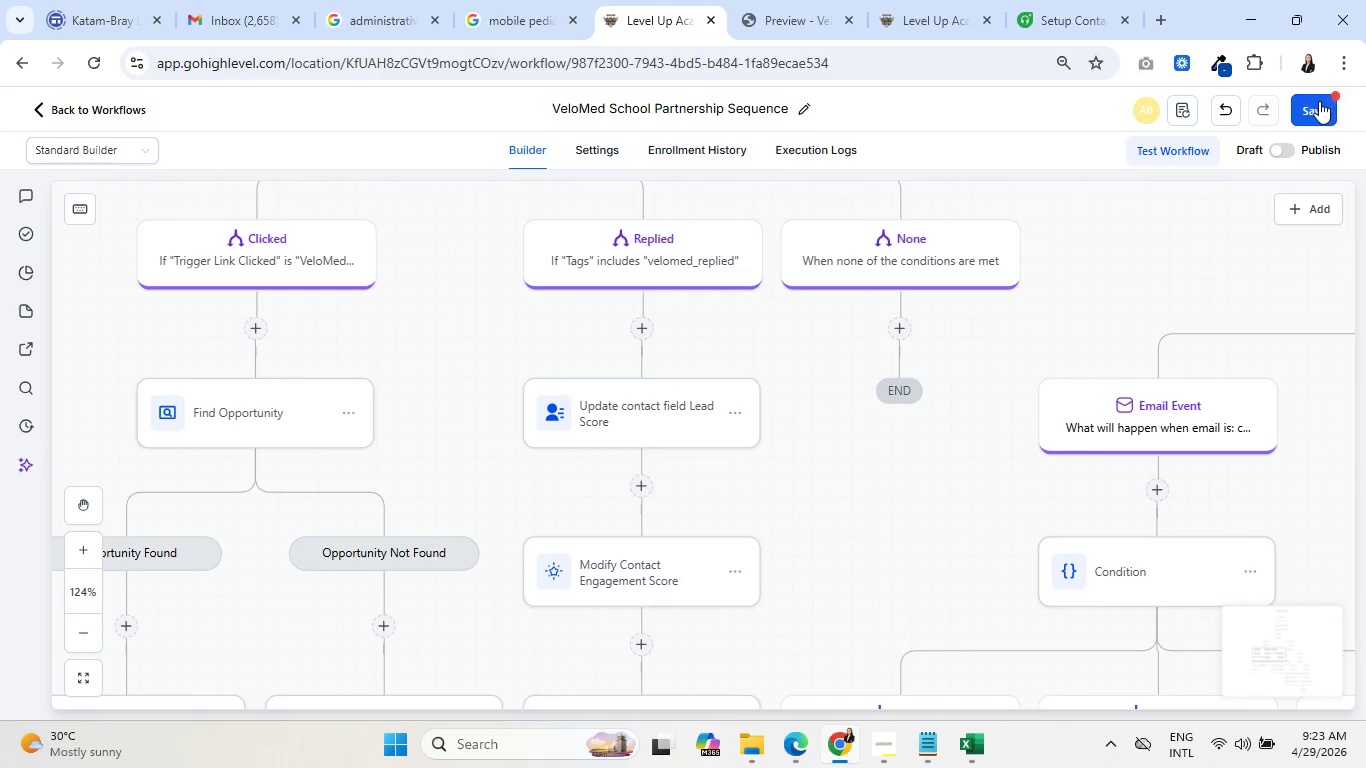 
left_click([1315, 101])
 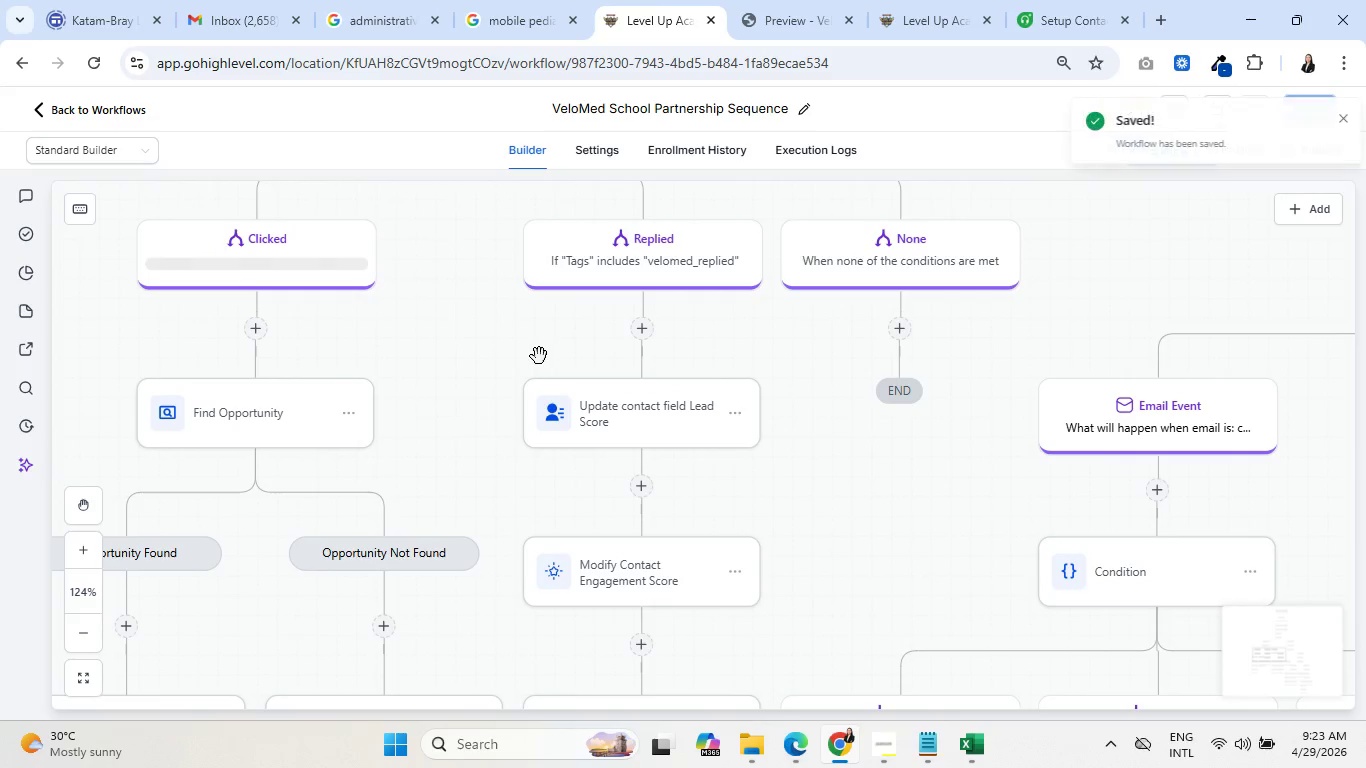 
left_click_drag(start_coordinate=[464, 442], to_coordinate=[707, 219])
 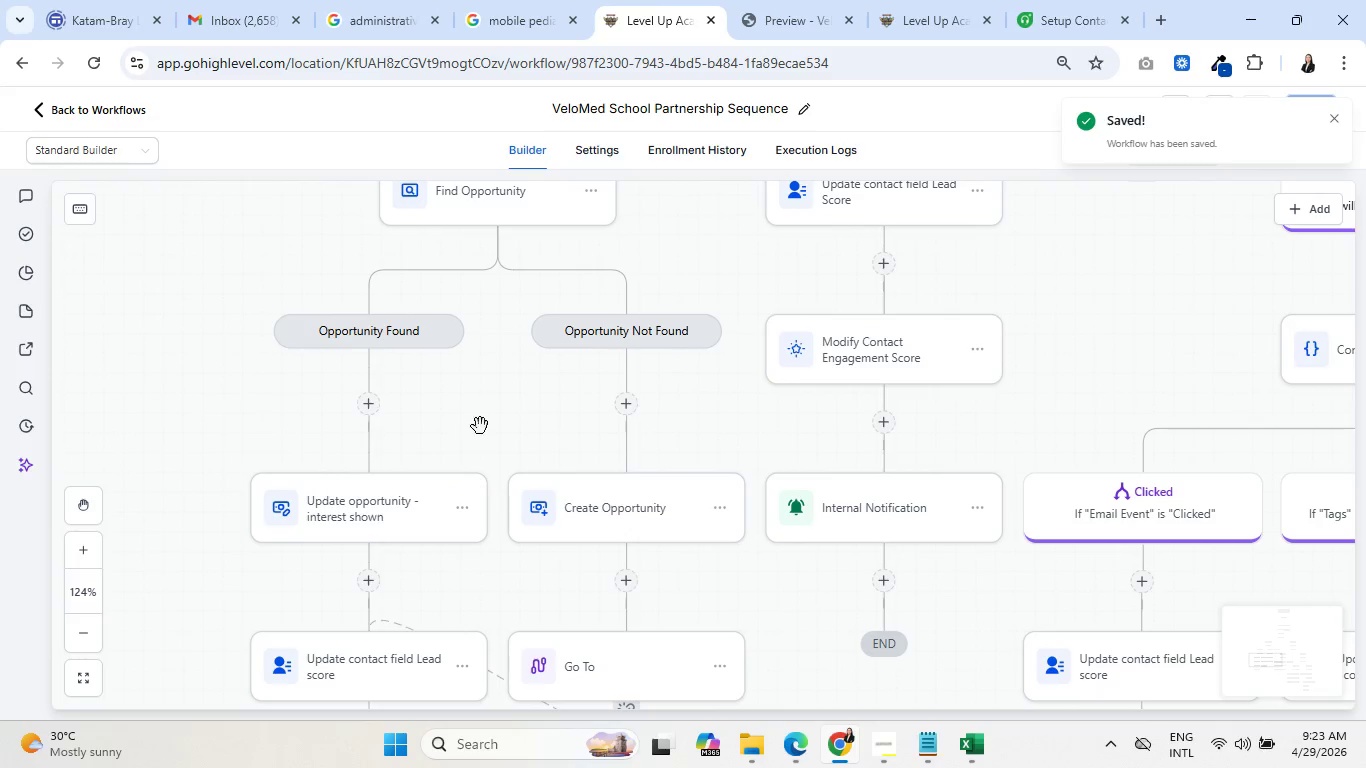 
left_click_drag(start_coordinate=[479, 445], to_coordinate=[511, 327])
 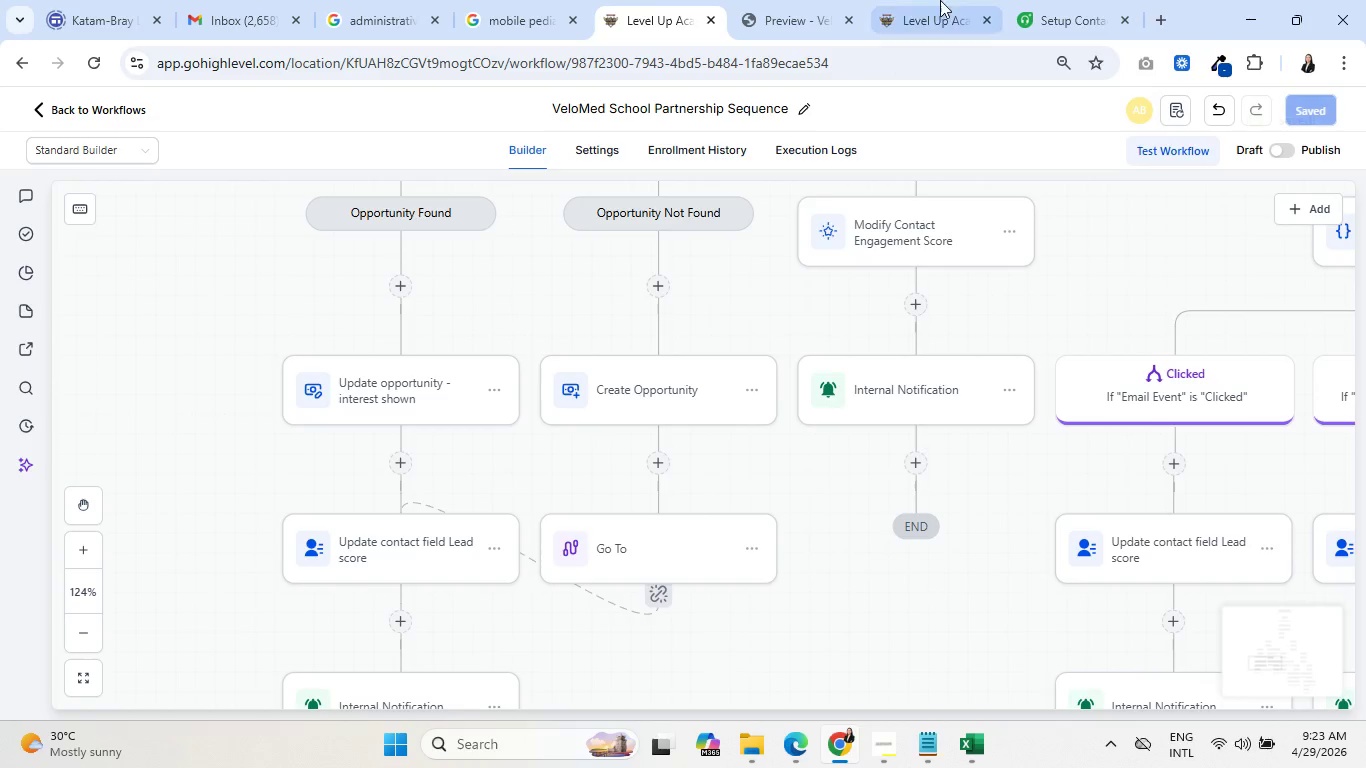 
left_click([940, 0])
 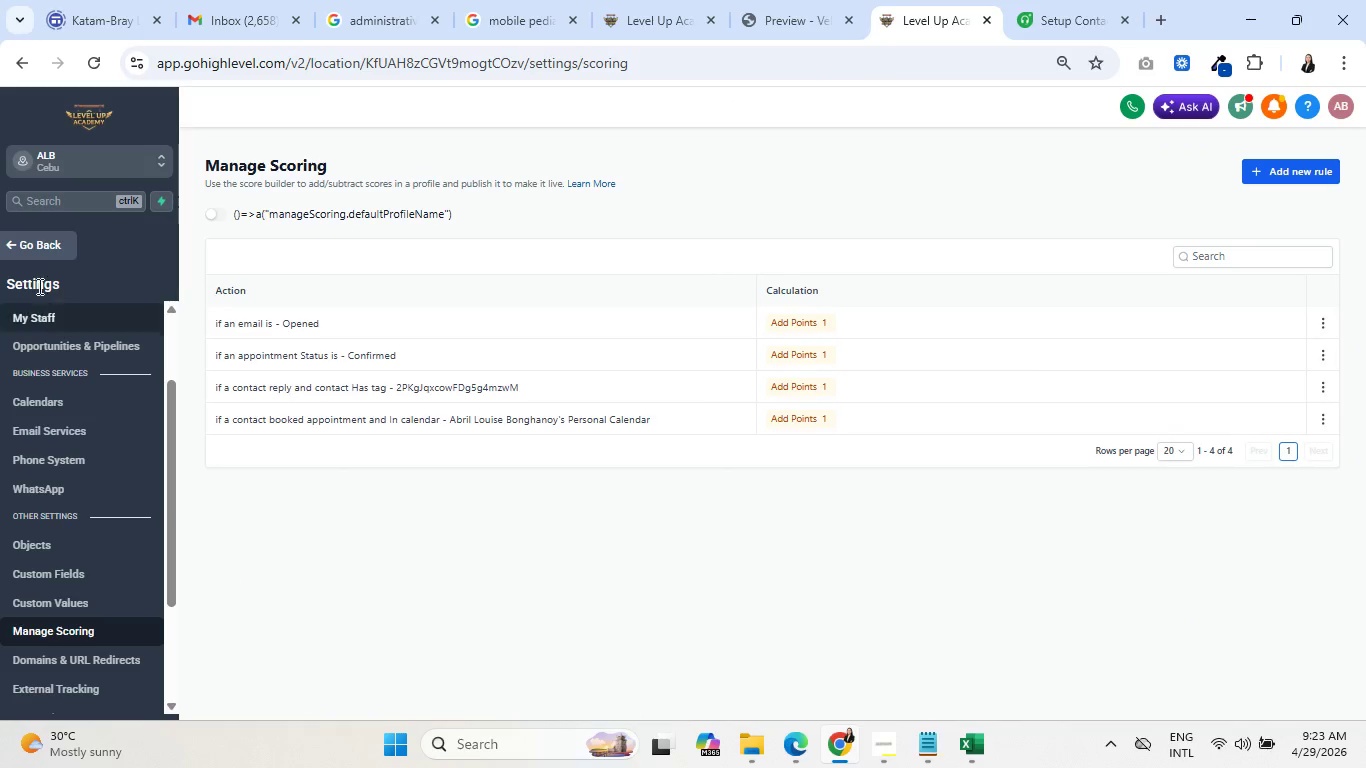 
left_click([31, 245])
 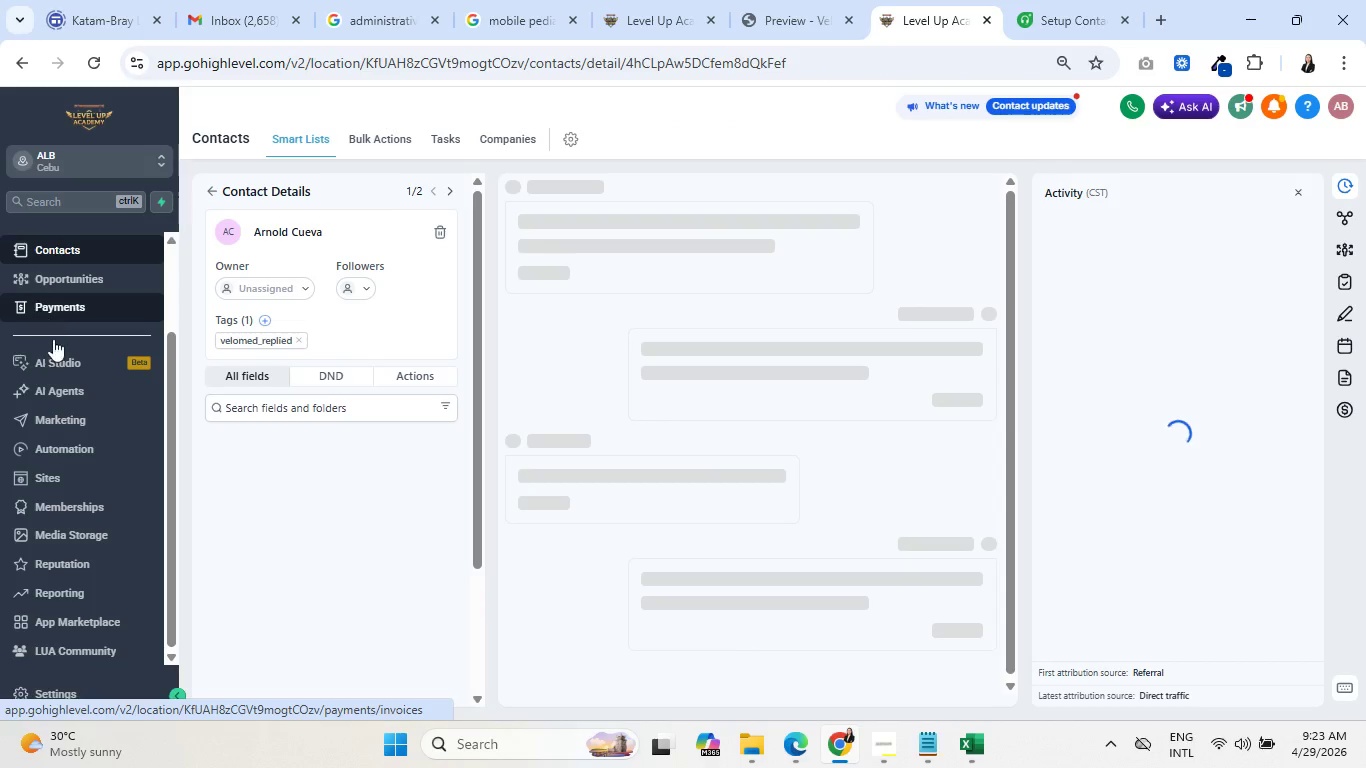 
left_click([65, 273])
 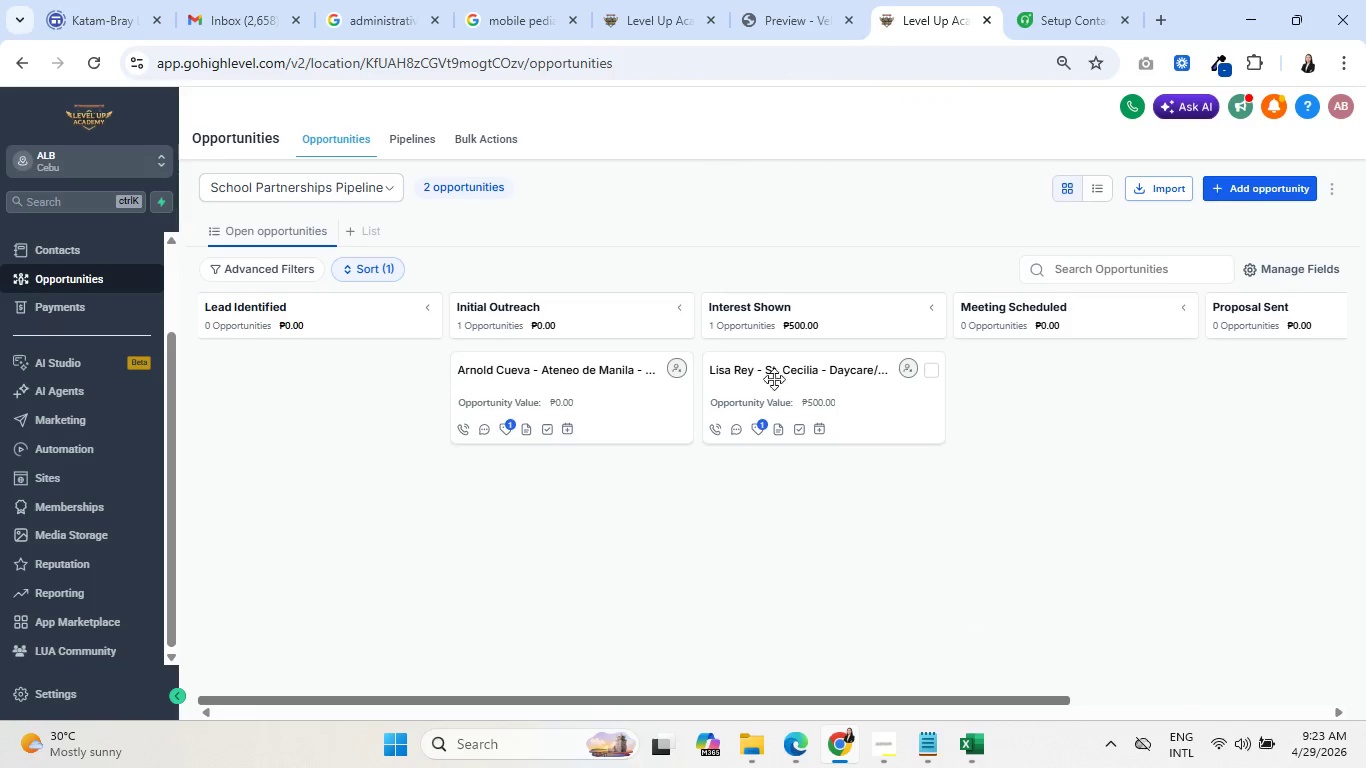 
wait(5.86)
 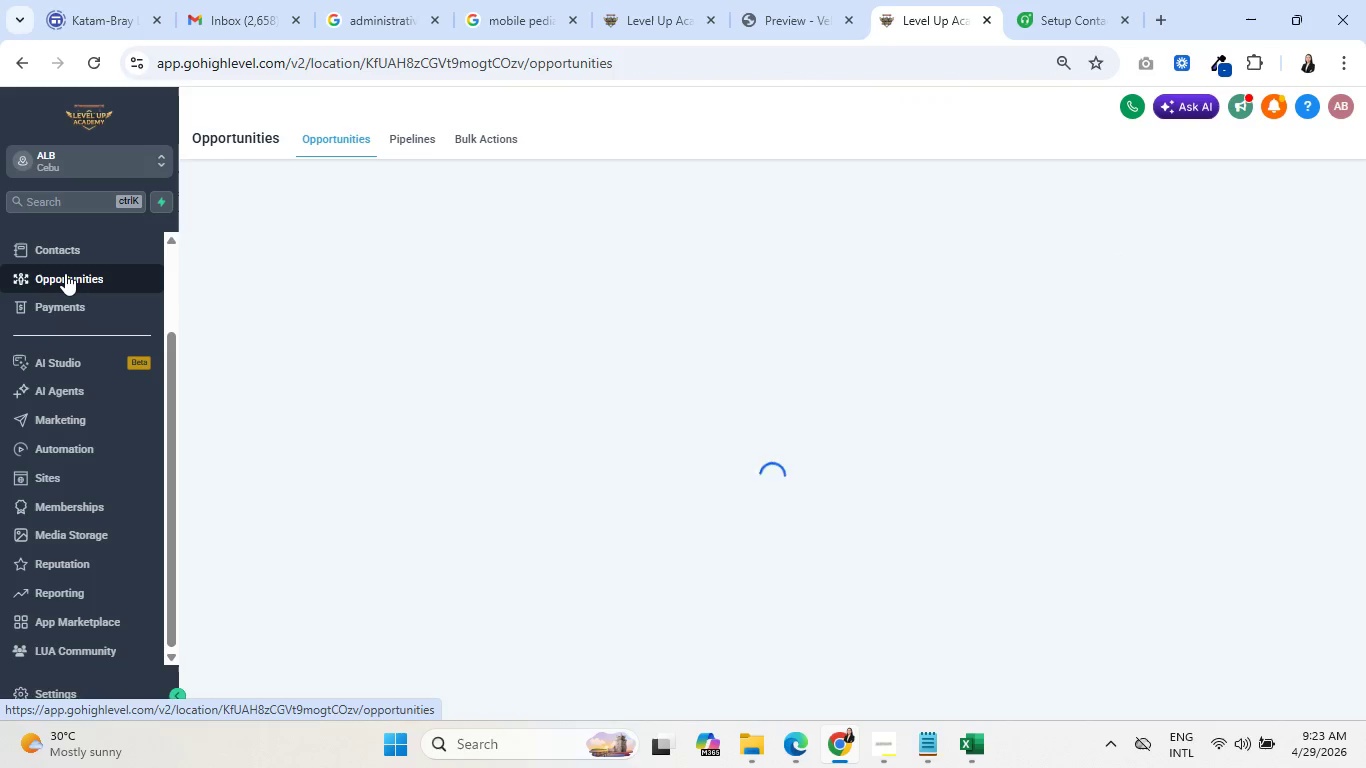 
left_click_drag(start_coordinate=[722, 392], to_coordinate=[486, 392])
 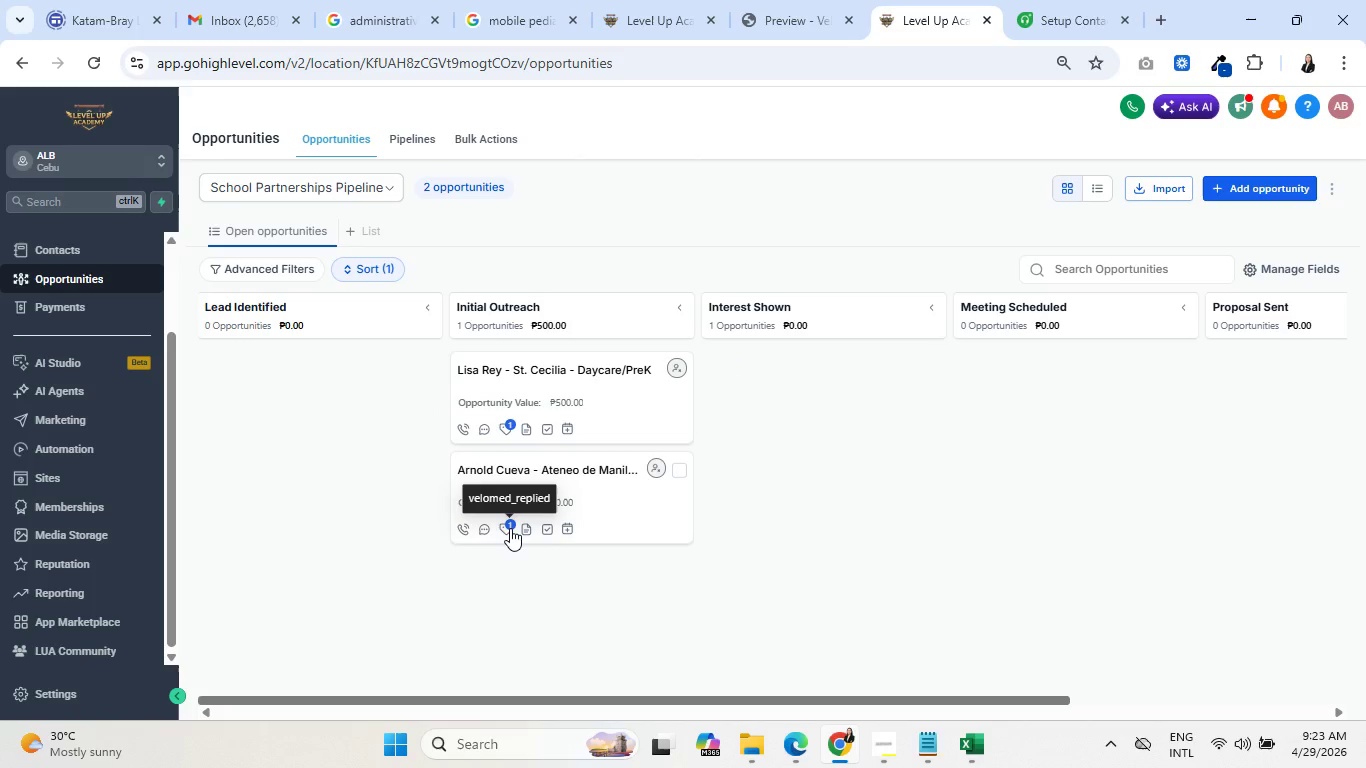 
wait(5.08)
 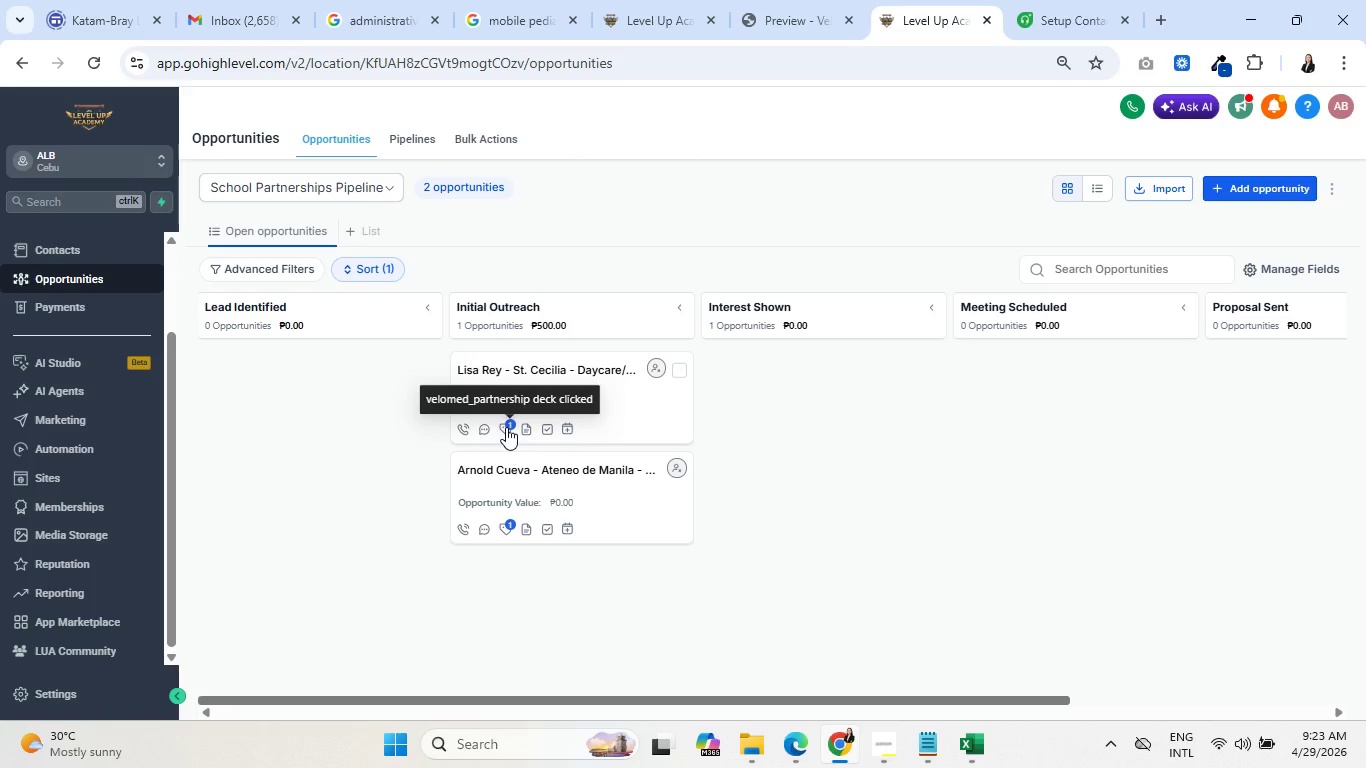 
left_click([505, 426])
 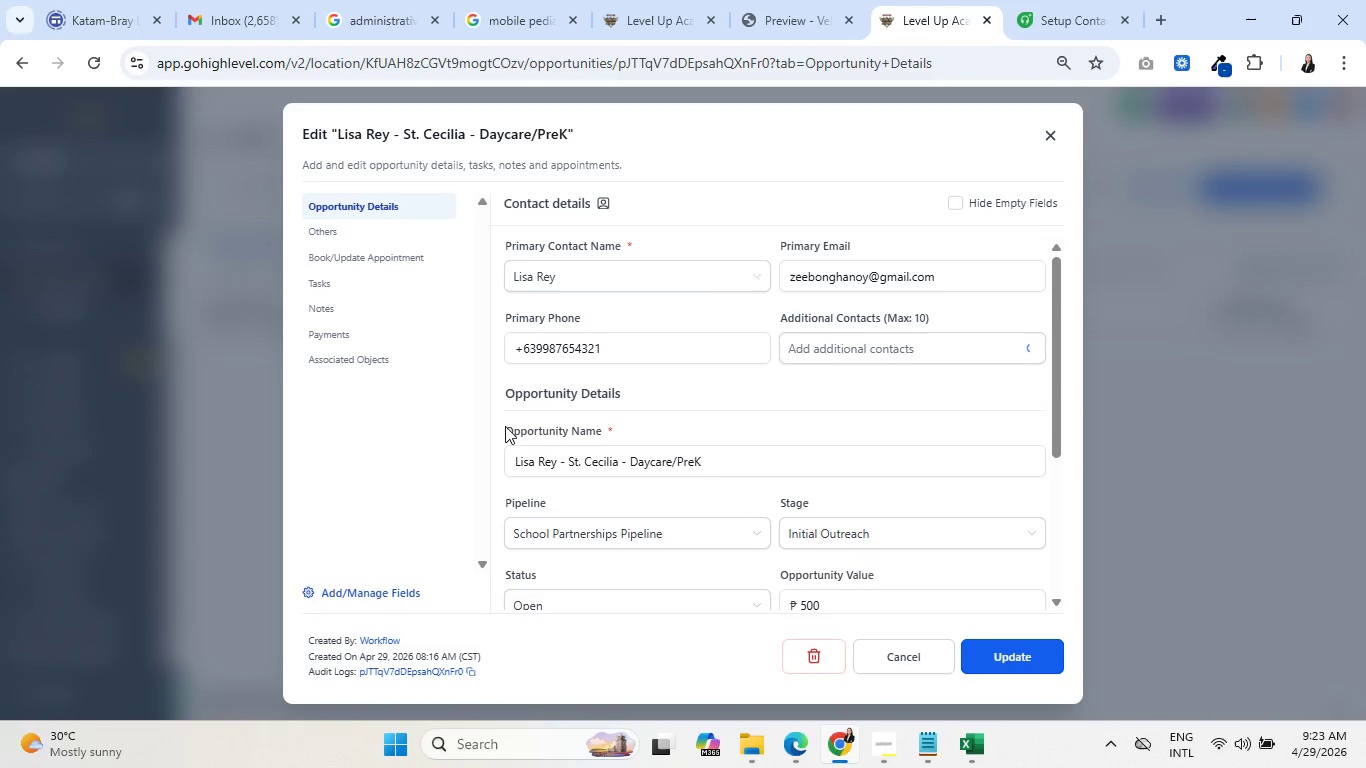 
scroll: coordinate [799, 412], scroll_direction: down, amount: 5.0
 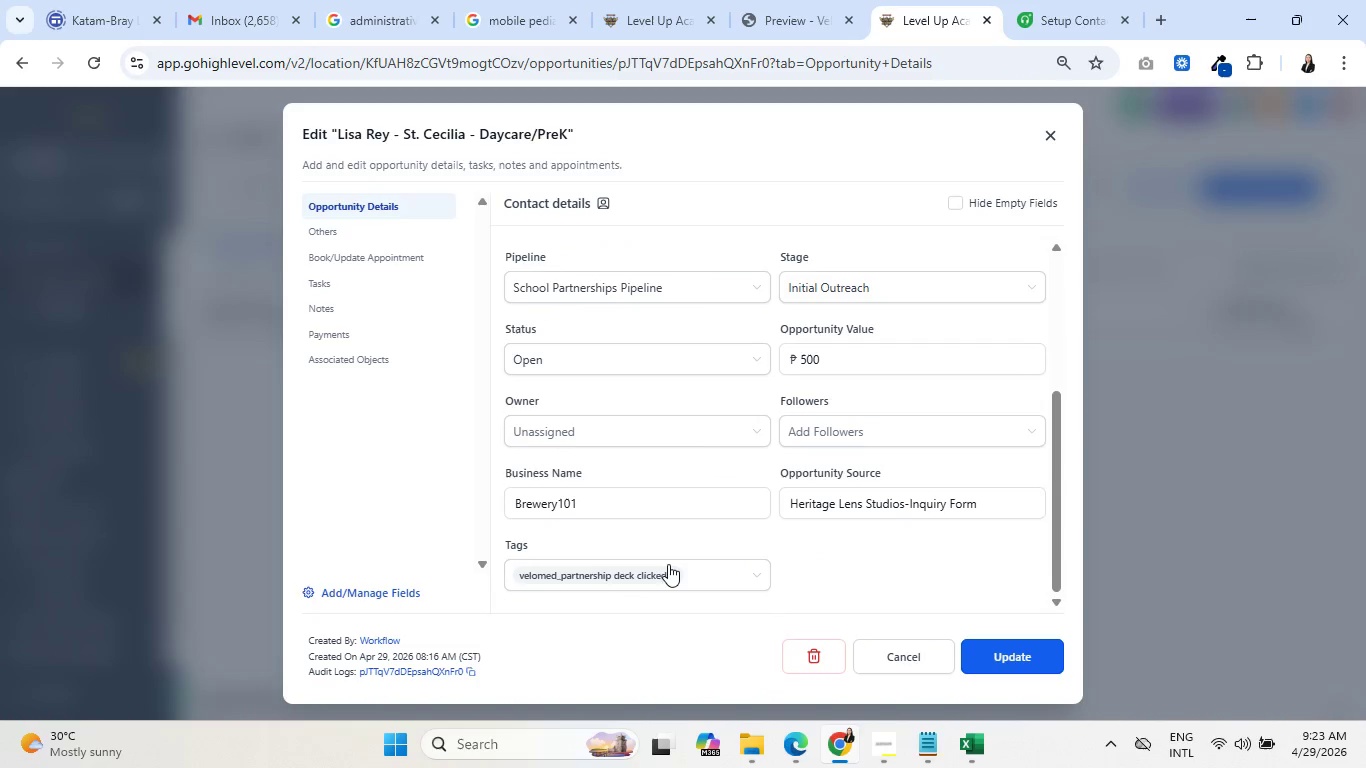 
left_click([676, 572])
 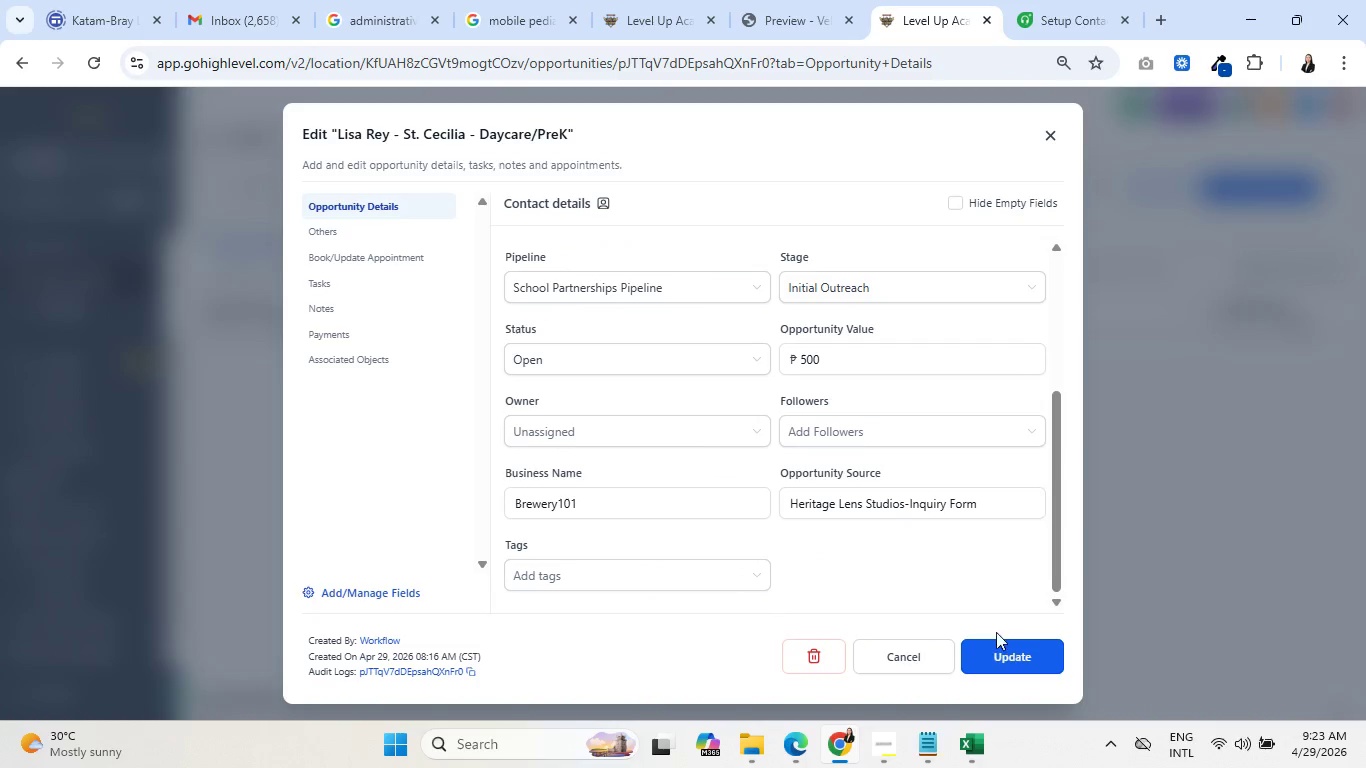 
left_click([1002, 655])
 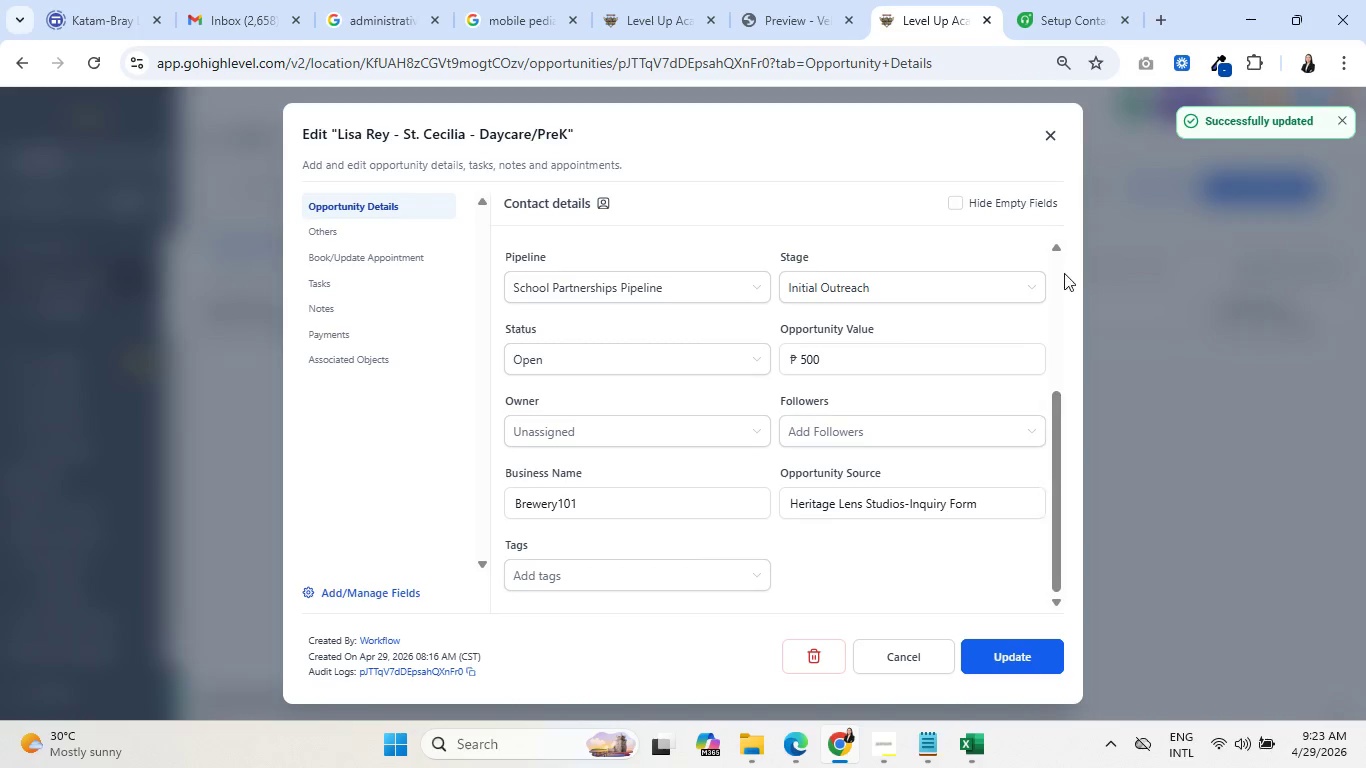 
left_click([1049, 145])
 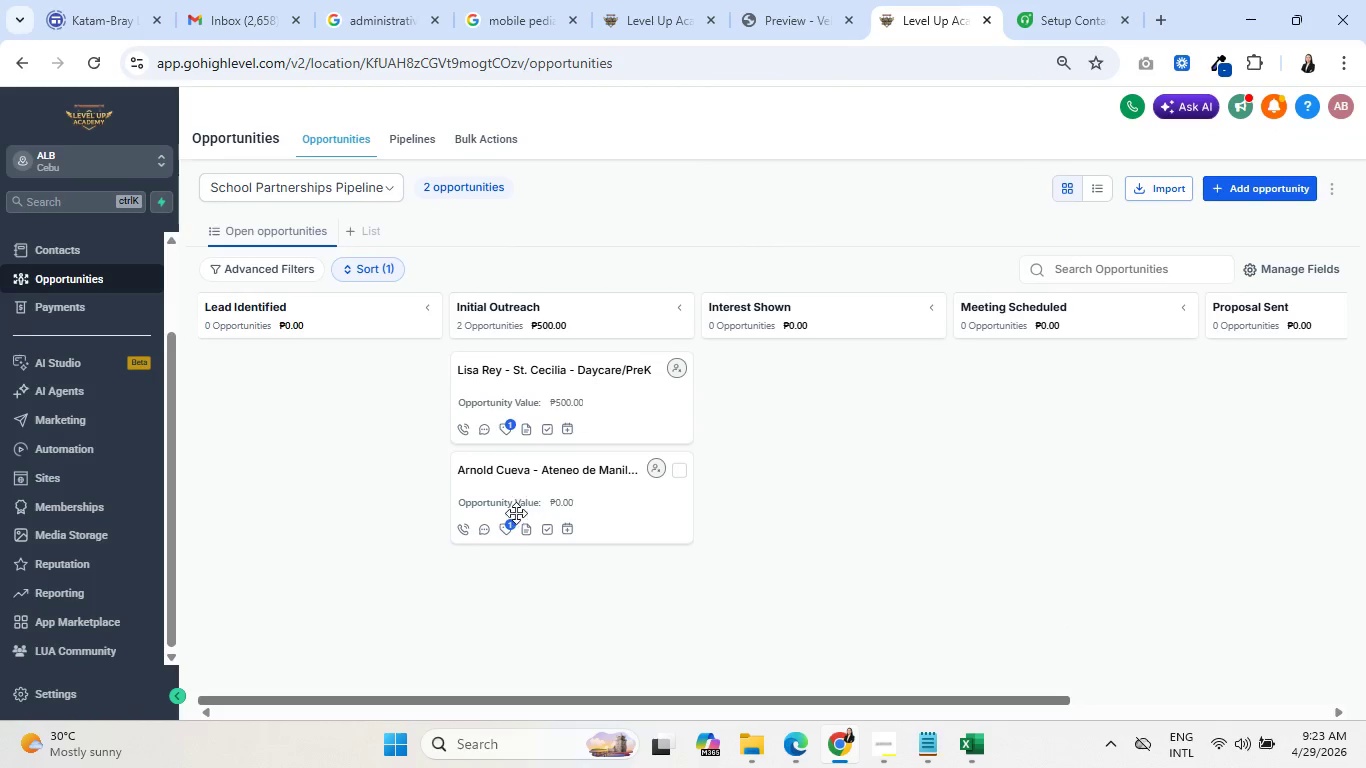 
left_click([507, 525])
 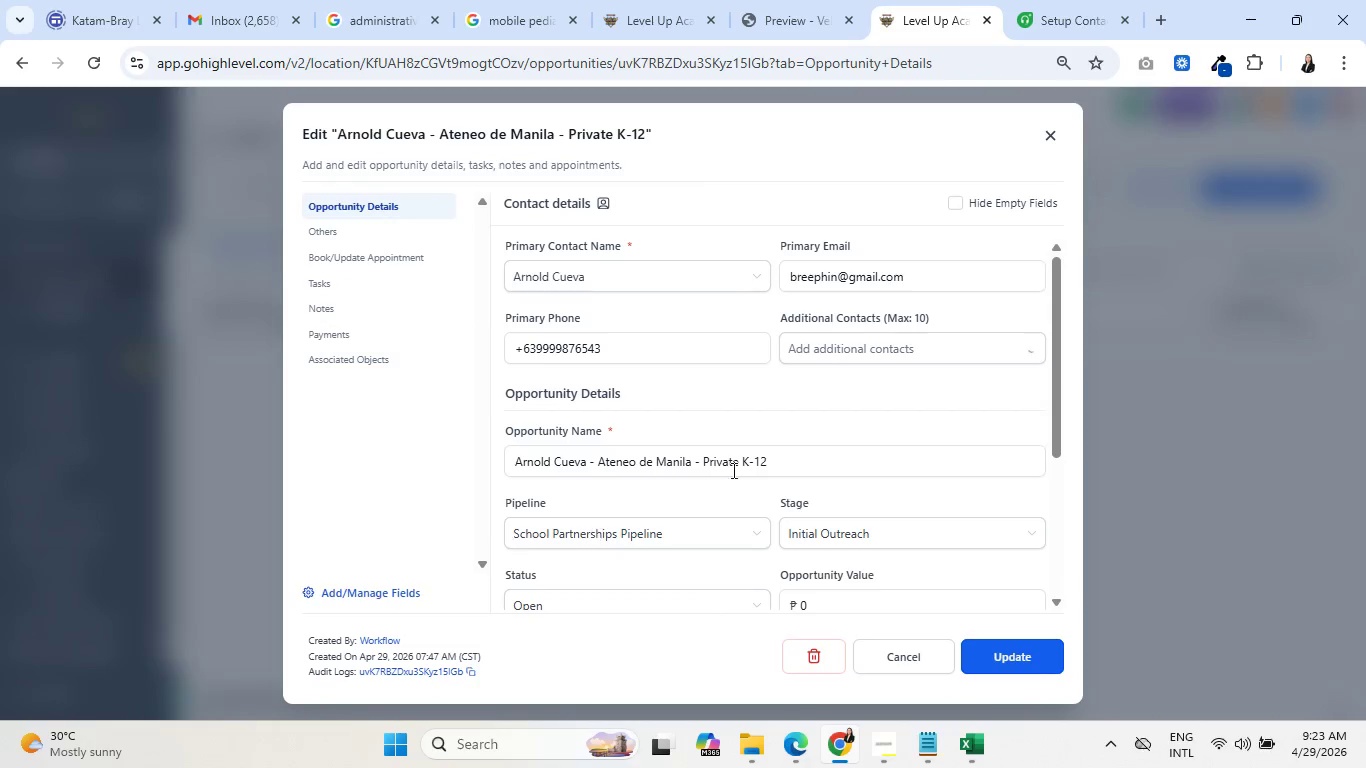 
scroll: coordinate [824, 467], scroll_direction: down, amount: 6.0
 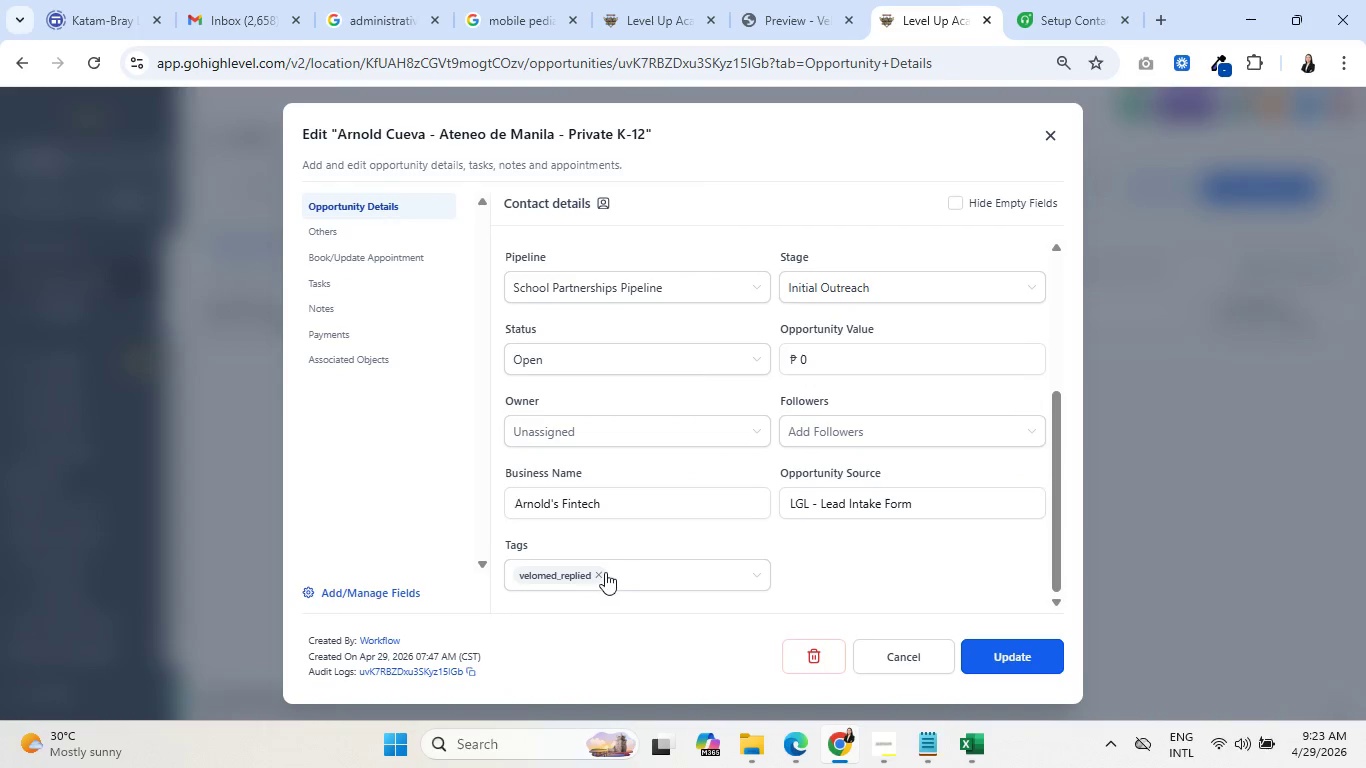 
left_click([599, 572])
 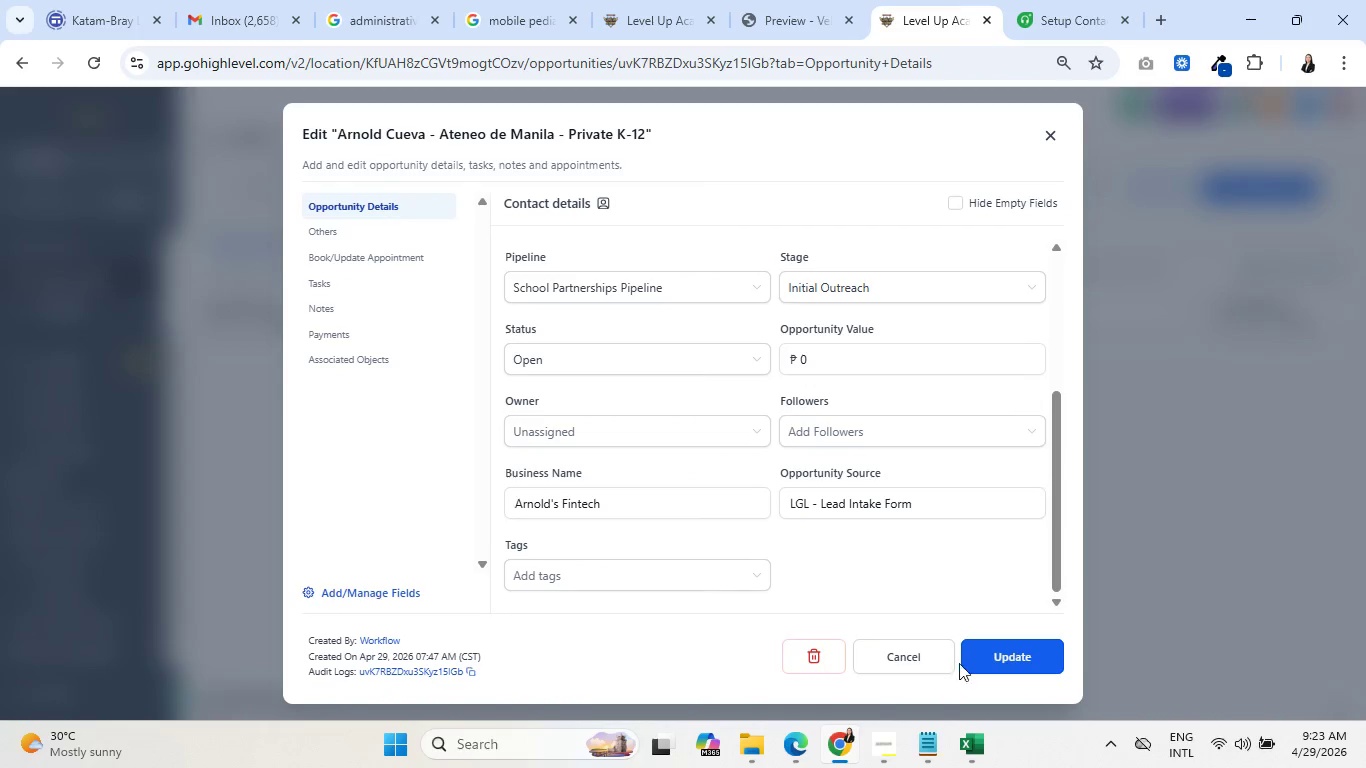 
left_click([987, 642])
 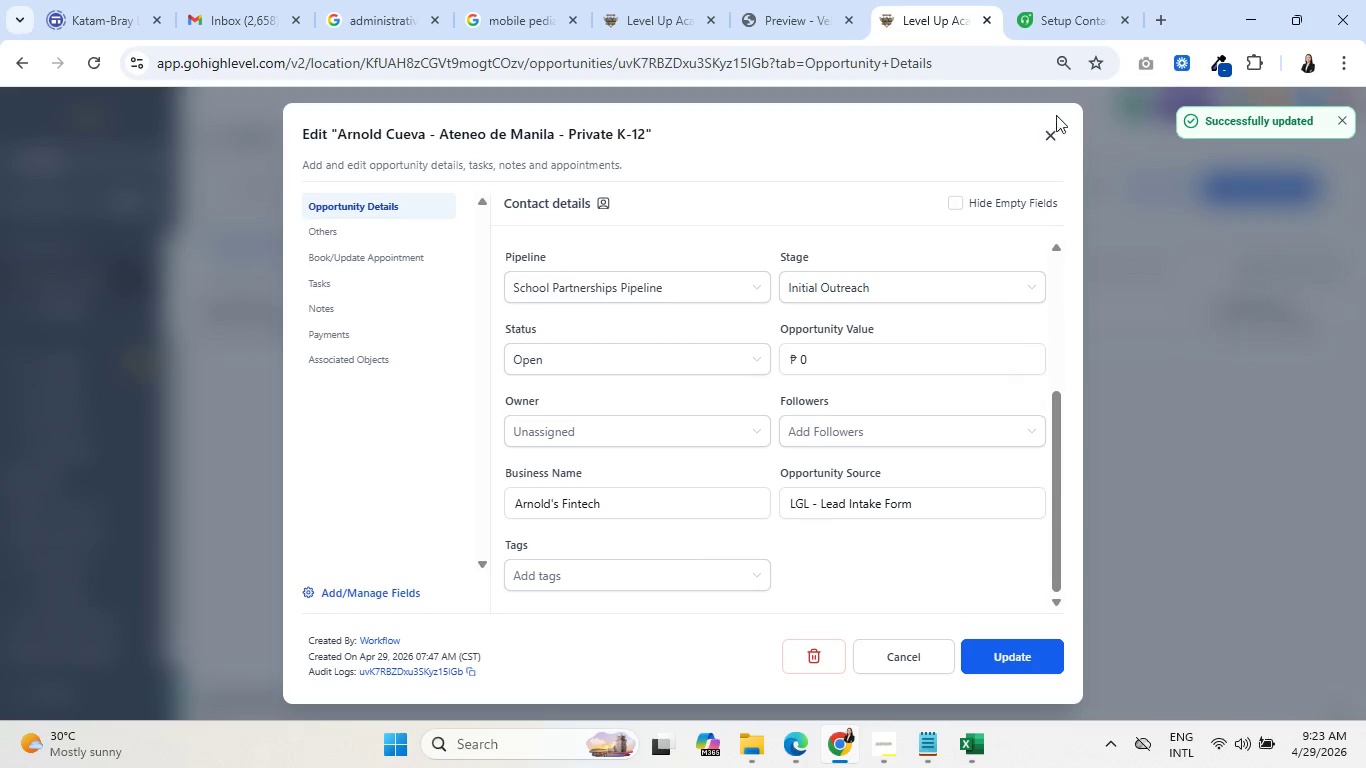 
left_click([1051, 134])
 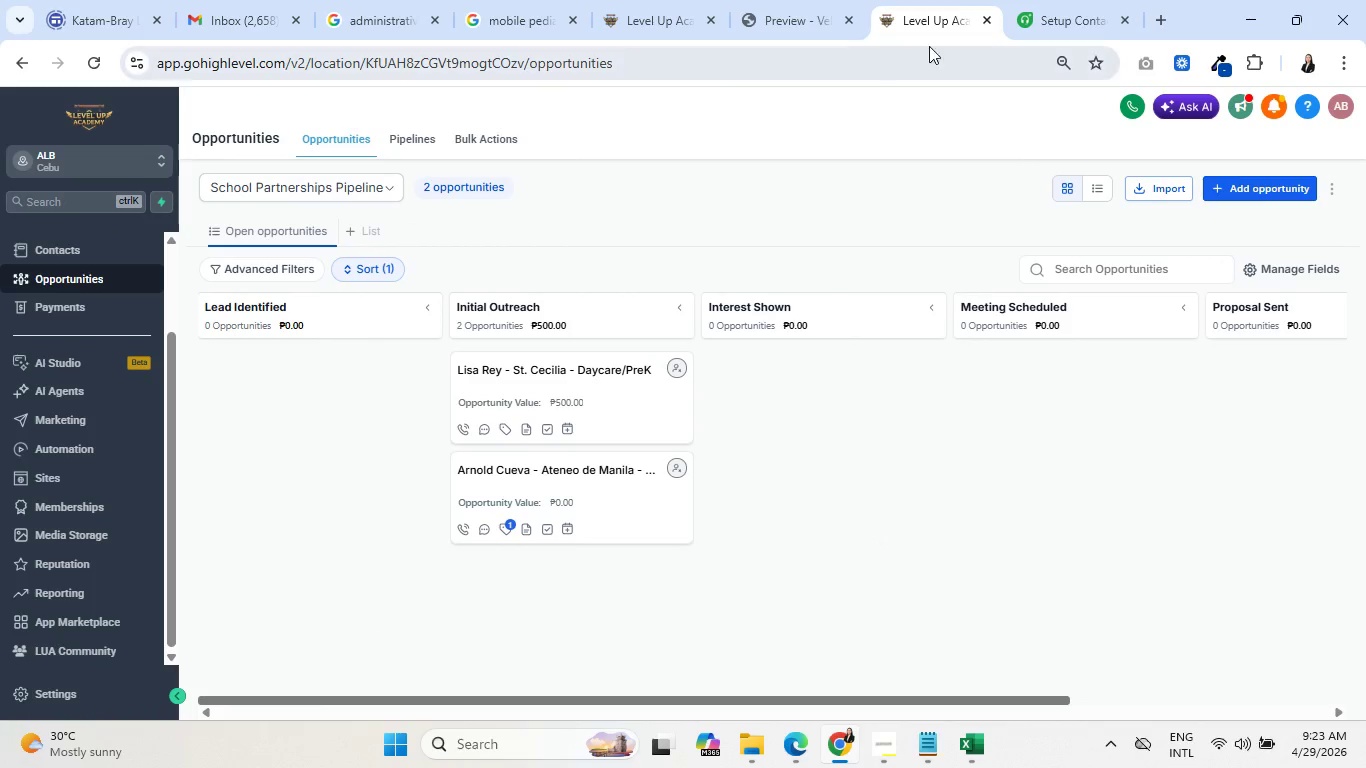 
left_click([676, 0])
 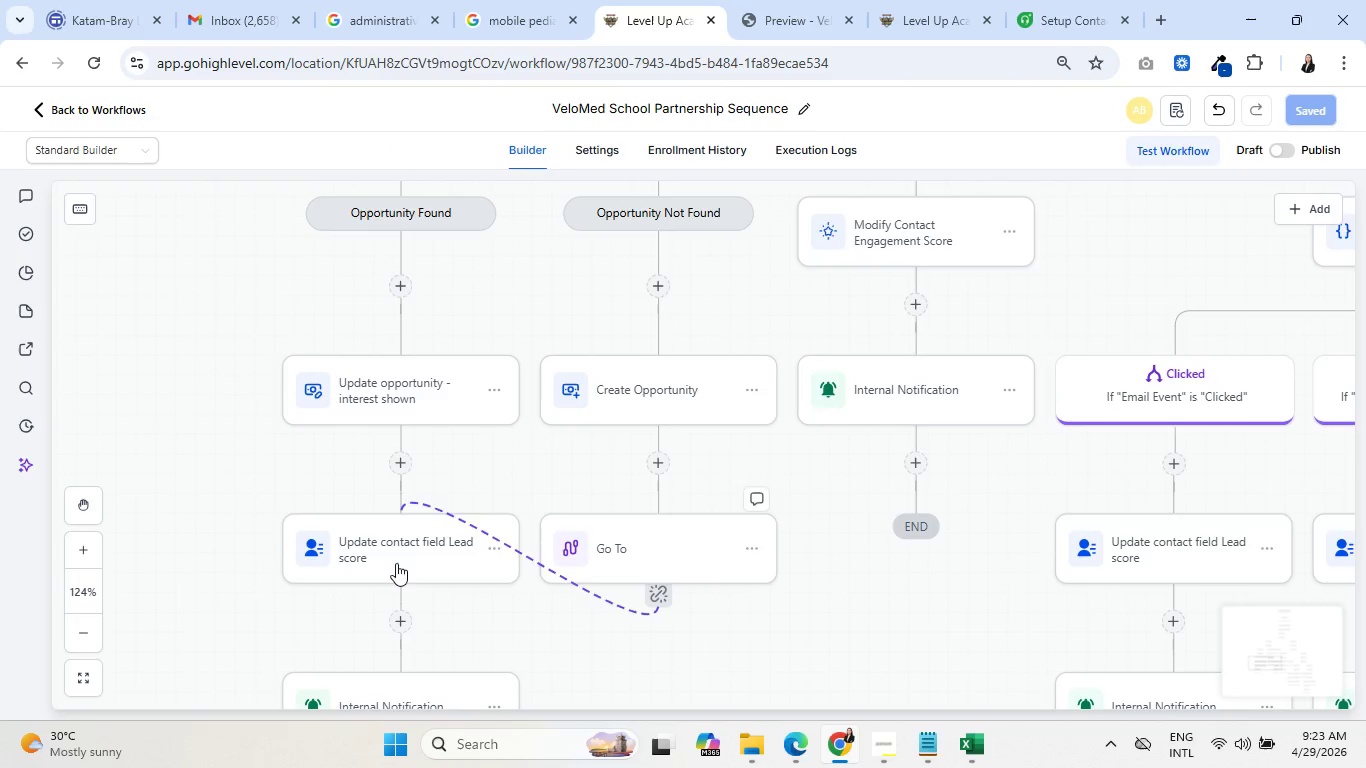 
double_click([88, 631])
 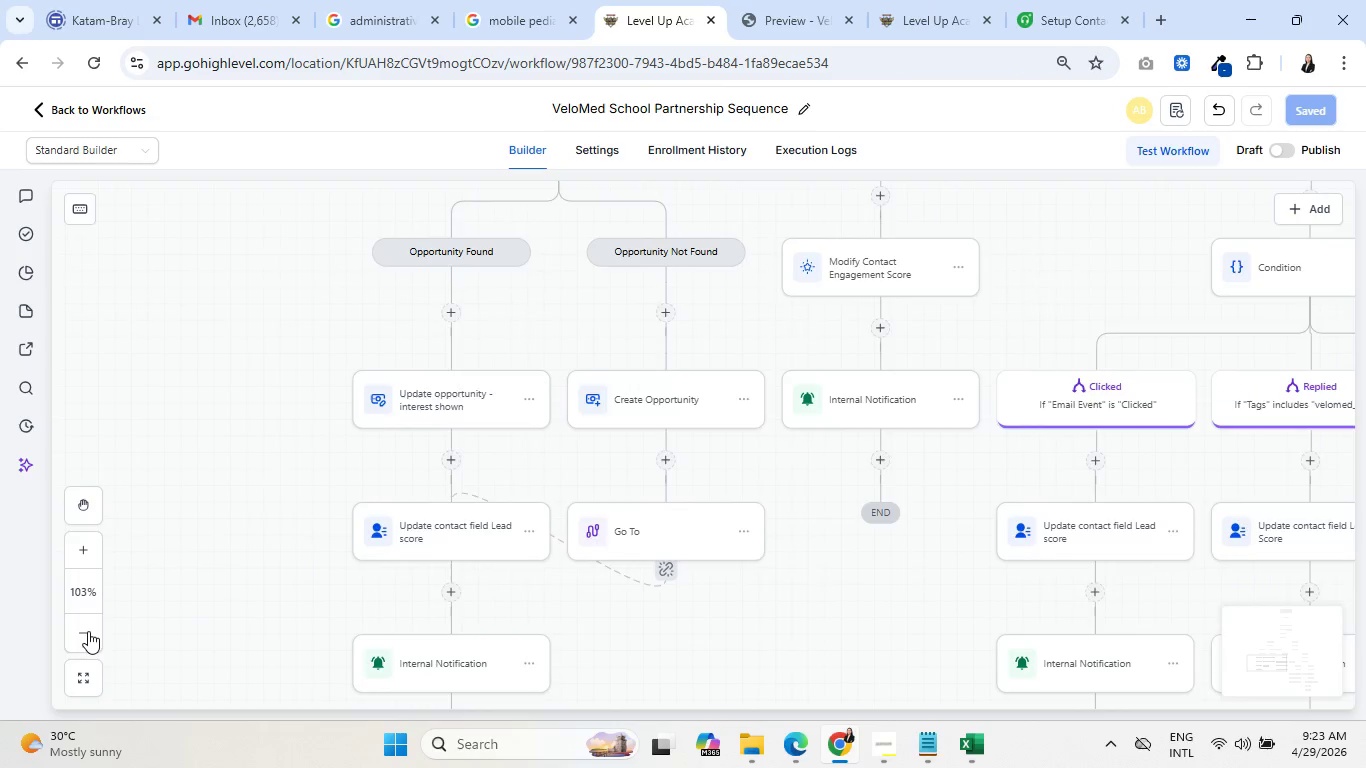 
triple_click([88, 631])
 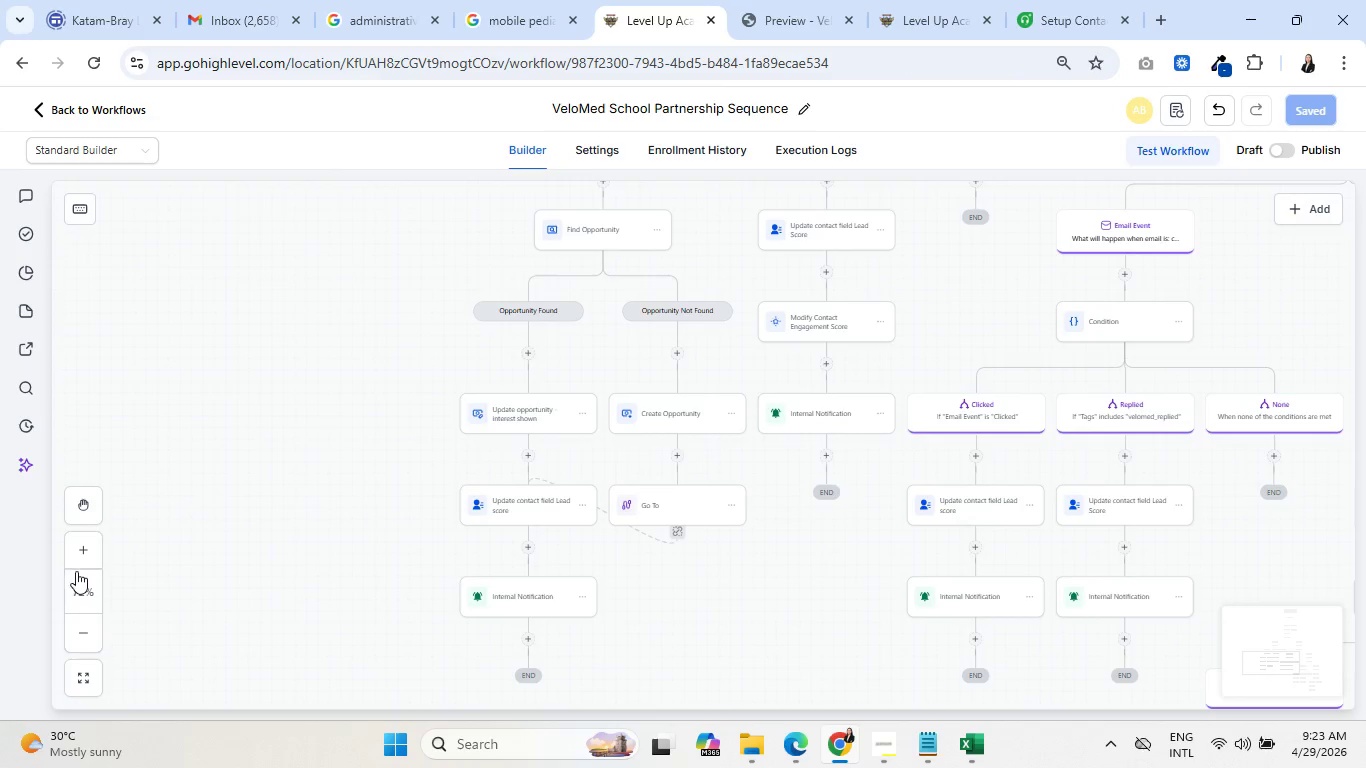 
double_click([81, 549])
 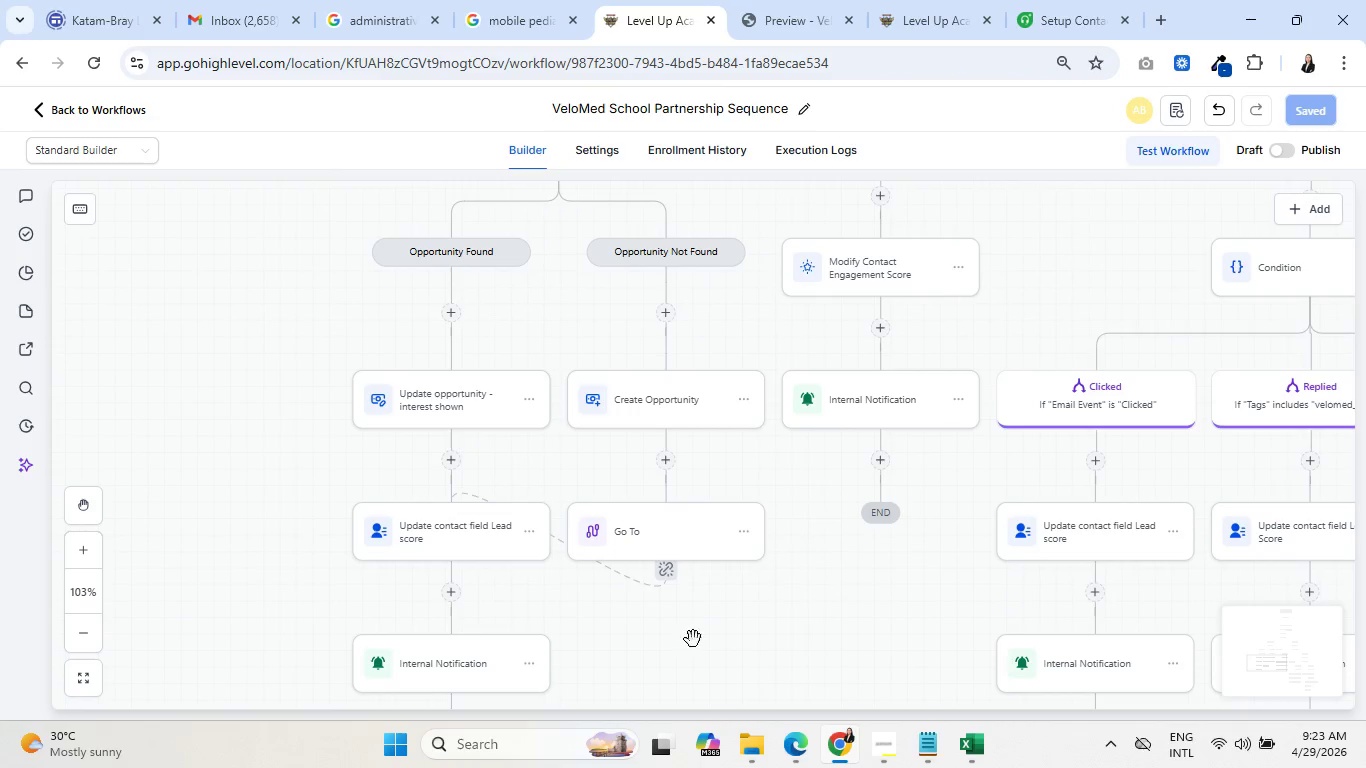 
left_click_drag(start_coordinate=[769, 651], to_coordinate=[642, 490])
 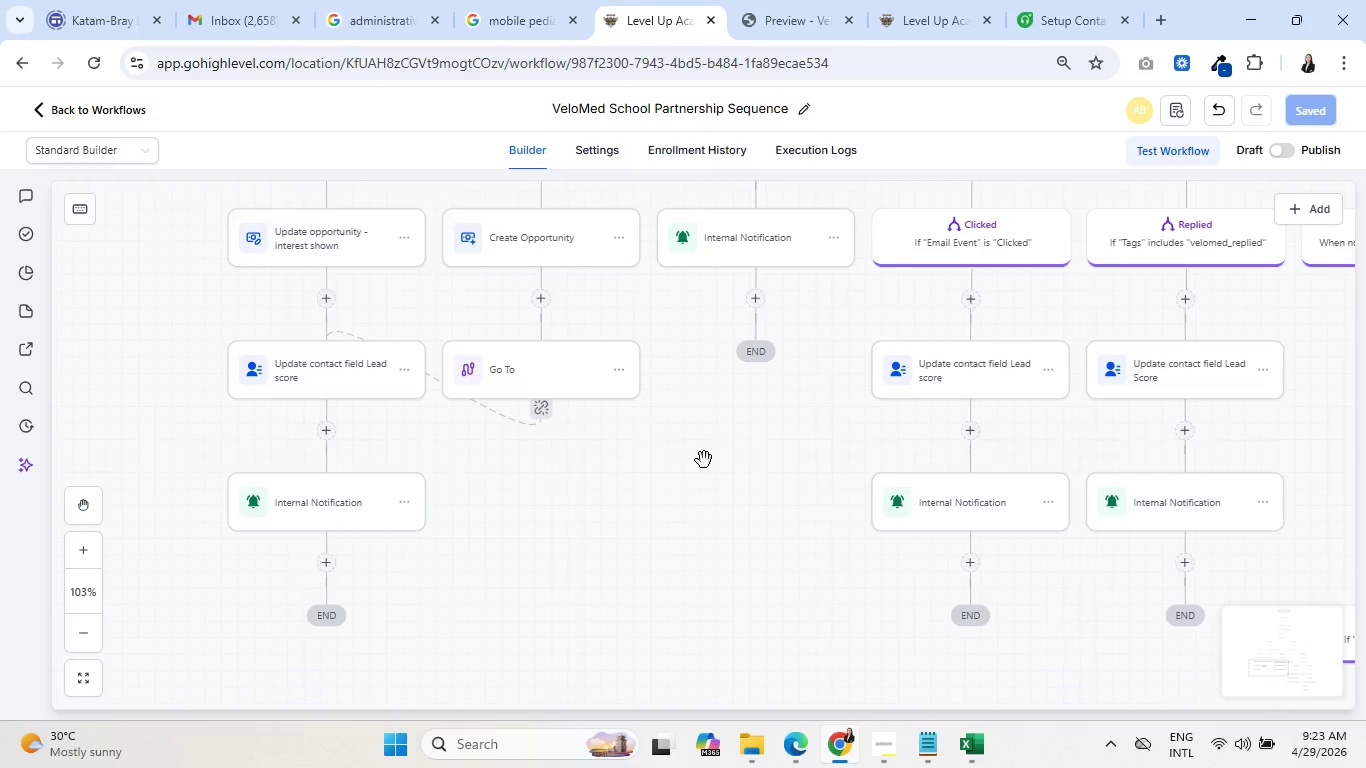 
left_click_drag(start_coordinate=[714, 466], to_coordinate=[386, 638])
 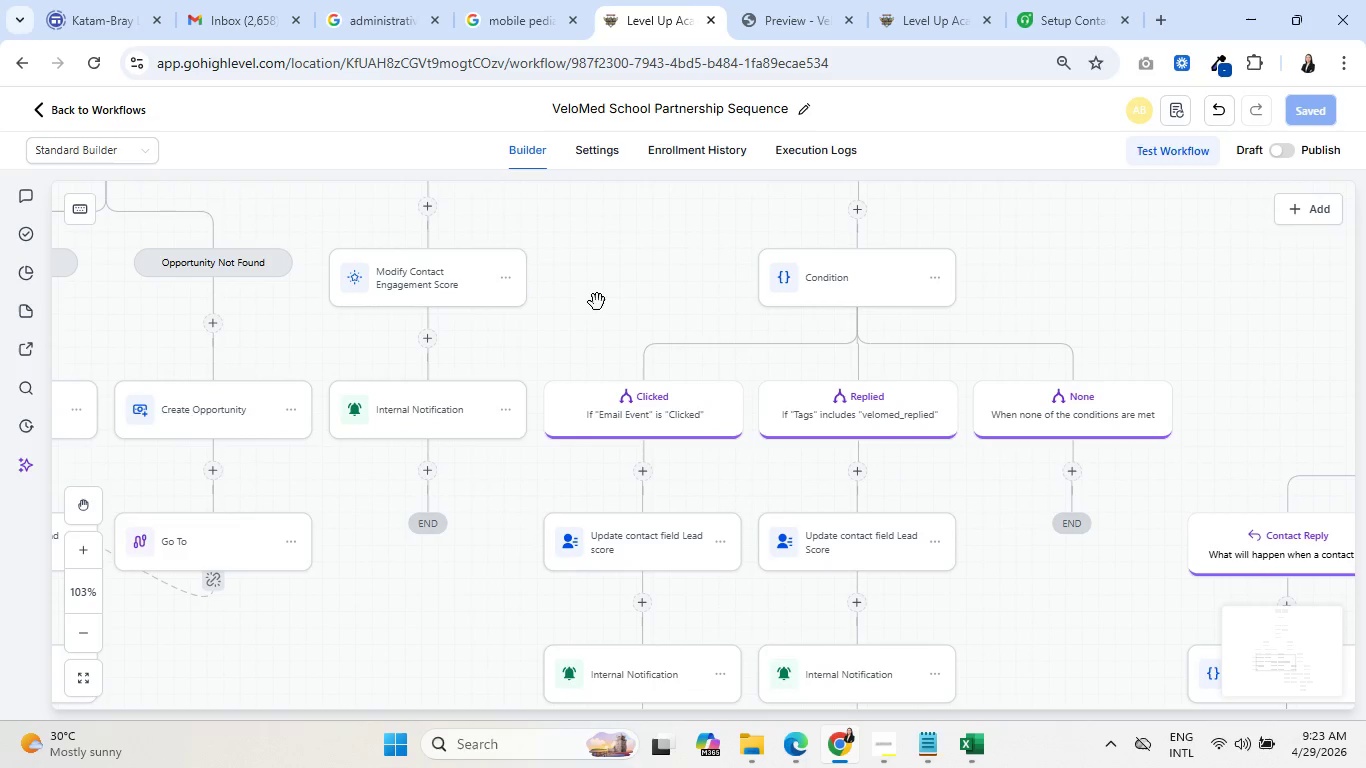 
left_click_drag(start_coordinate=[616, 282], to_coordinate=[434, 548])
 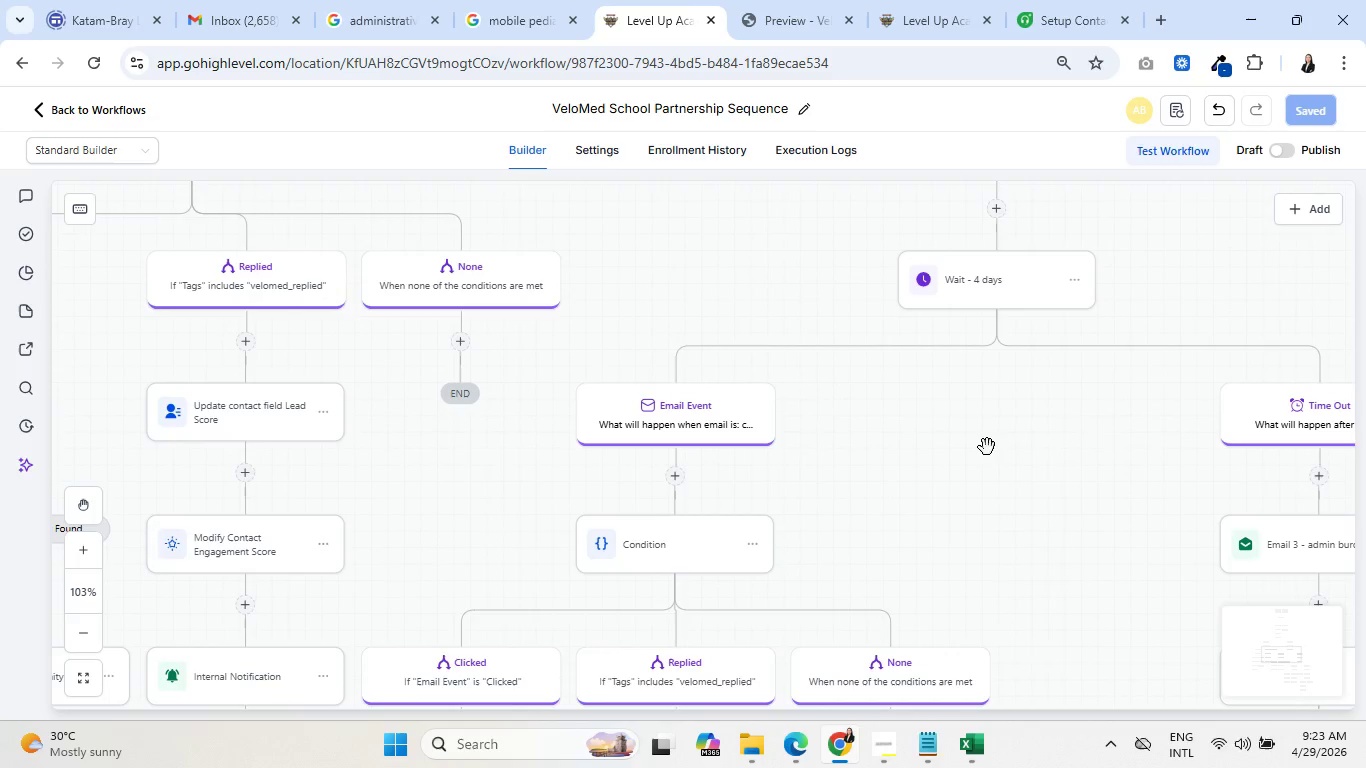 
left_click_drag(start_coordinate=[993, 447], to_coordinate=[777, 393])
 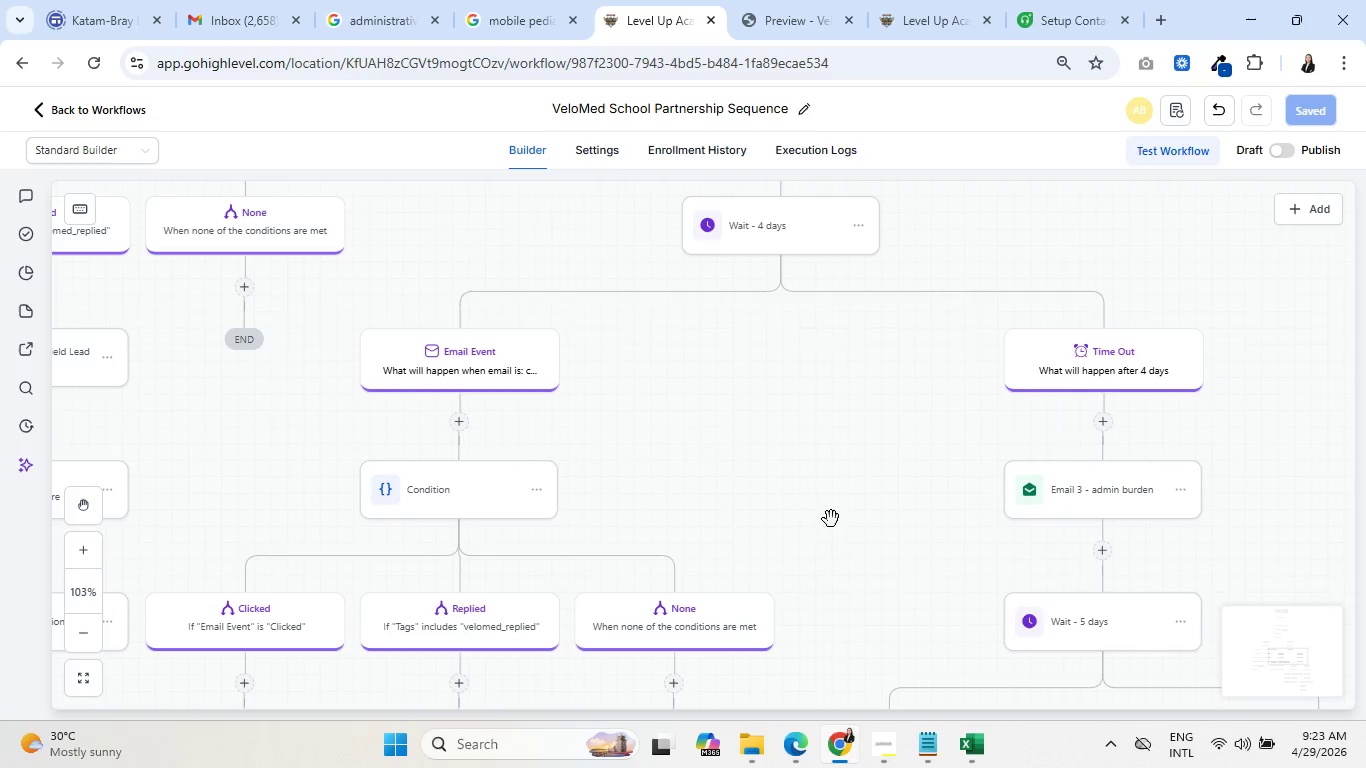 
left_click_drag(start_coordinate=[830, 528], to_coordinate=[854, 295])
 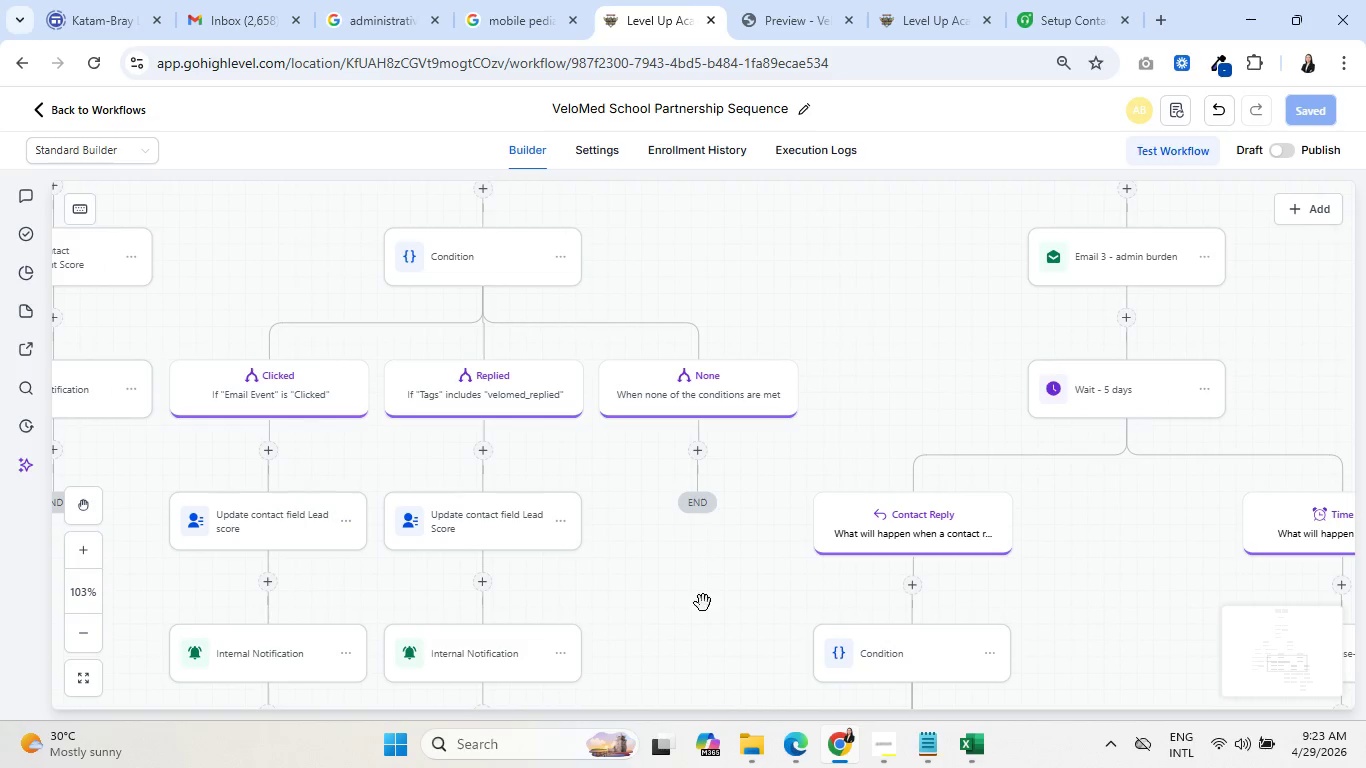 
left_click_drag(start_coordinate=[685, 632], to_coordinate=[837, 367])
 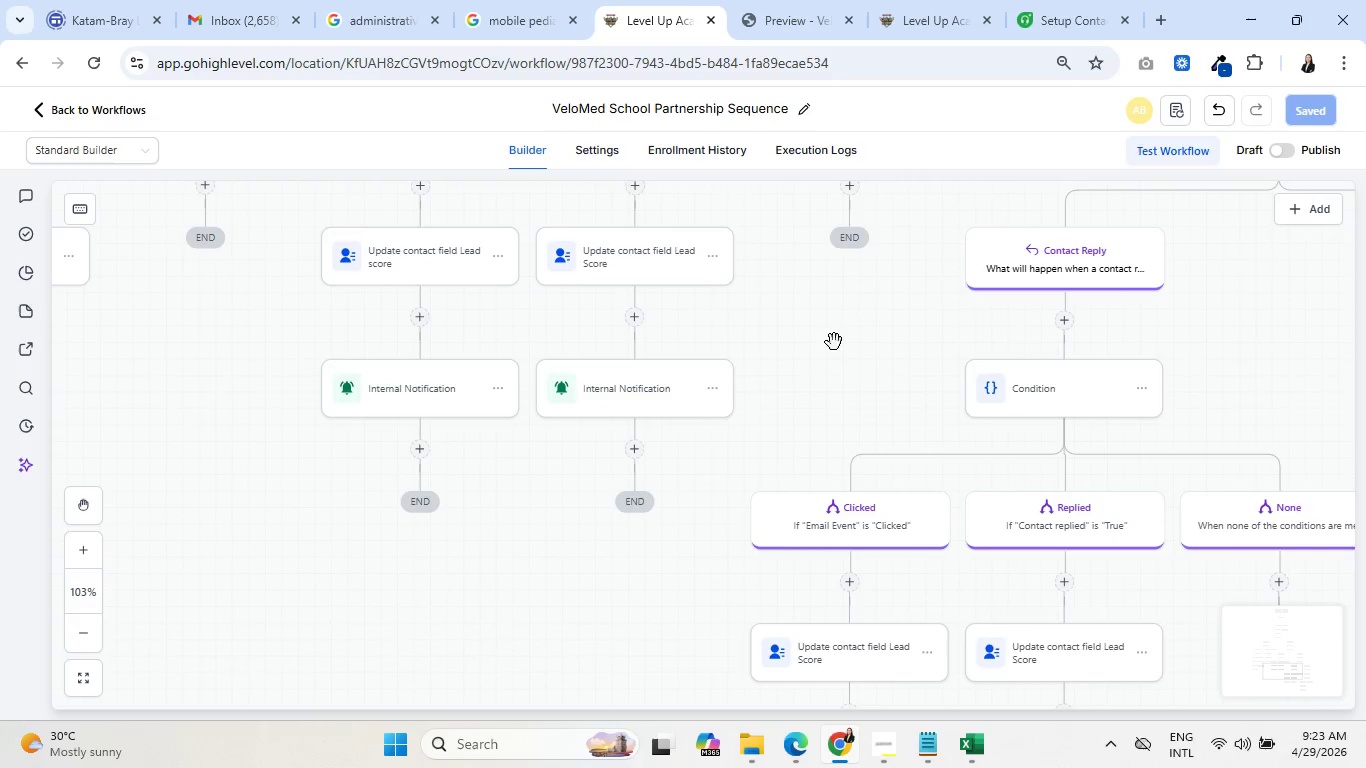 
left_click_drag(start_coordinate=[837, 335], to_coordinate=[346, 486])
 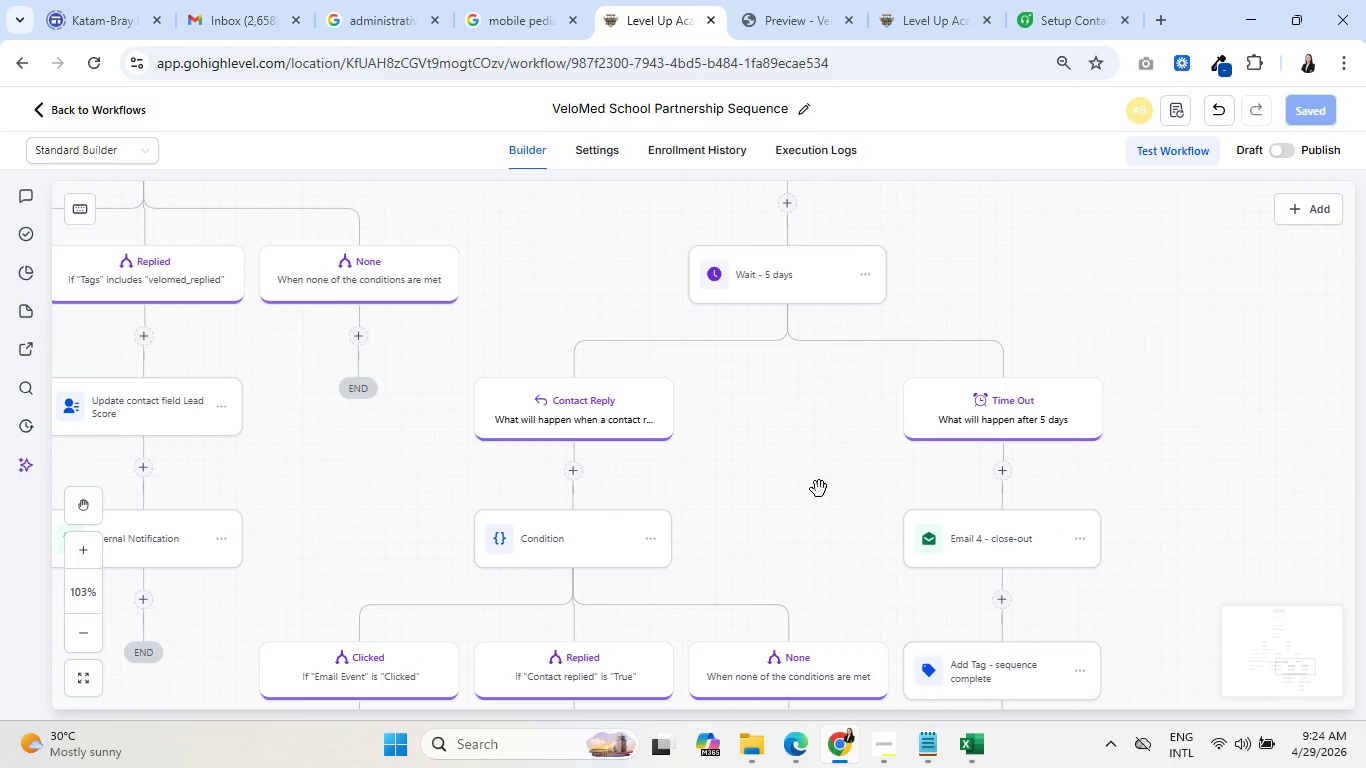 
left_click_drag(start_coordinate=[820, 507], to_coordinate=[767, 296])
 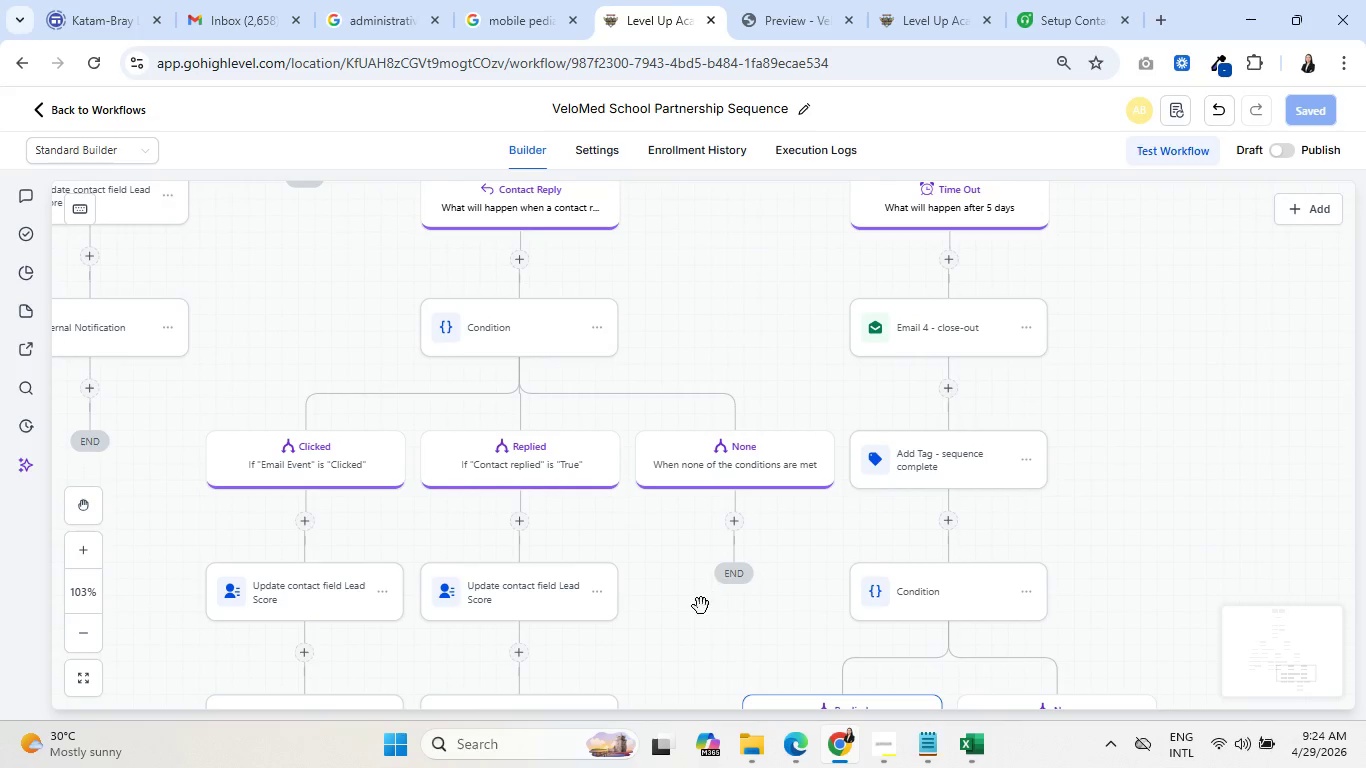 
left_click_drag(start_coordinate=[690, 606], to_coordinate=[686, 368])
 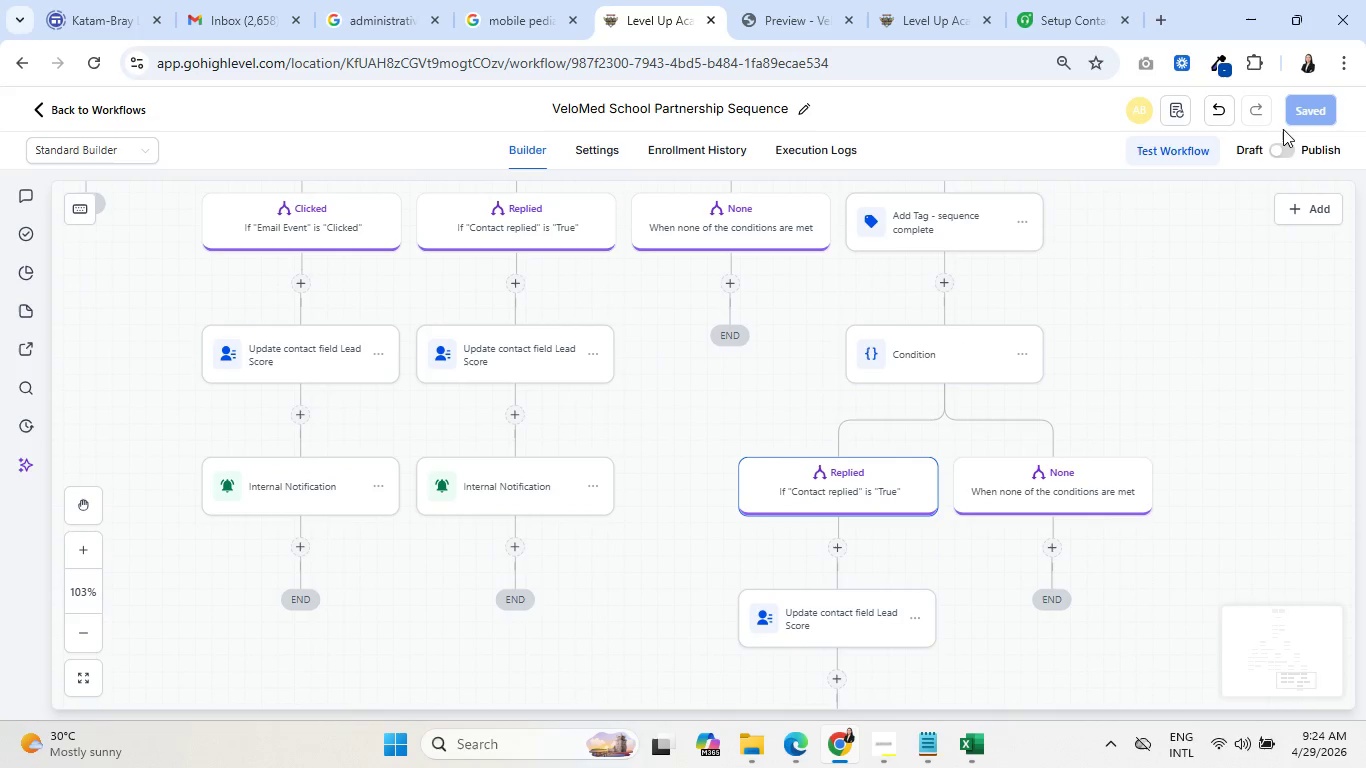 
left_click([1199, 148])
 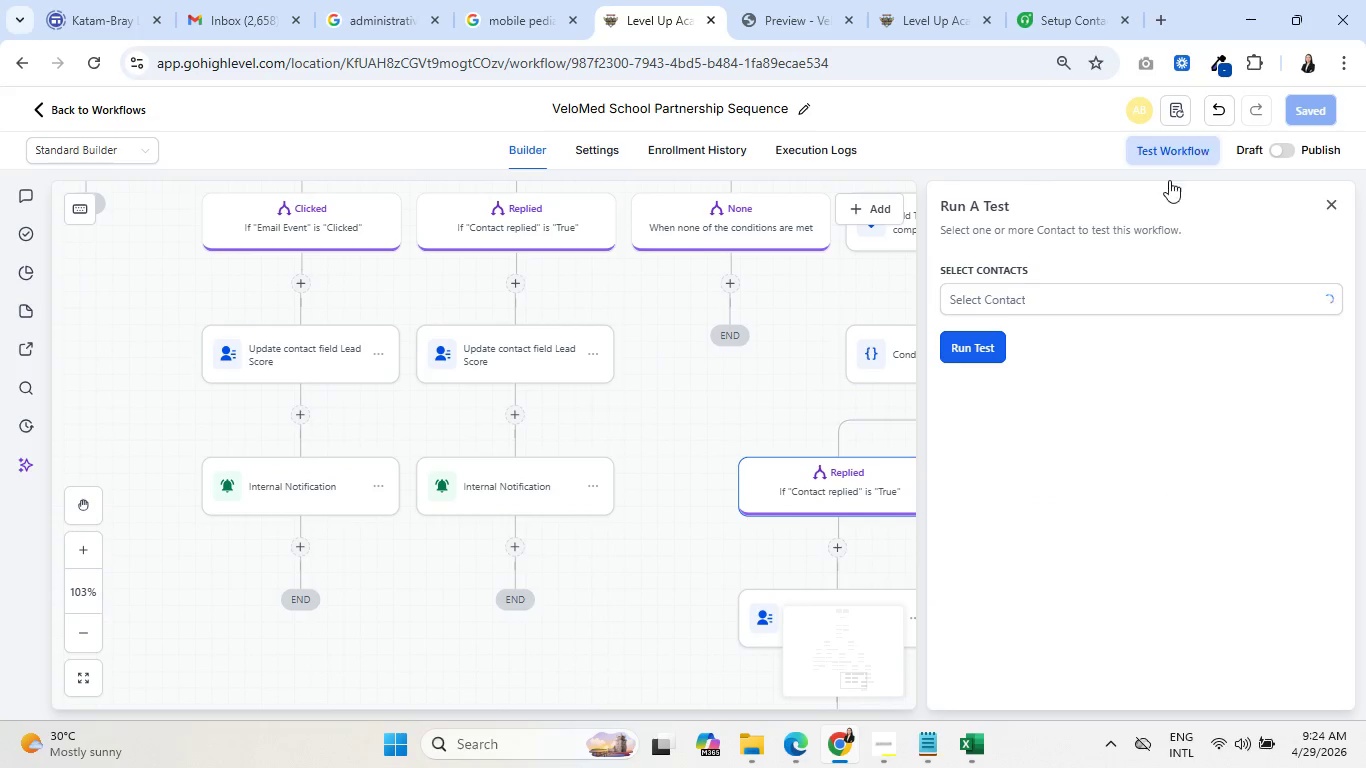 
left_click([1080, 293])
 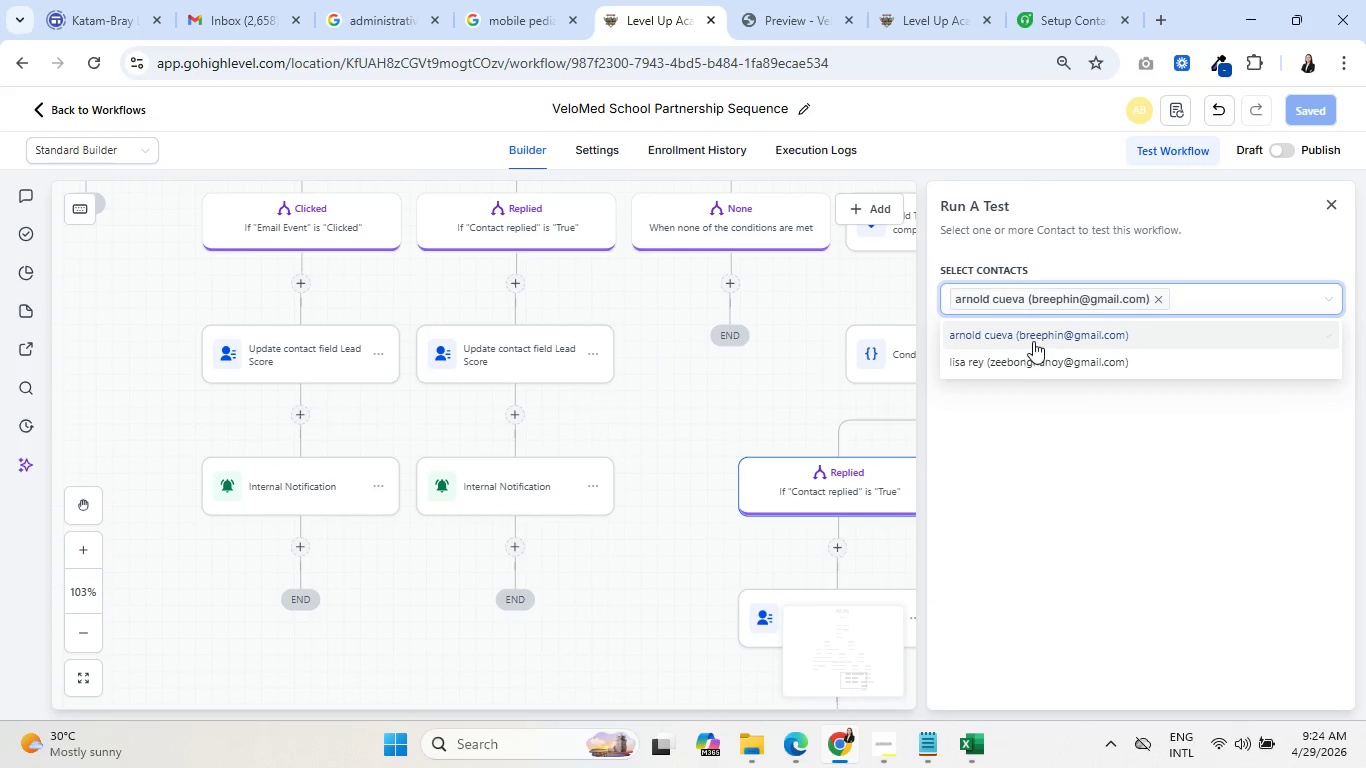 
double_click([1023, 435])
 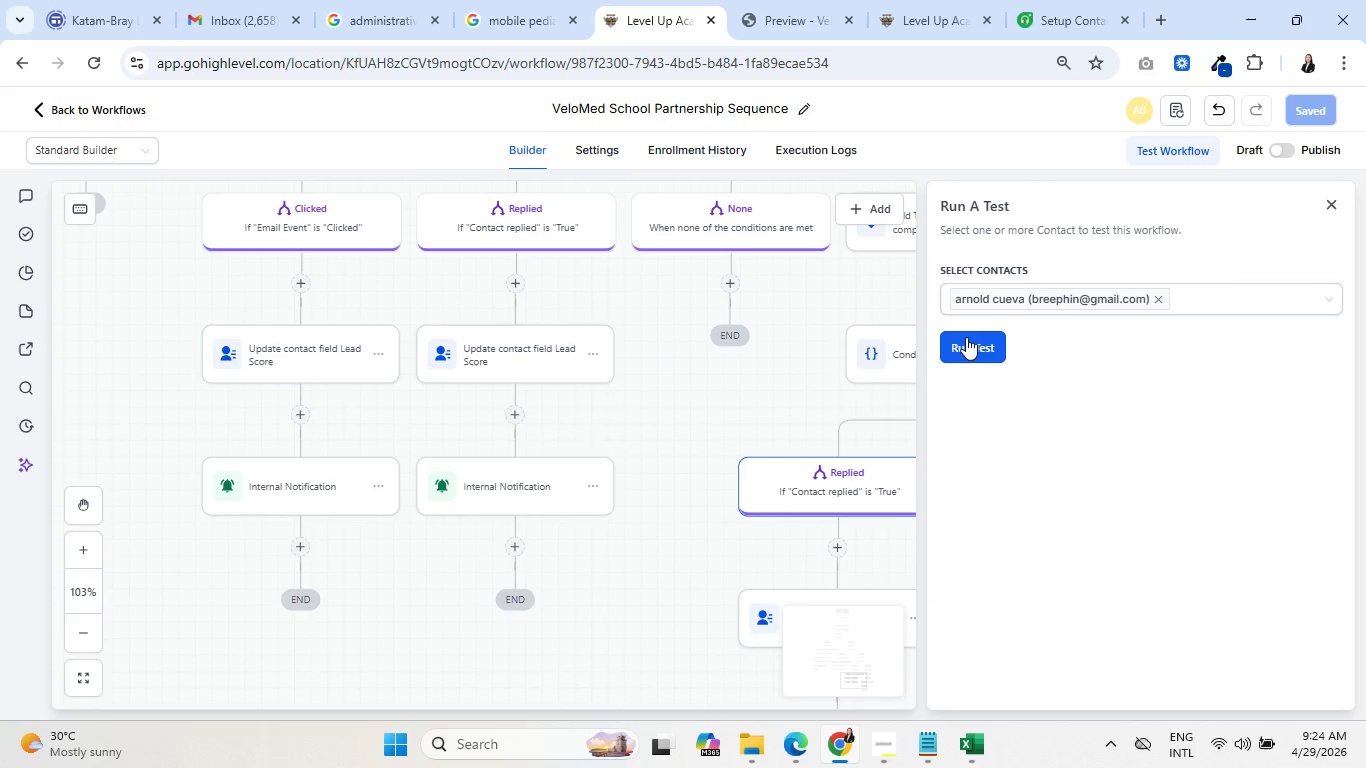 
triple_click([966, 333])
 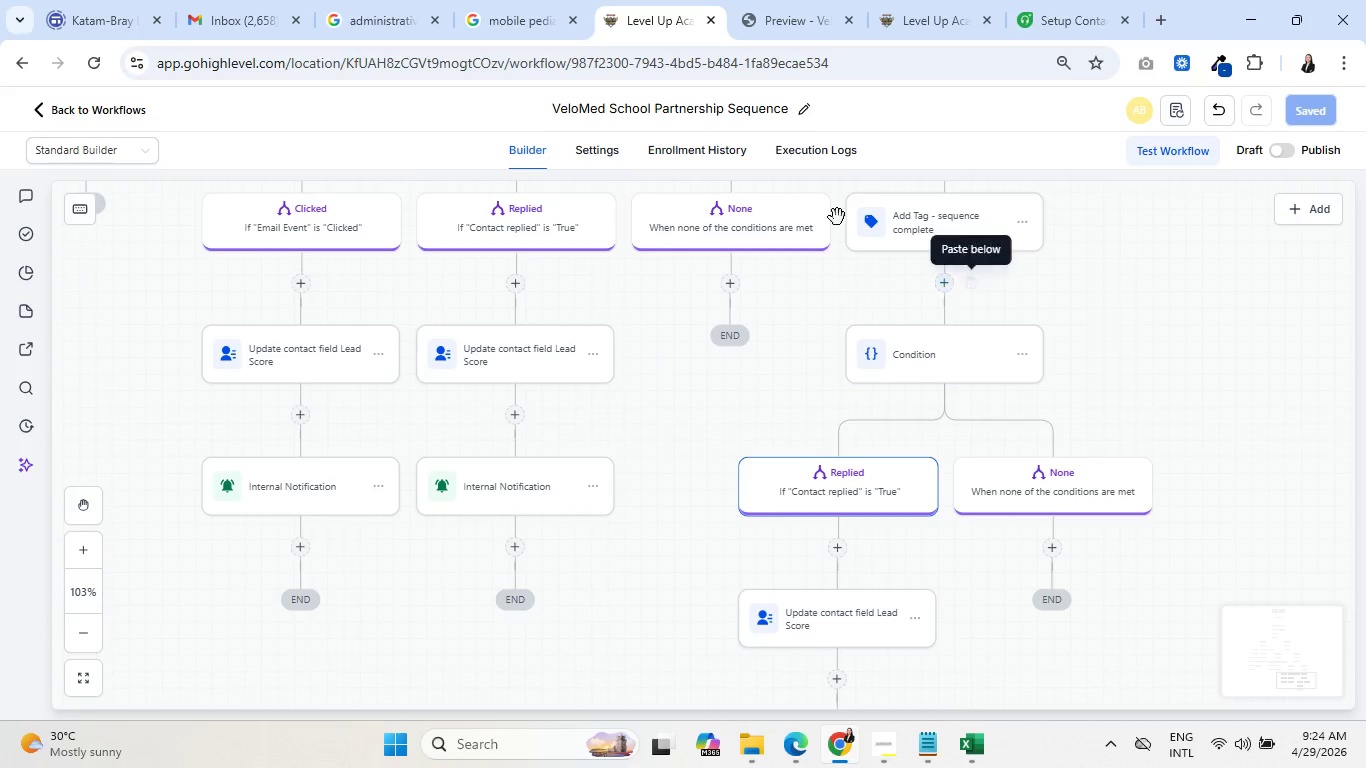 
left_click([689, 152])
 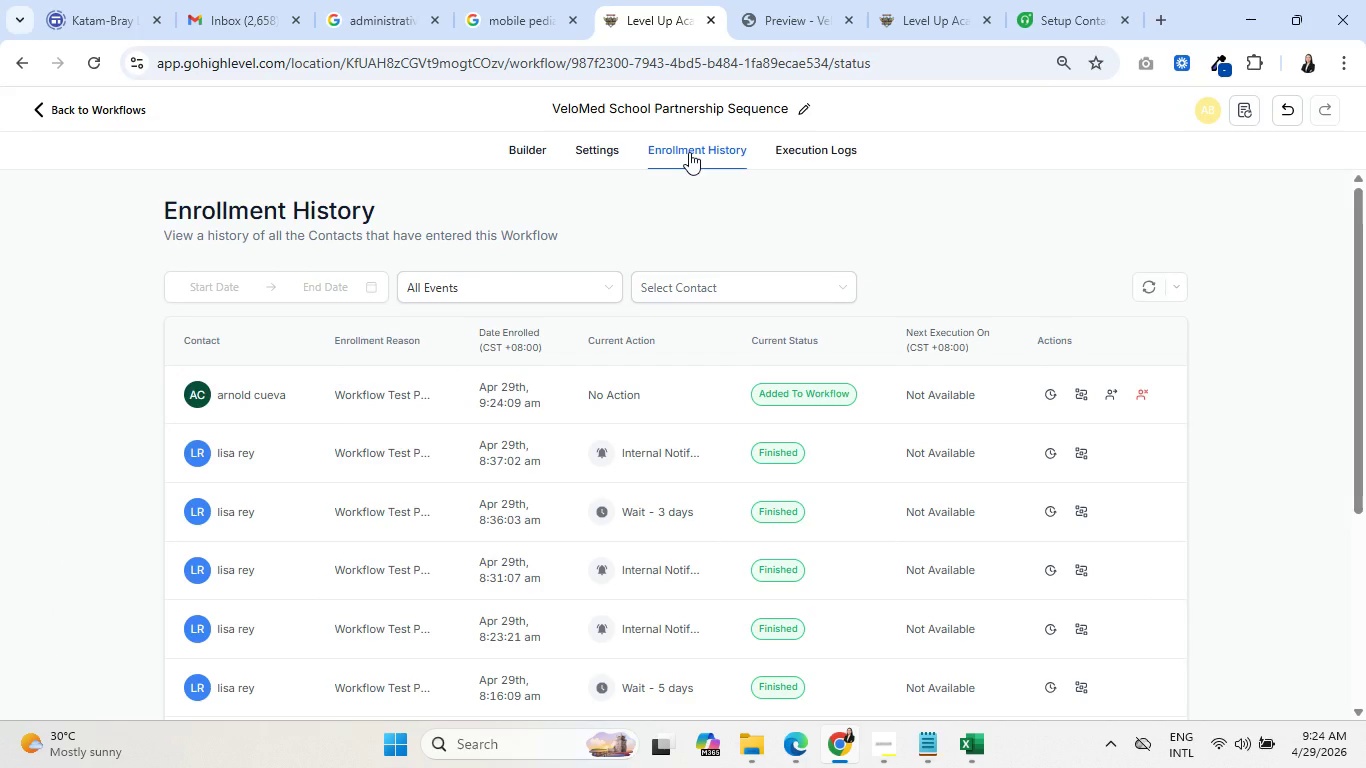 
wait(23.2)
 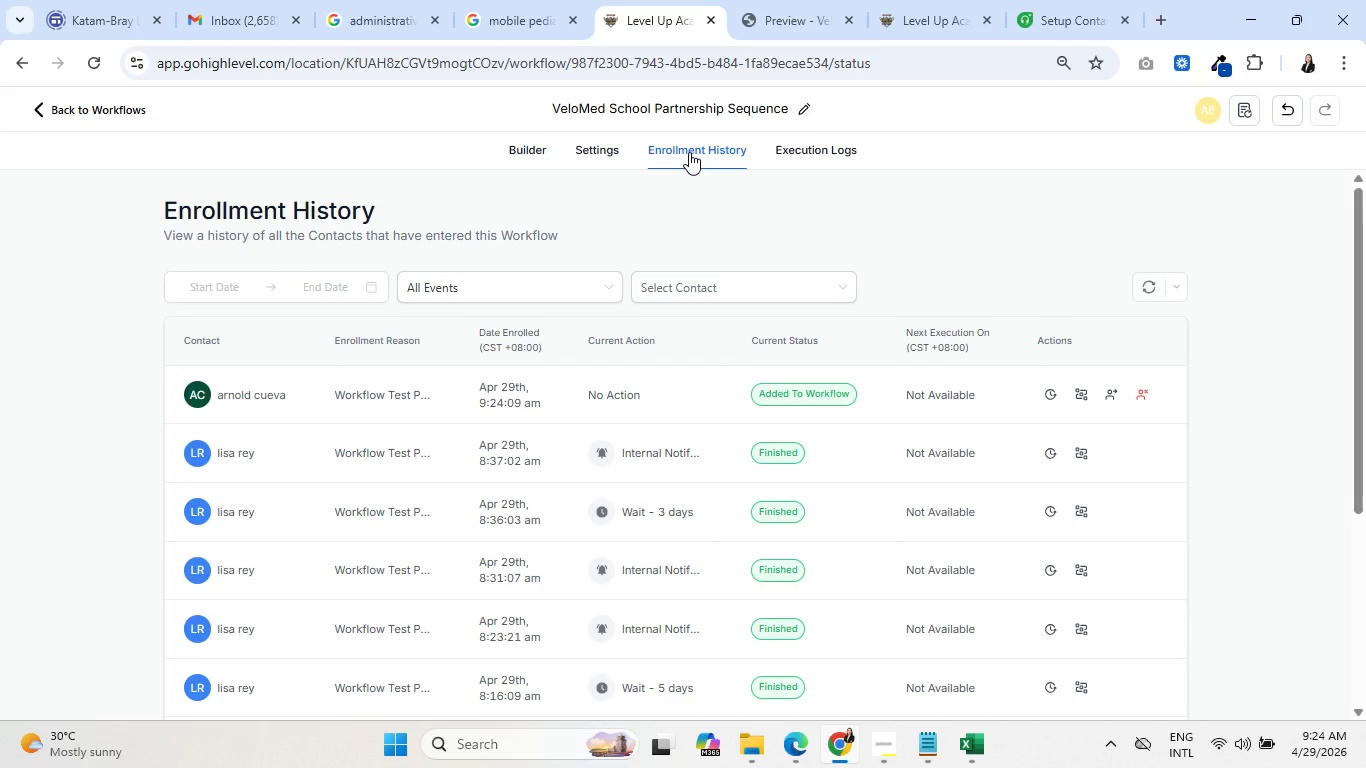 
left_click([910, 0])
 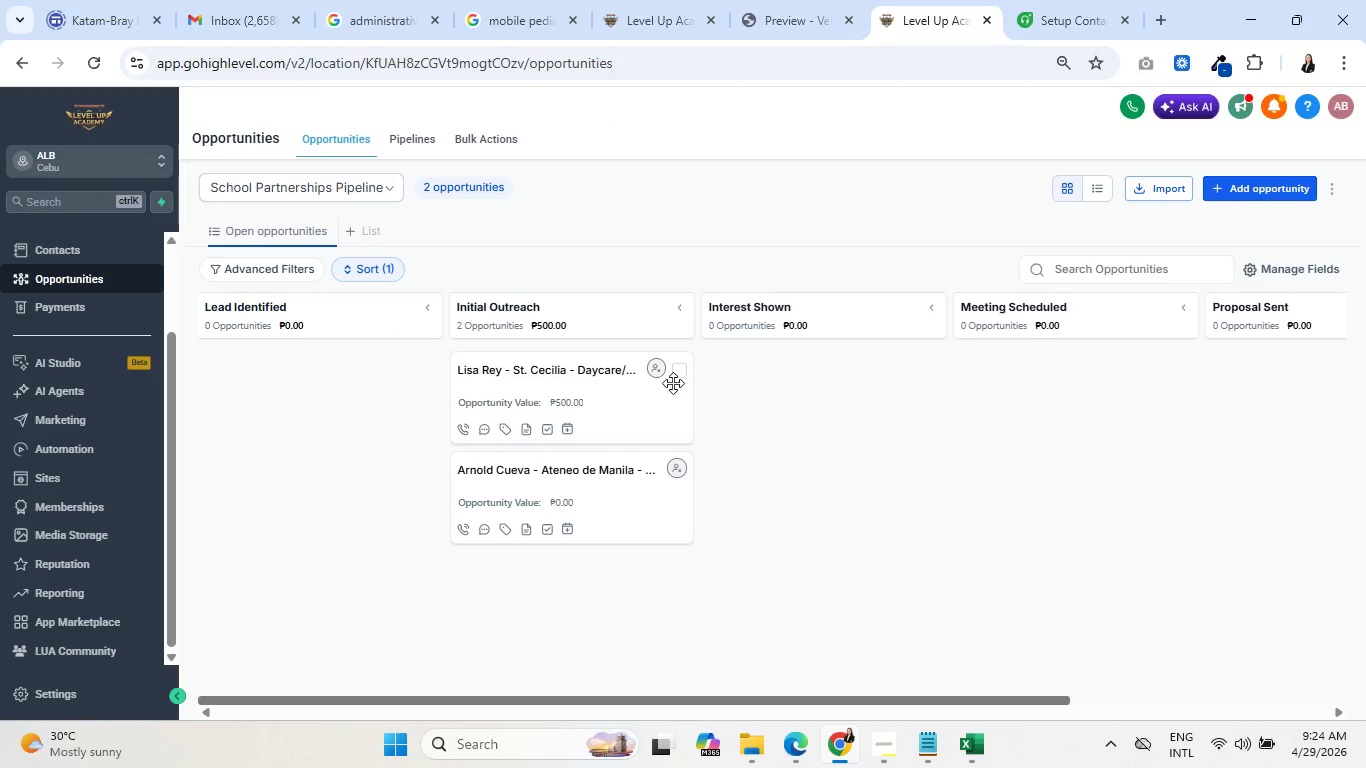 
left_click([679, 370])
 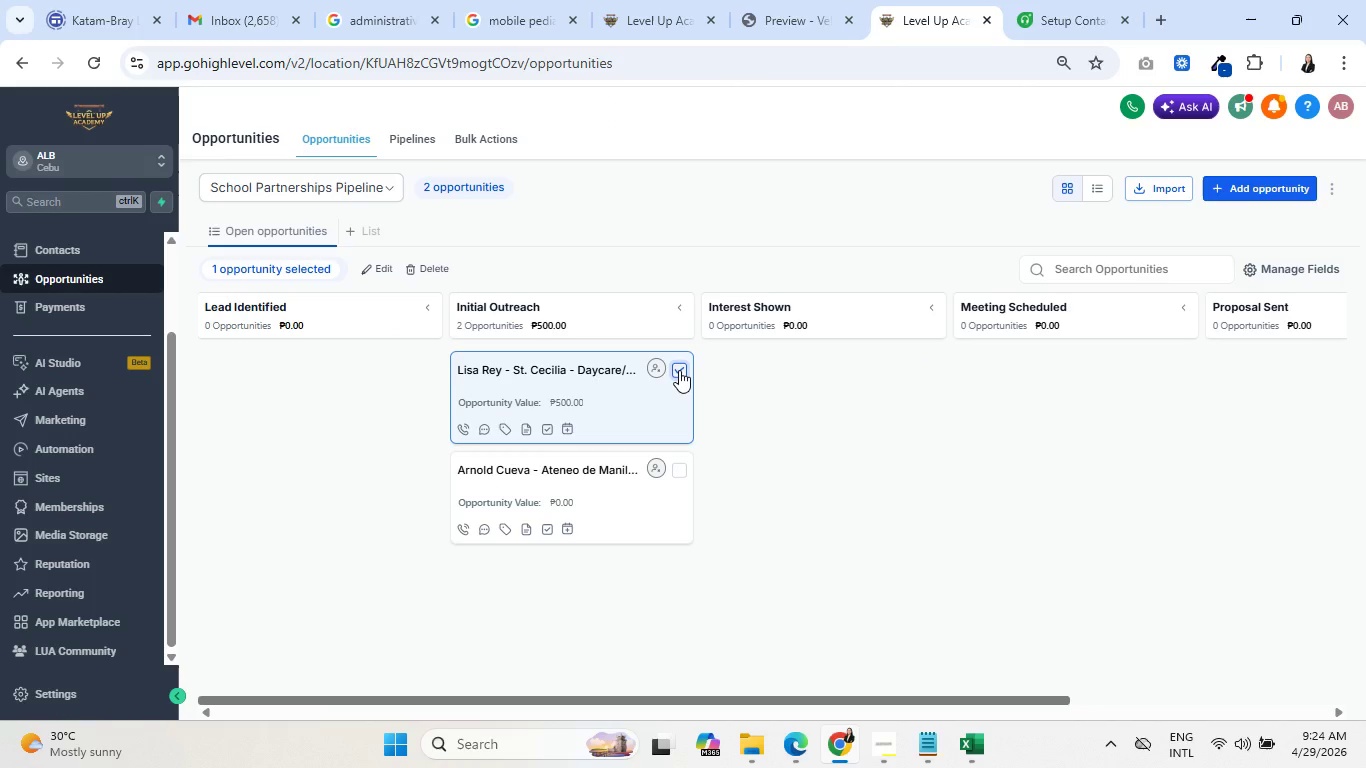 
left_click([679, 370])
 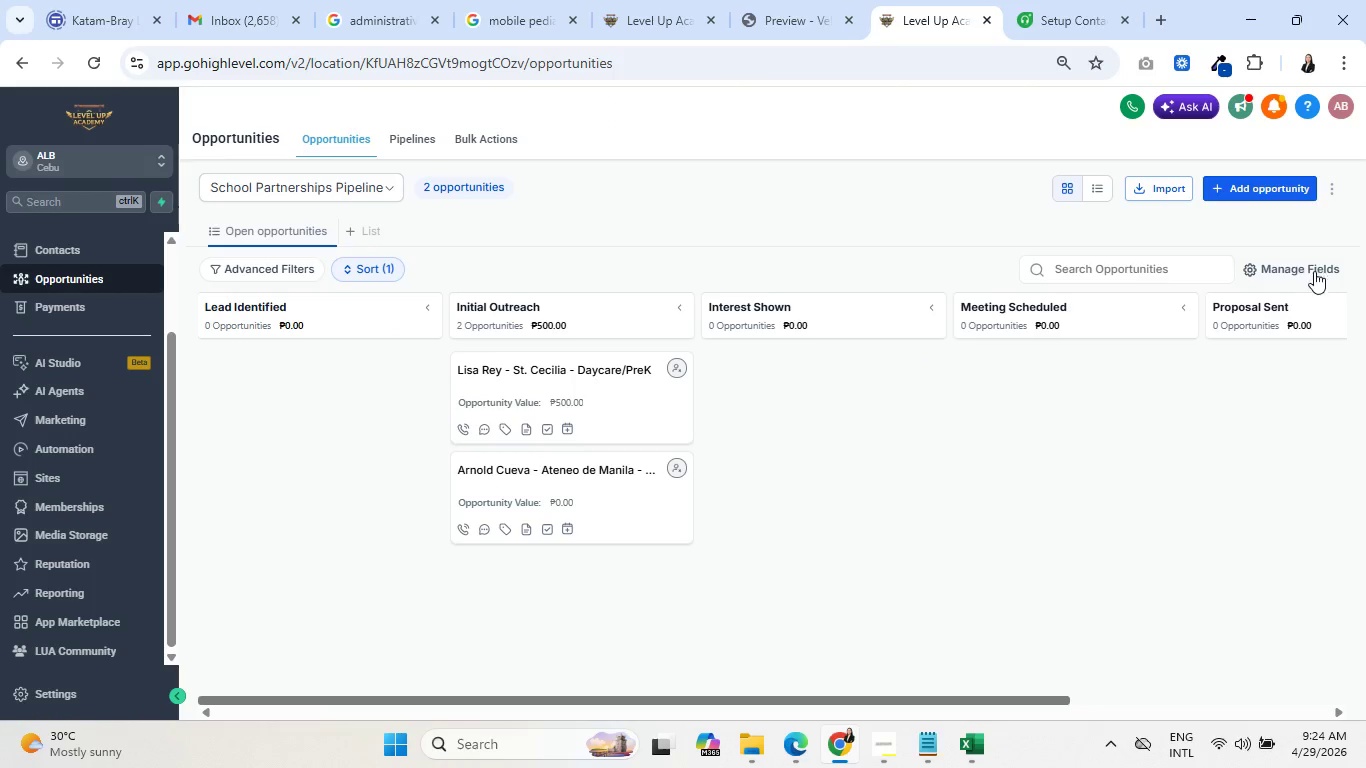 
left_click([1314, 265])
 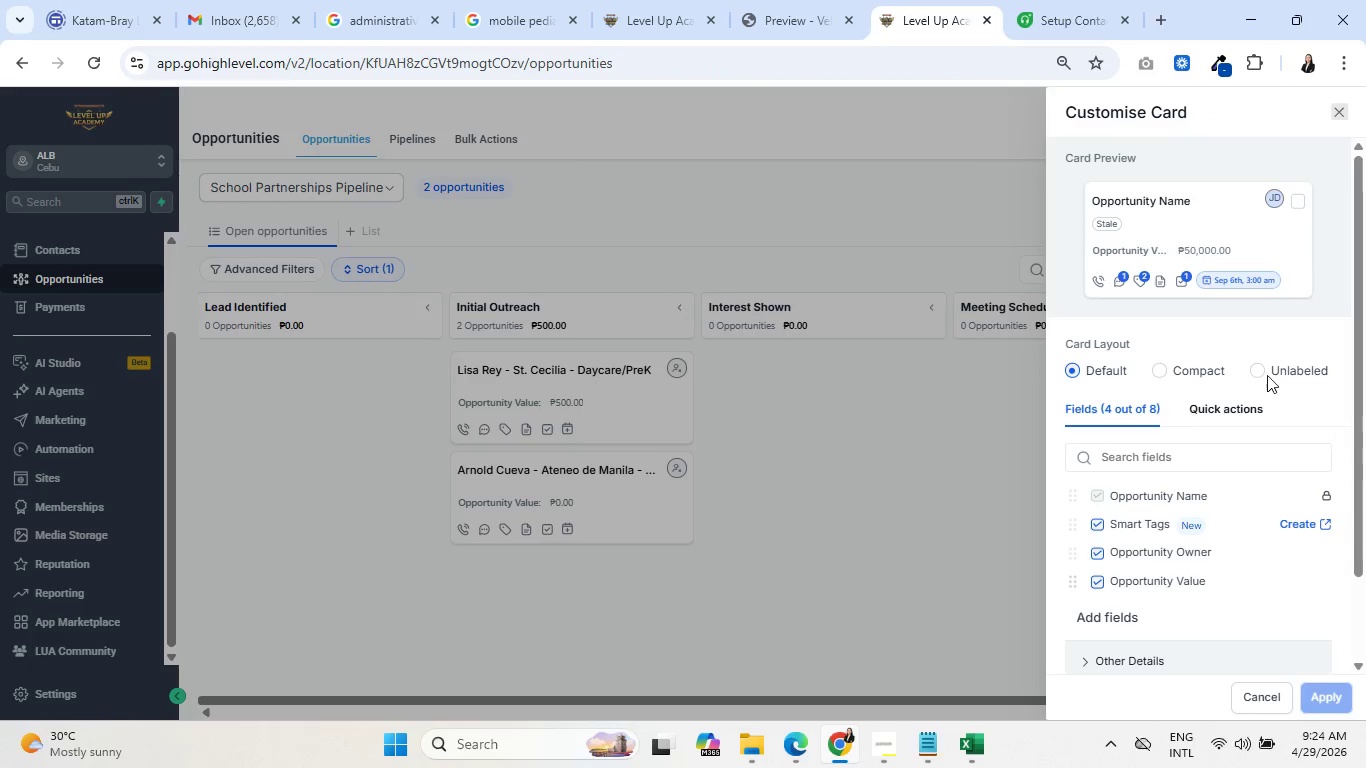 
scroll: coordinate [1189, 510], scroll_direction: down, amount: 3.0
 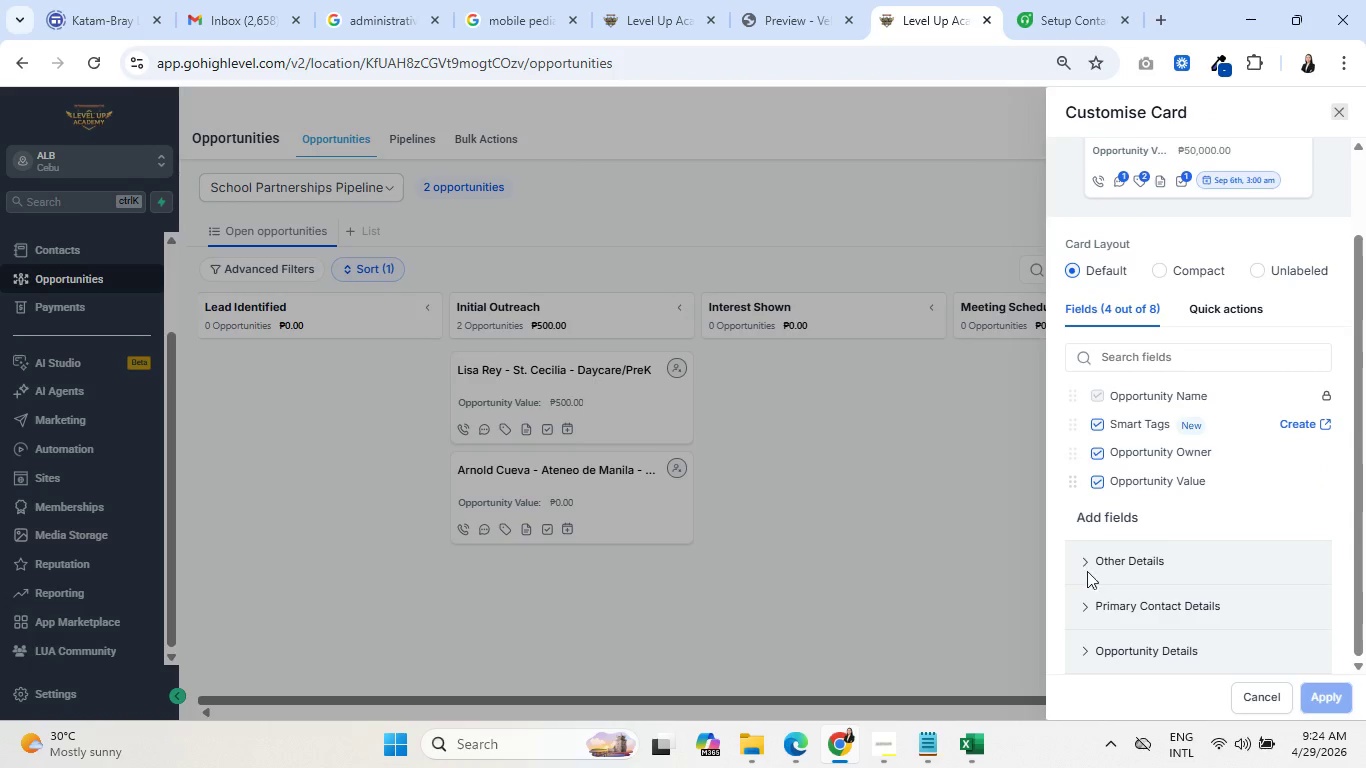 
scroll: coordinate [1214, 344], scroll_direction: up, amount: 2.0
 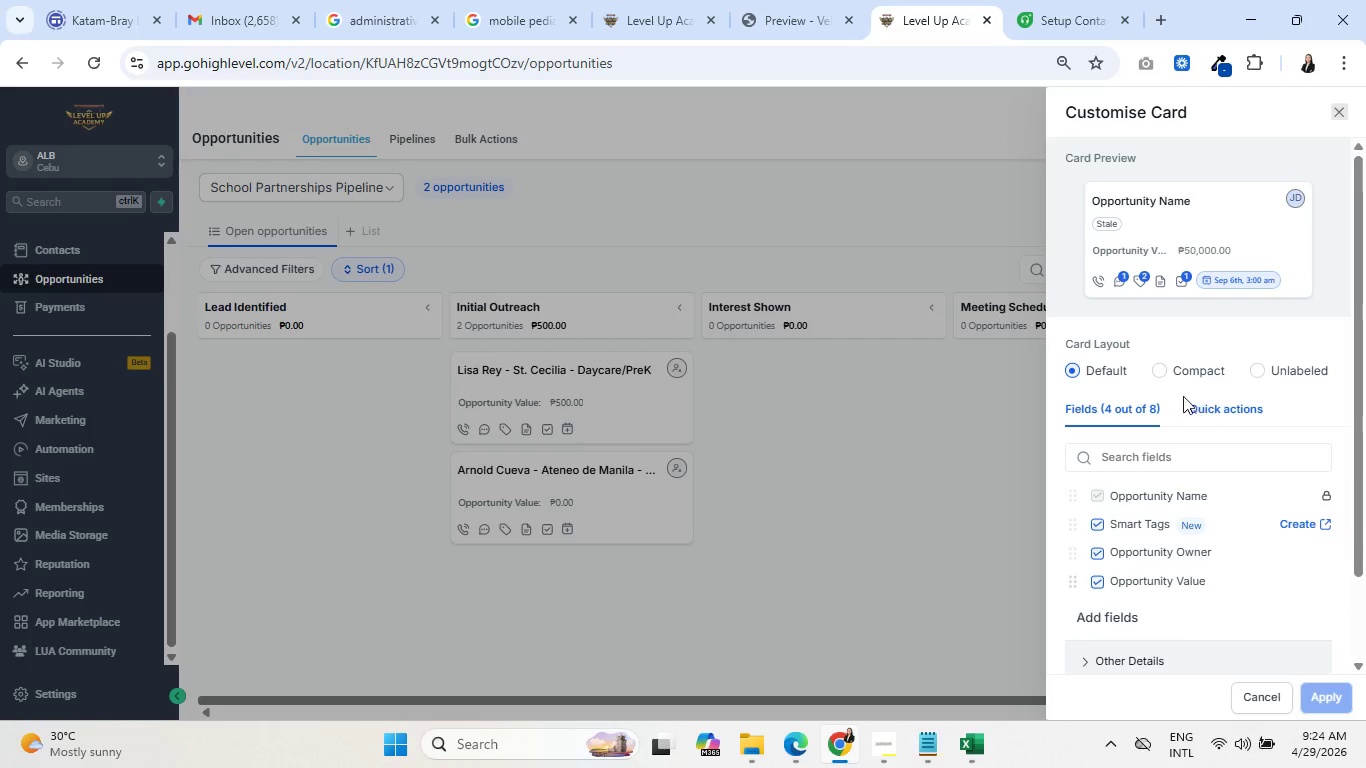 
left_click([1168, 371])
 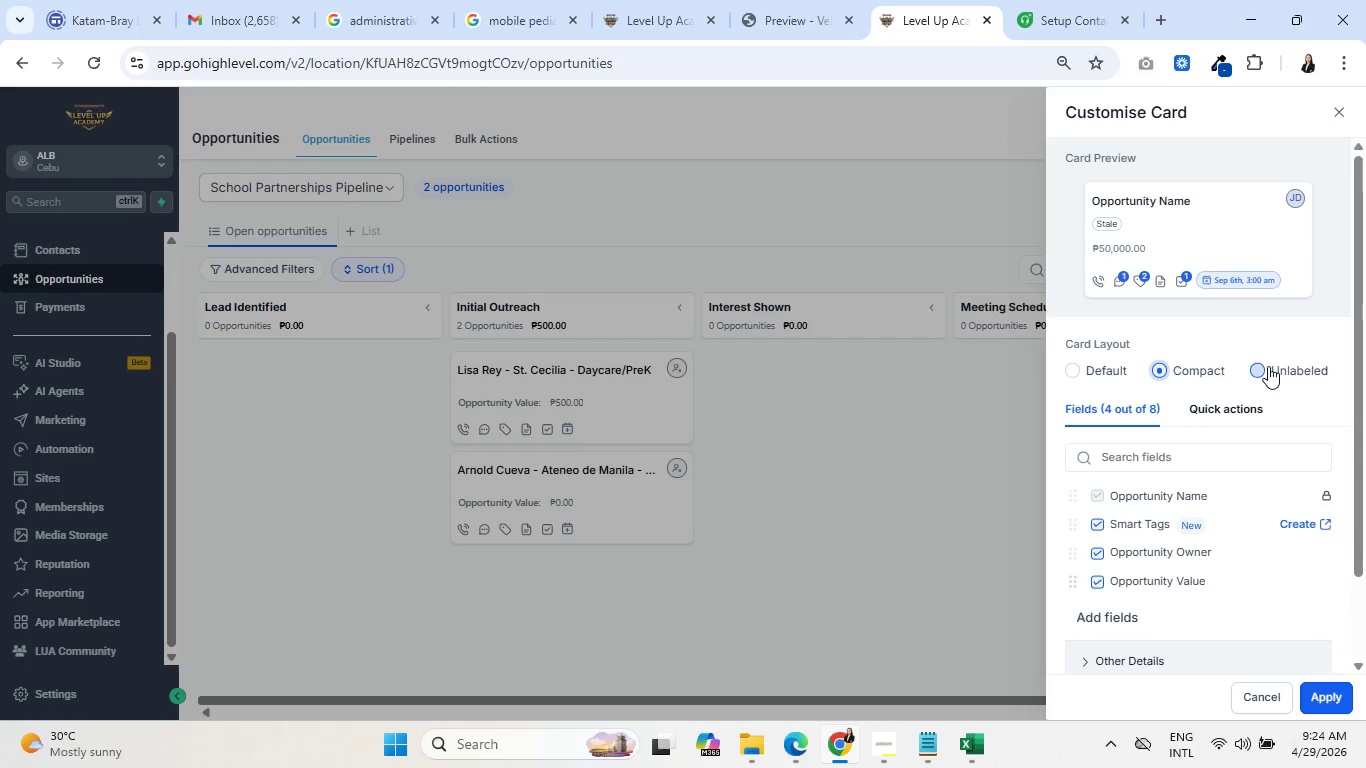 
left_click([1263, 370])
 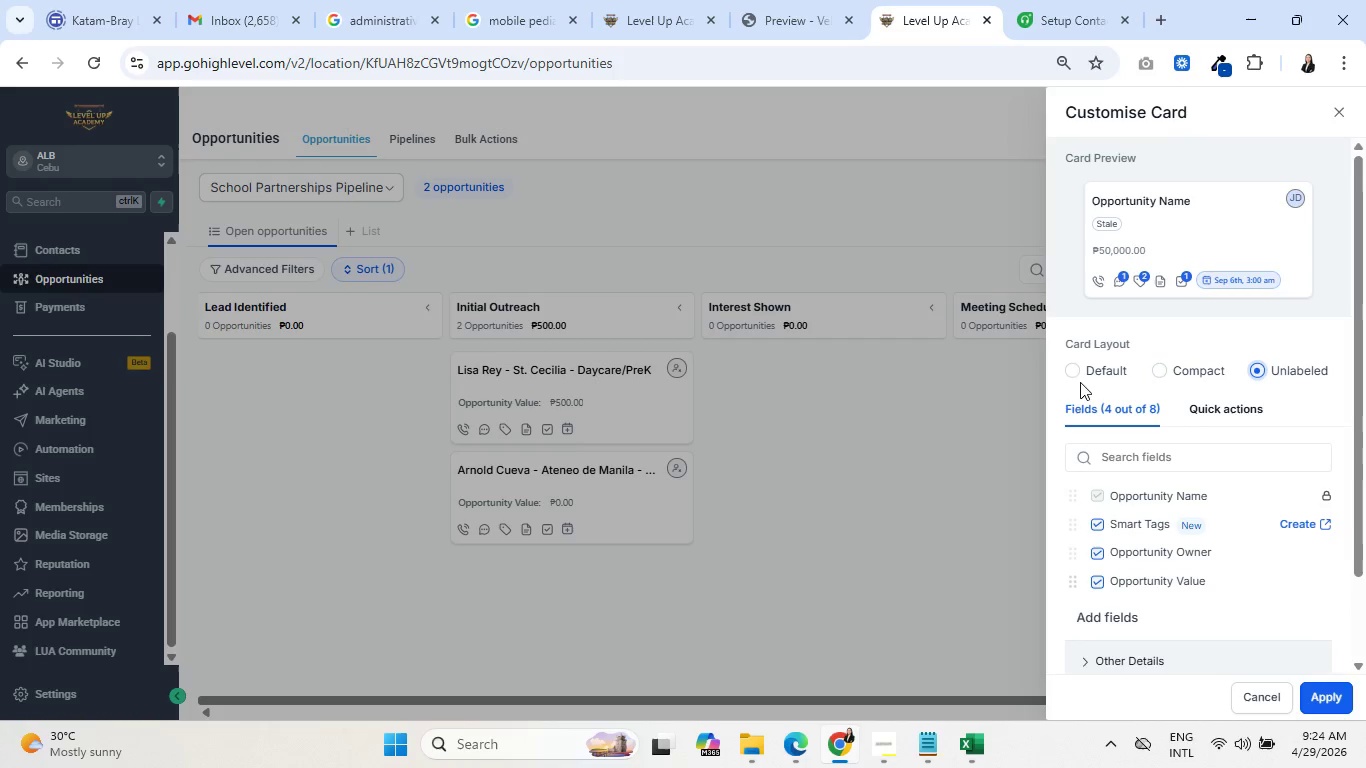 
left_click([1070, 372])
 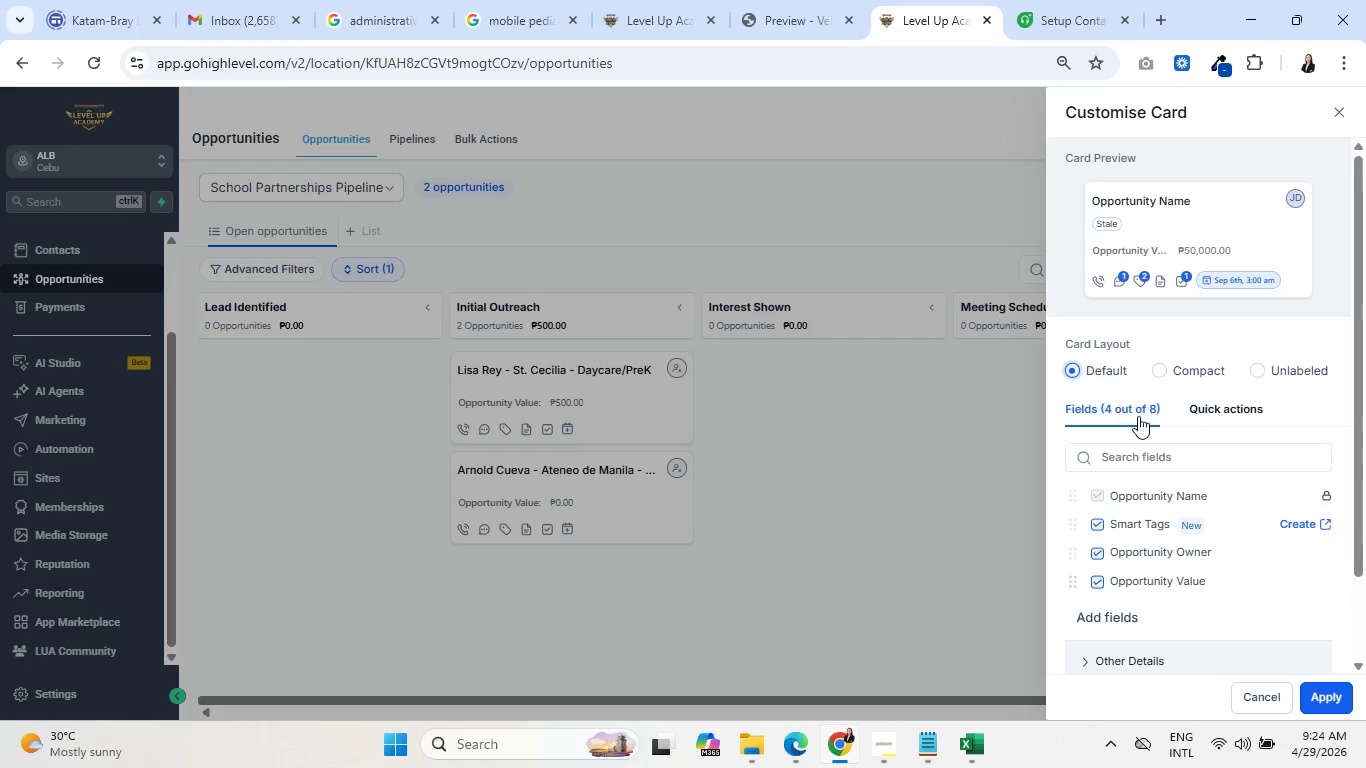 
scroll: coordinate [1245, 542], scroll_direction: down, amount: 2.0
 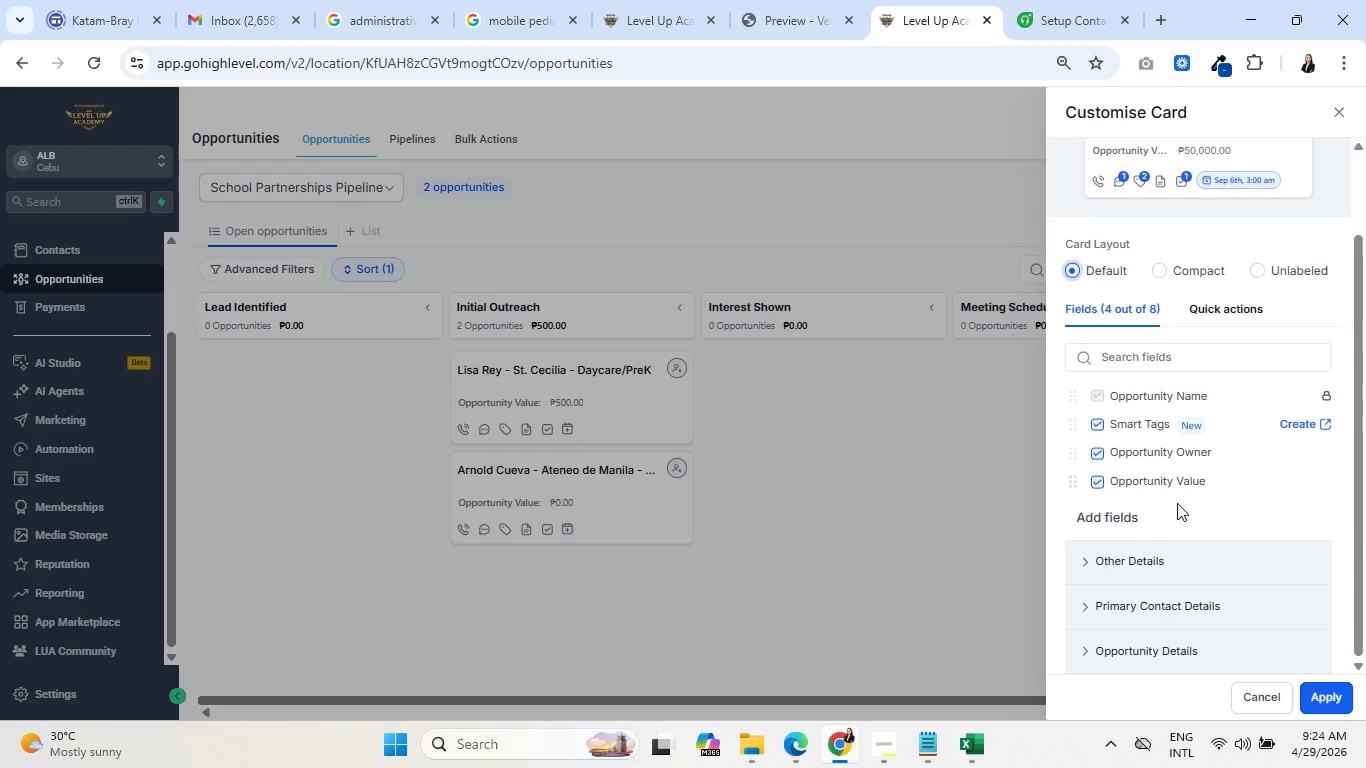 
wait(5.06)
 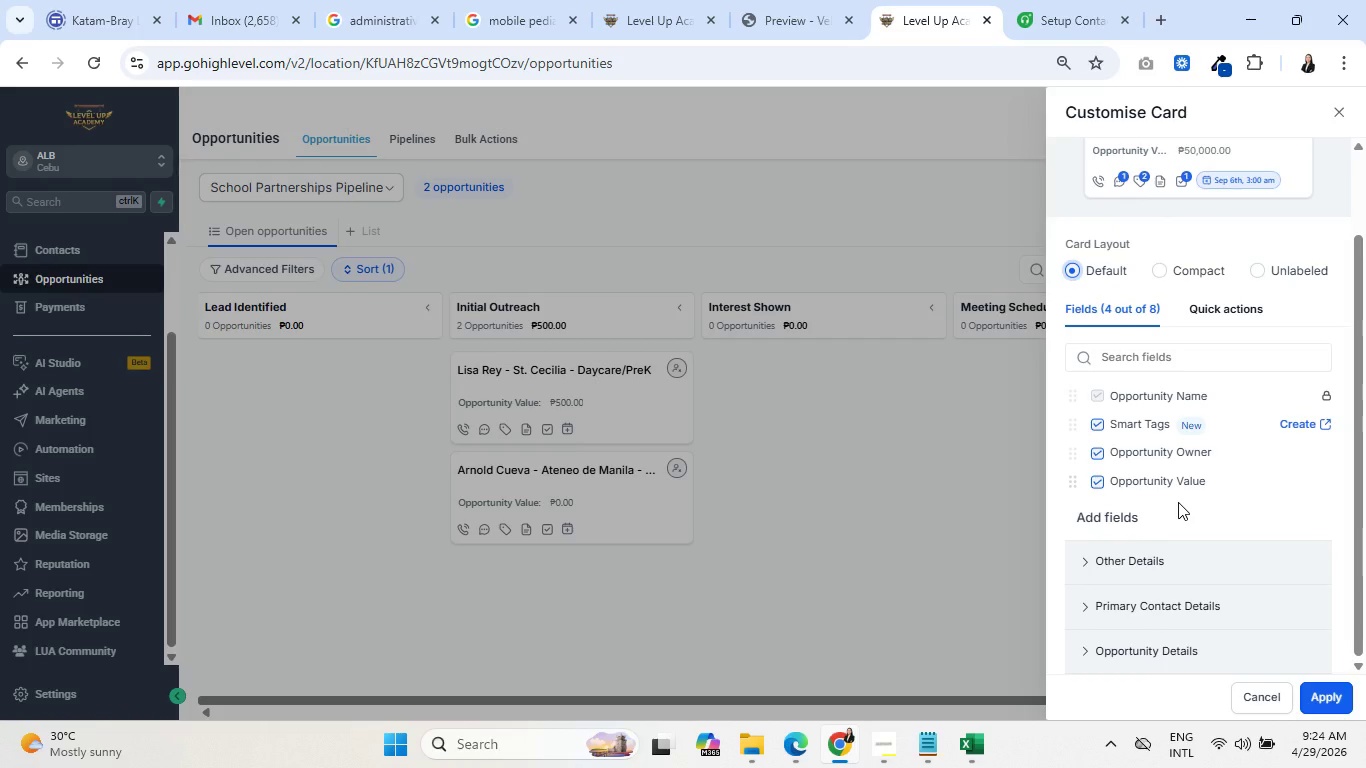 
scroll: coordinate [1177, 503], scroll_direction: down, amount: 1.0
 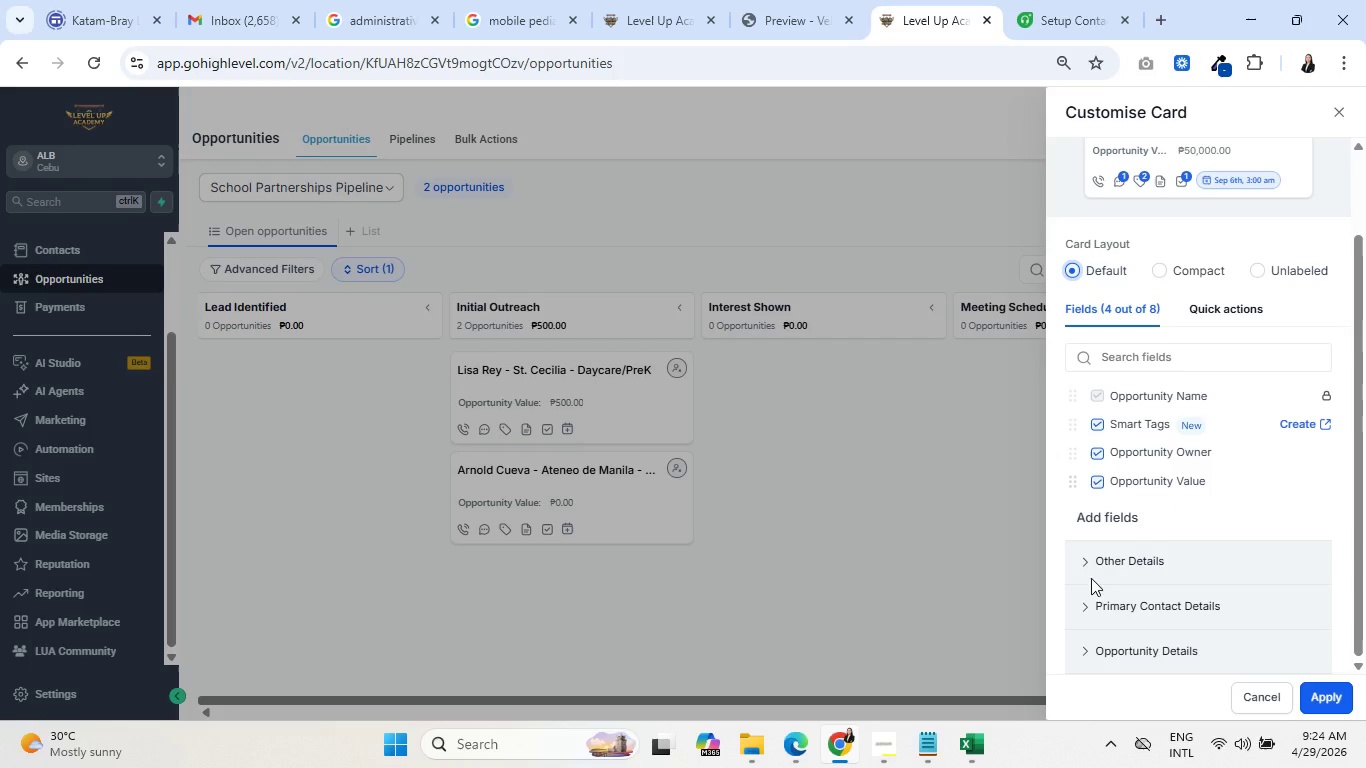 
left_click([1095, 601])
 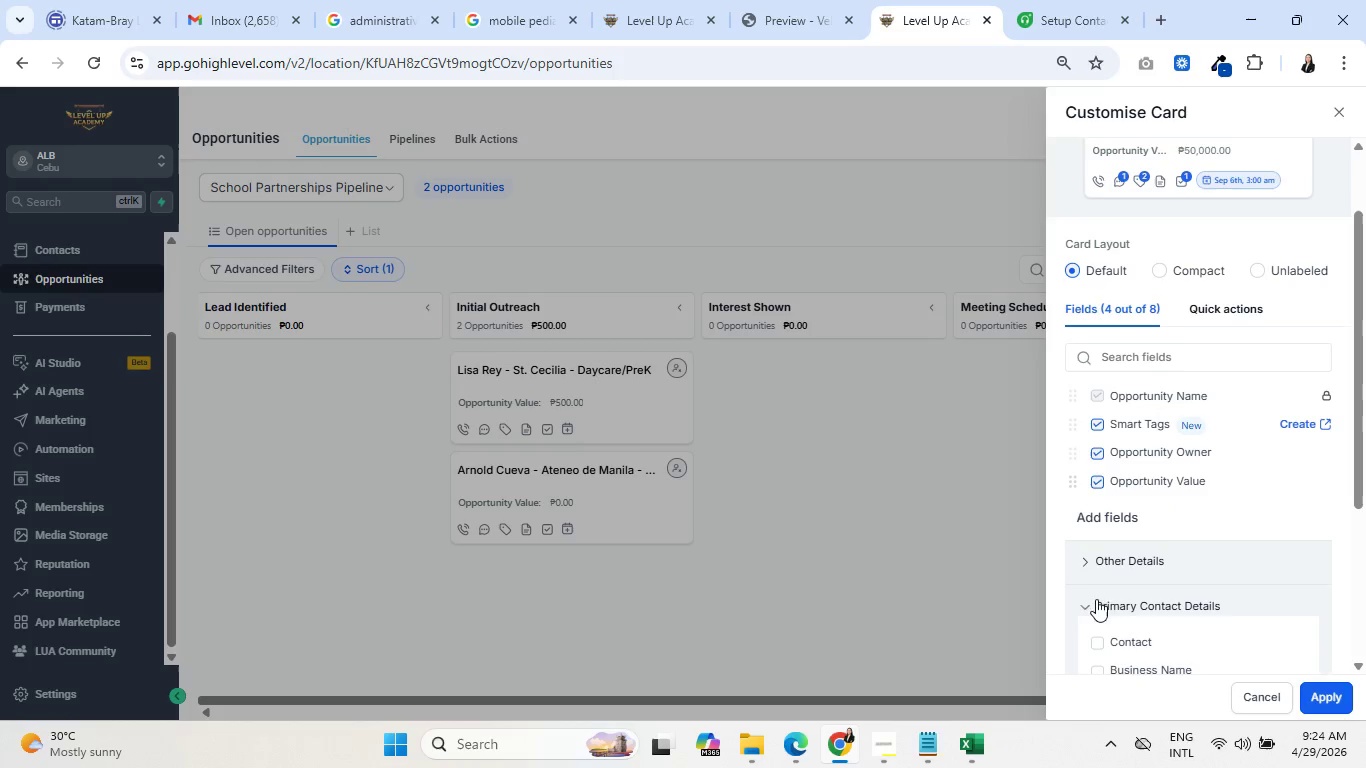 
scroll: coordinate [1238, 537], scroll_direction: down, amount: 5.0
 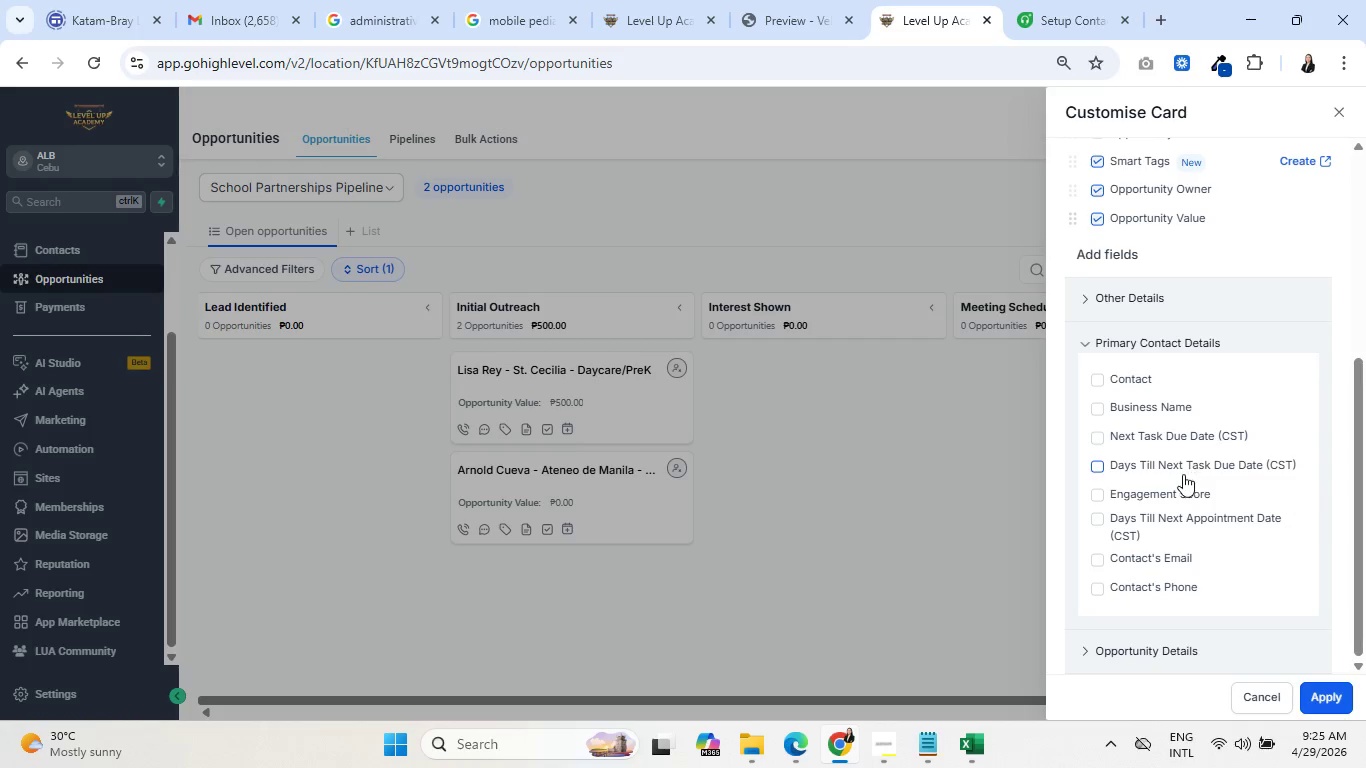 
left_click([1101, 494])
 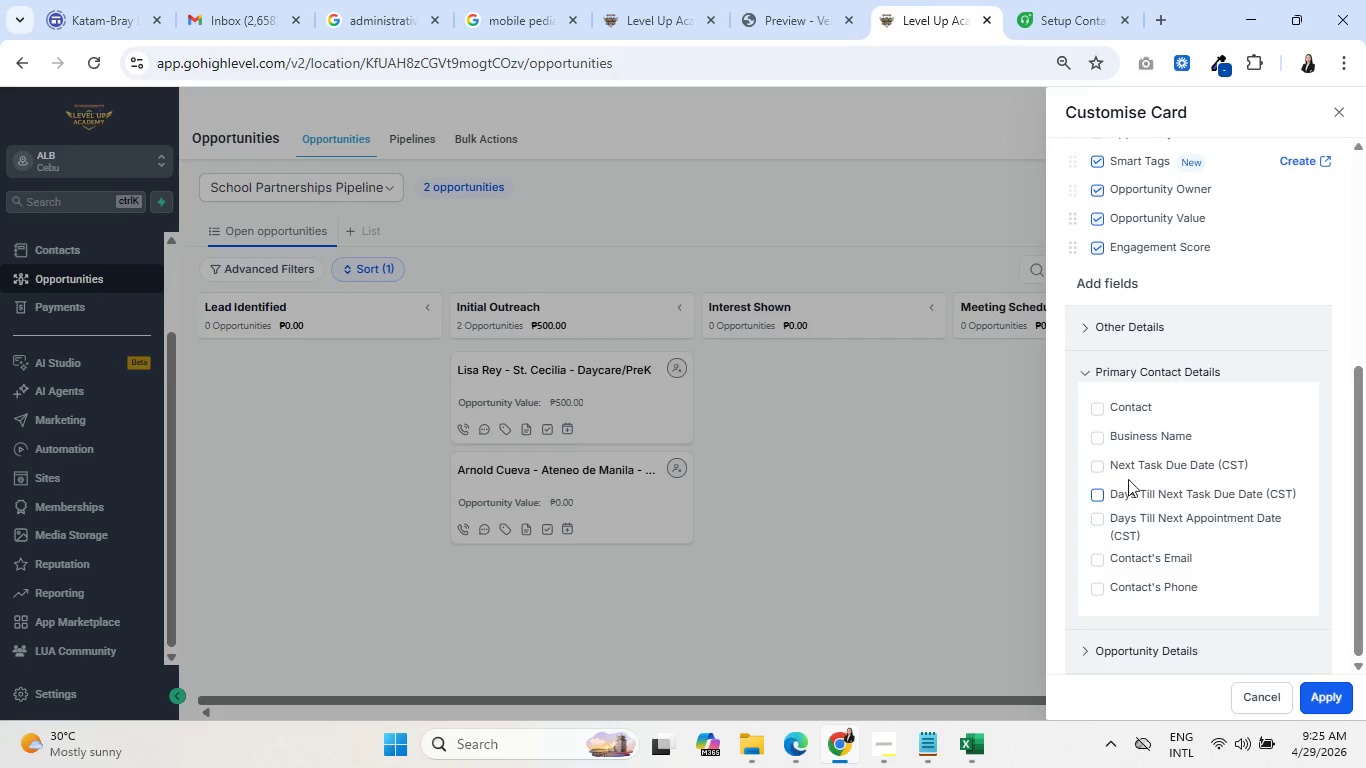 
scroll: coordinate [1208, 473], scroll_direction: down, amount: 3.0
 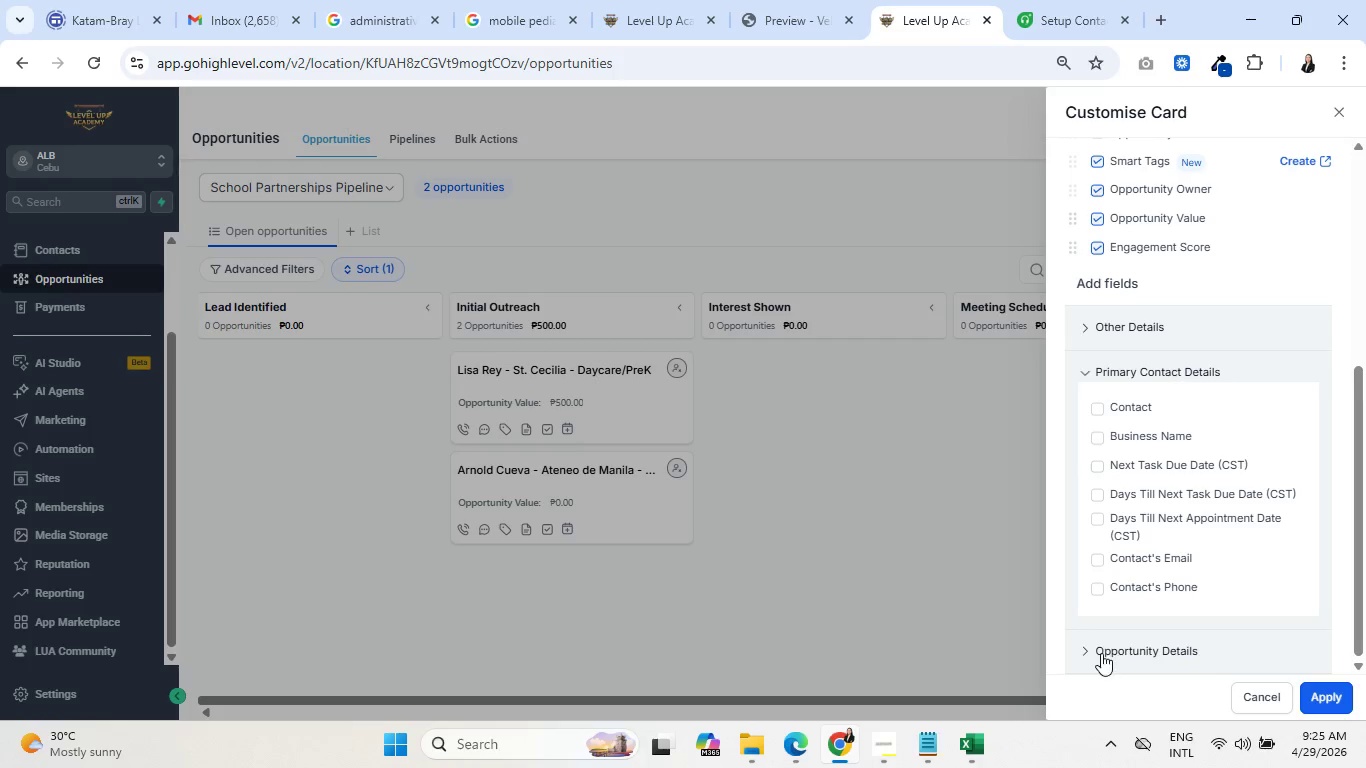 
left_click([1093, 650])
 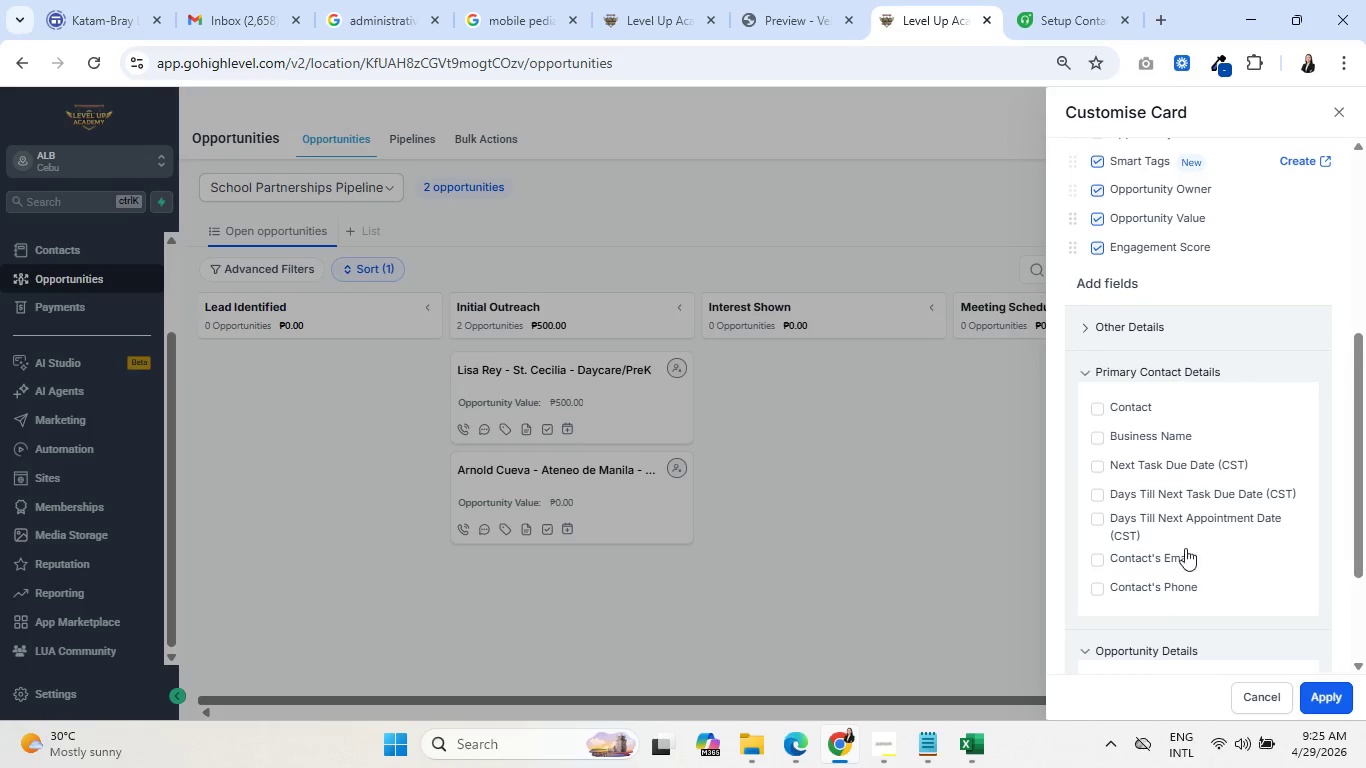 
scroll: coordinate [1222, 523], scroll_direction: down, amount: 5.0
 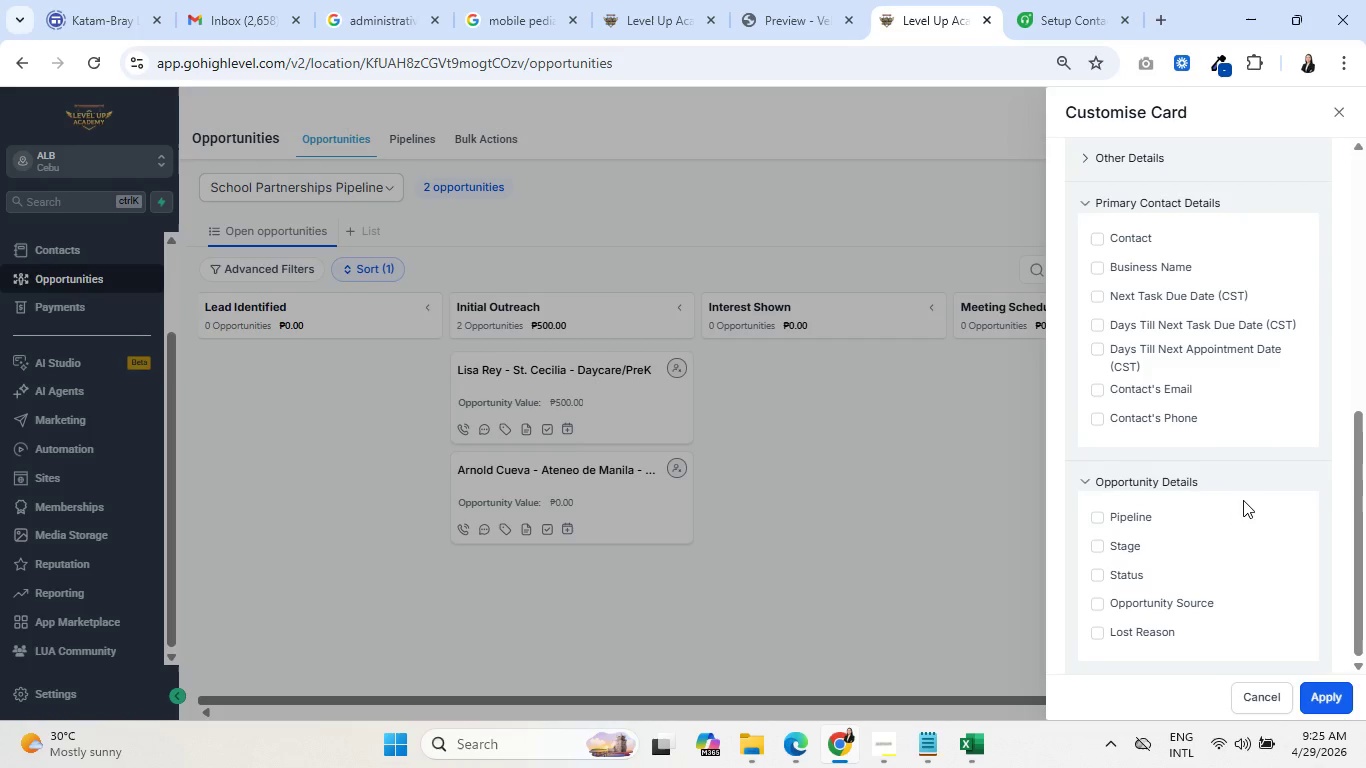 
scroll: coordinate [1246, 498], scroll_direction: up, amount: 5.0
 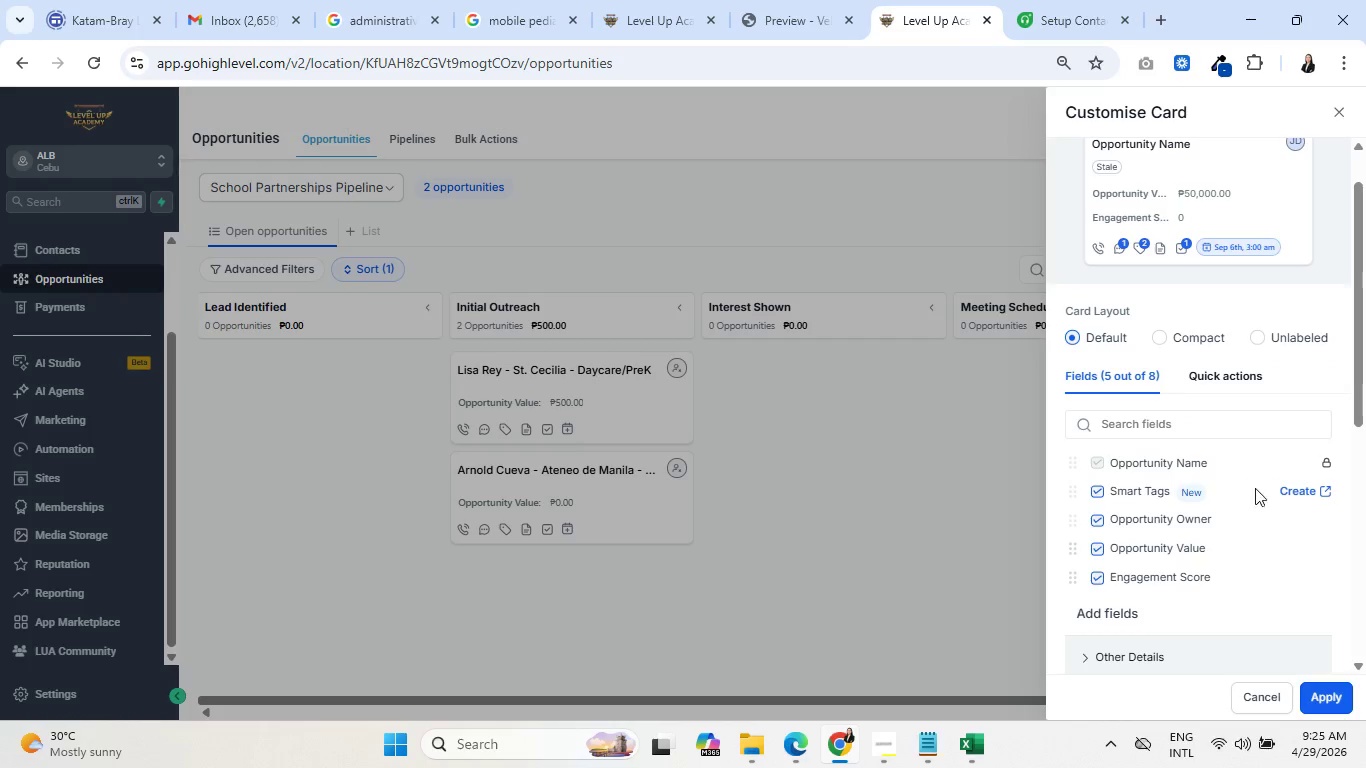 
left_click([1331, 695])
 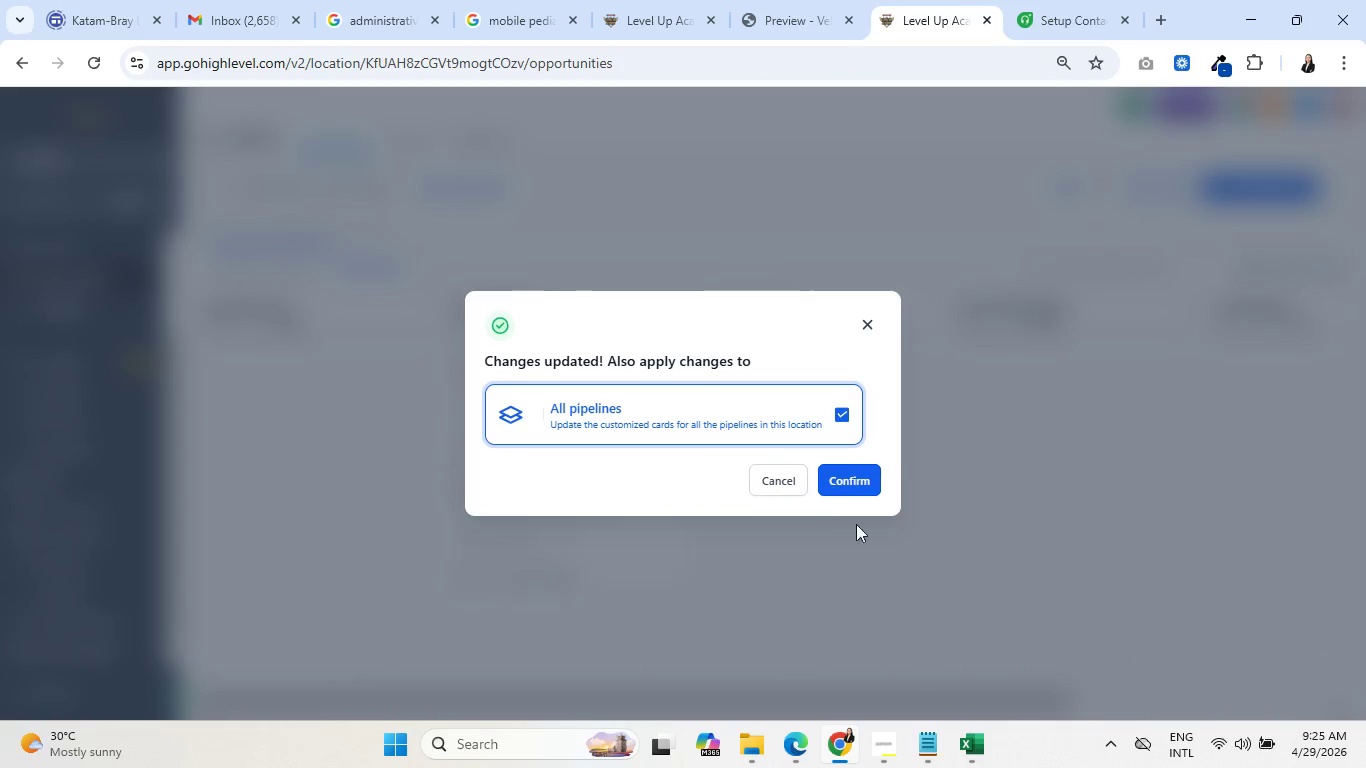 
left_click([843, 415])
 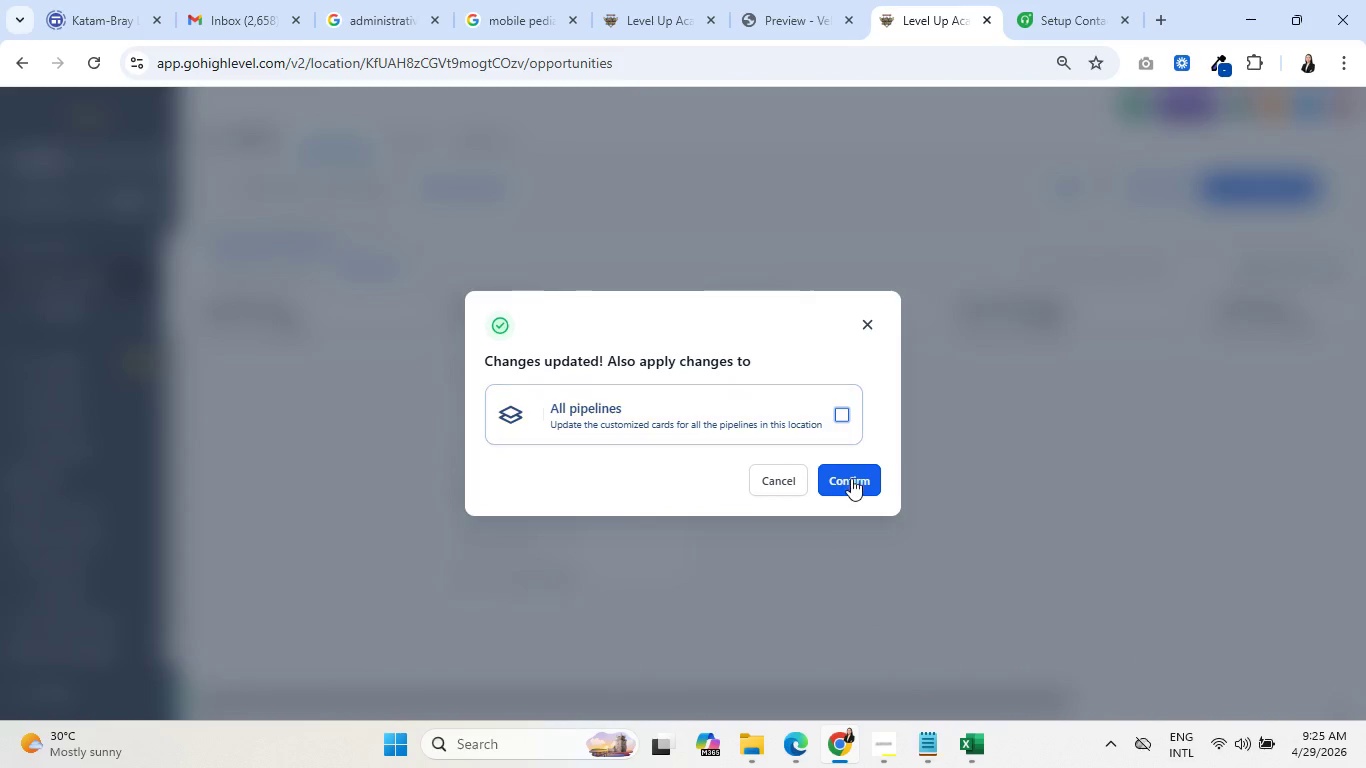 
left_click([852, 480])
 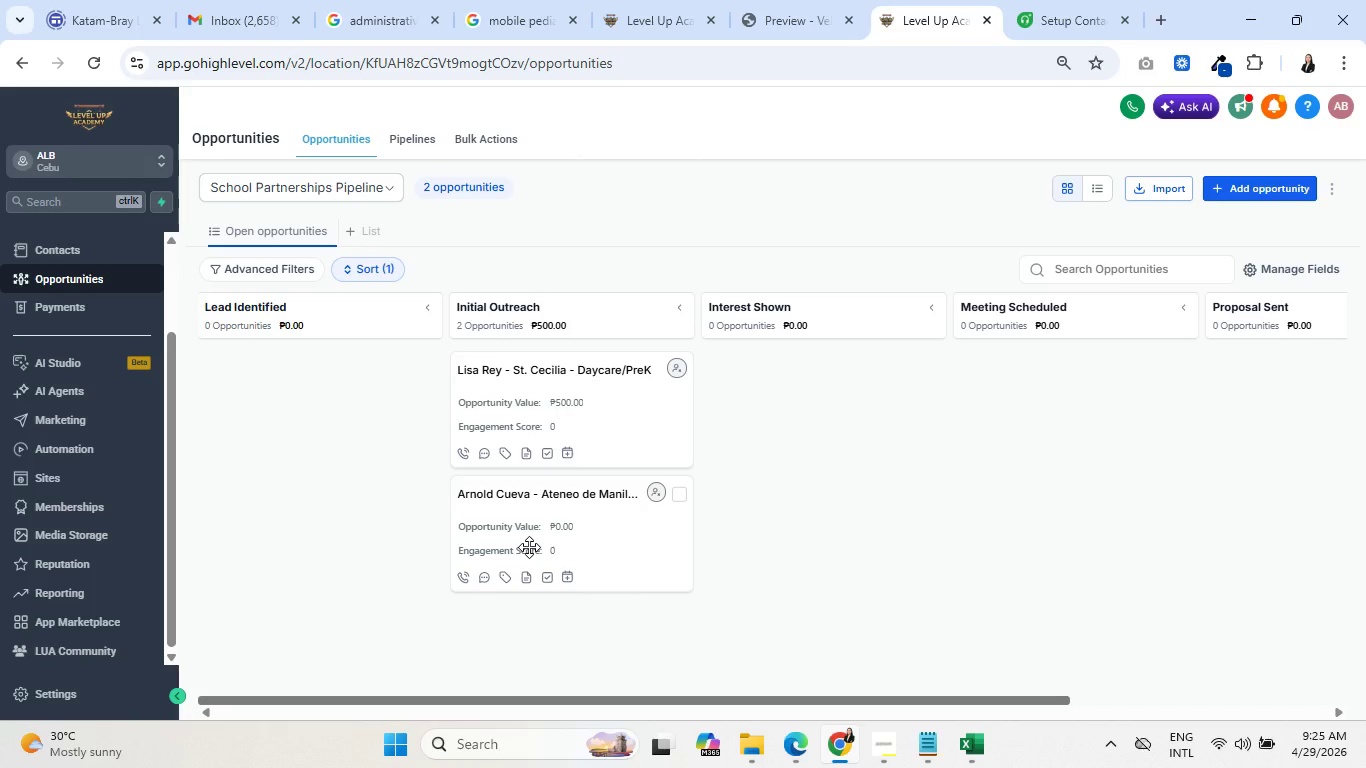 
wait(10.45)
 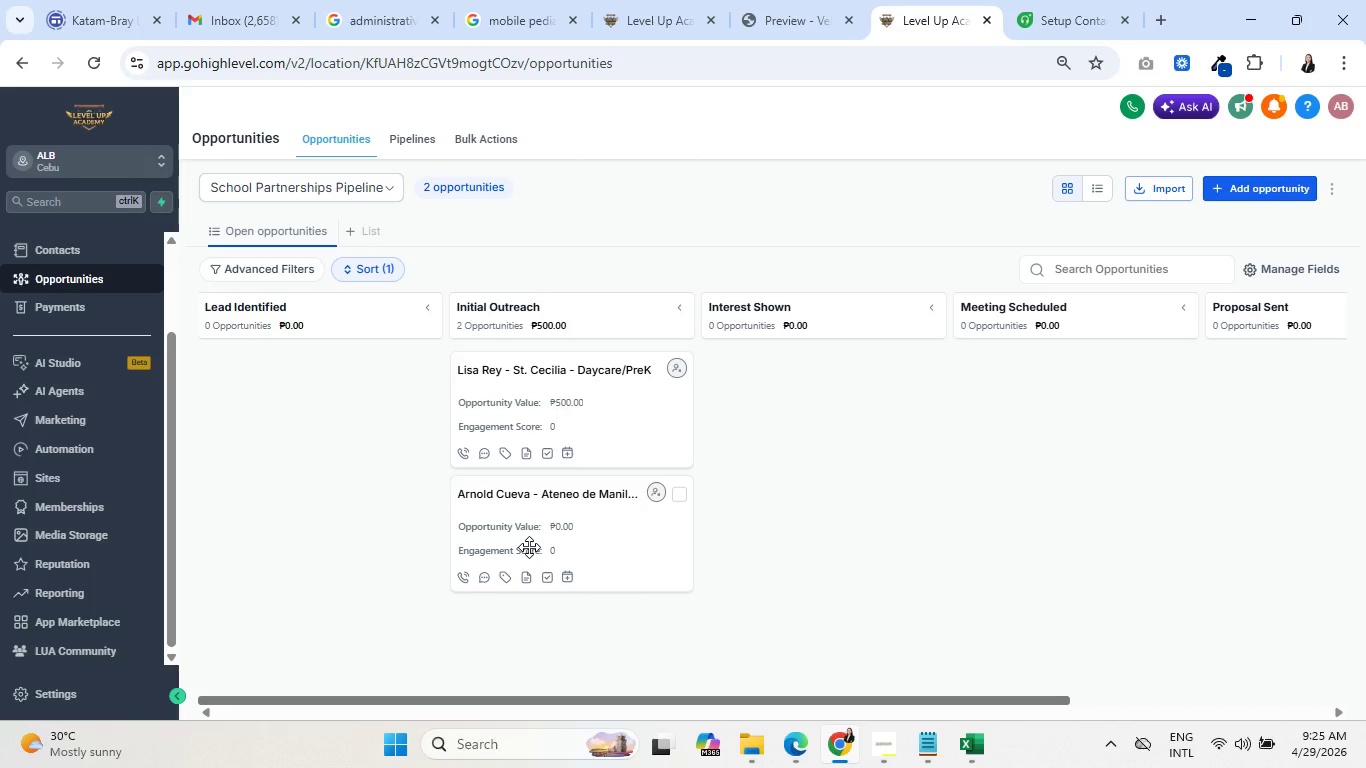 
left_click([769, 18])
 